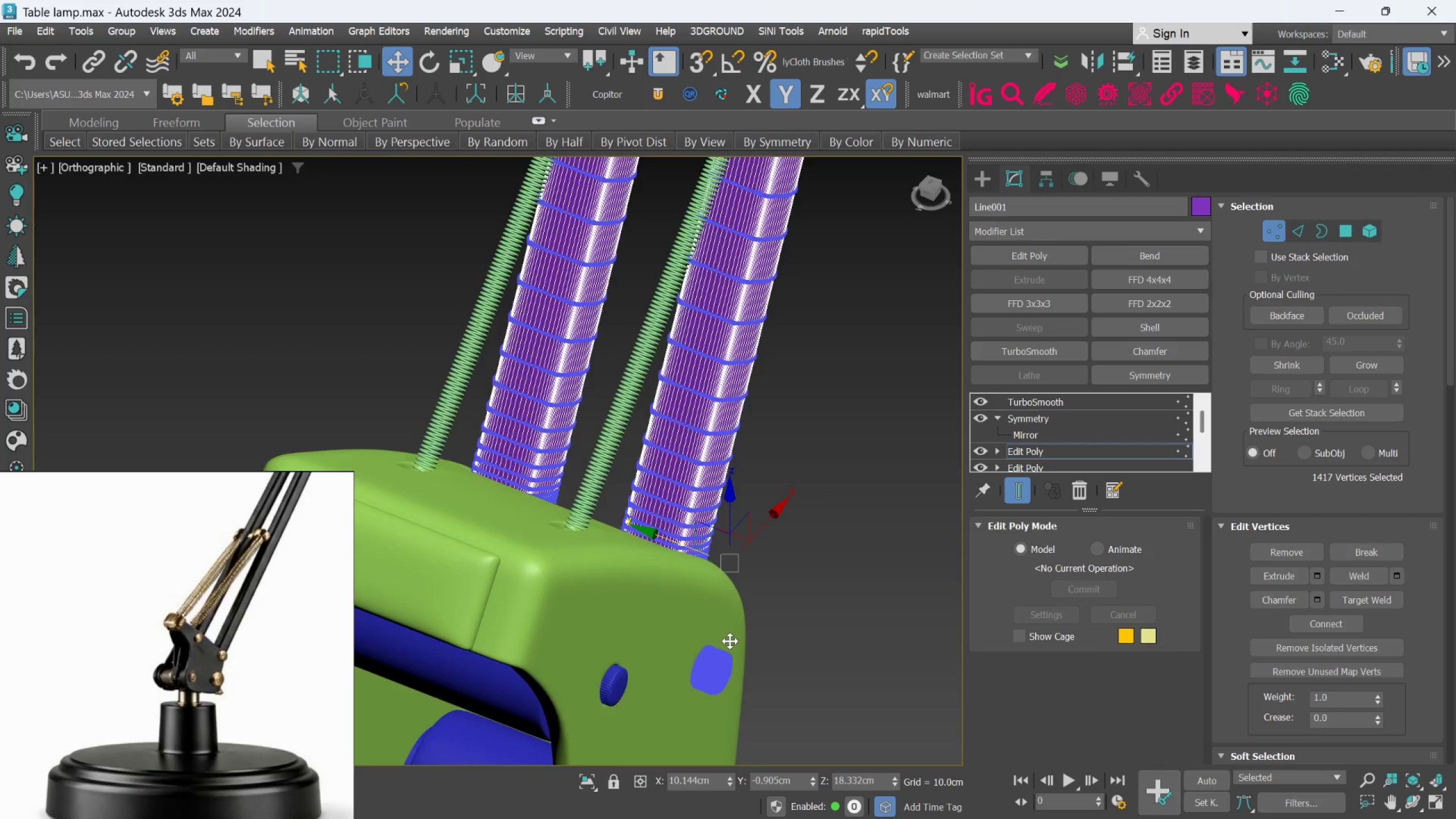 
scroll: coordinate [681, 572], scroll_direction: down, amount: 2.0
 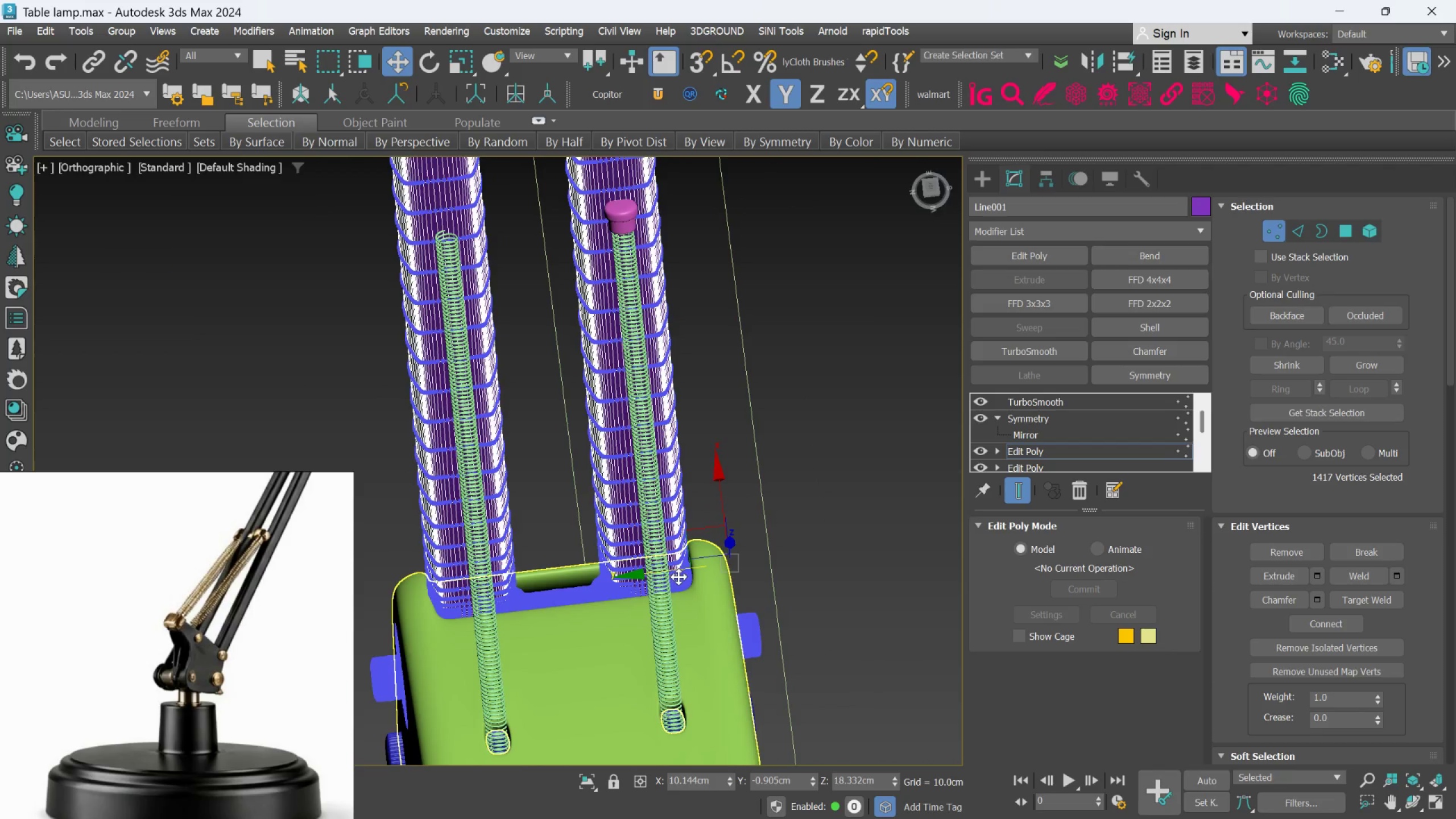 
hold_key(key=AltLeft, duration=0.83)
 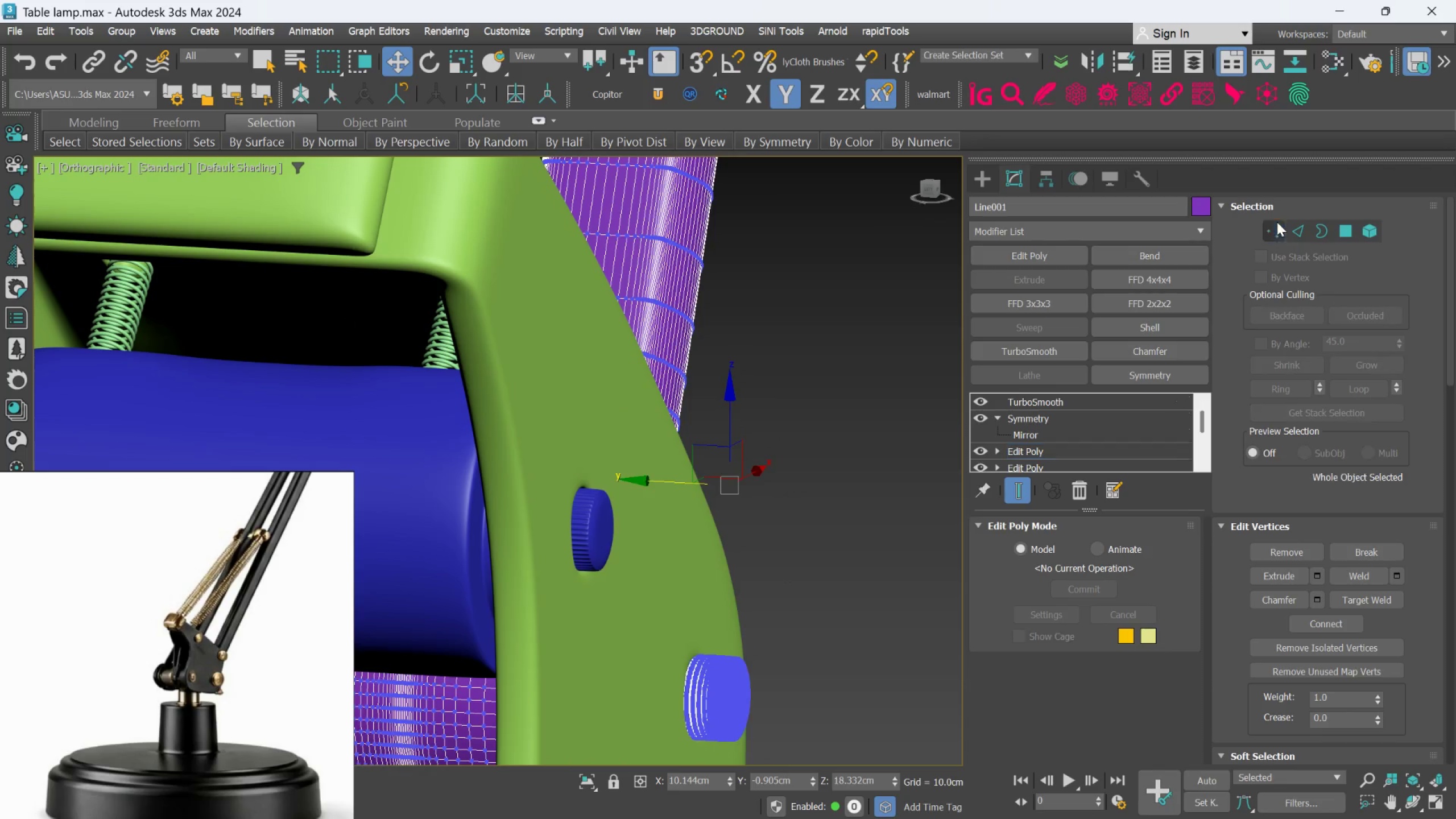 
scroll: coordinate [729, 642], scroll_direction: up, amount: 2.0
 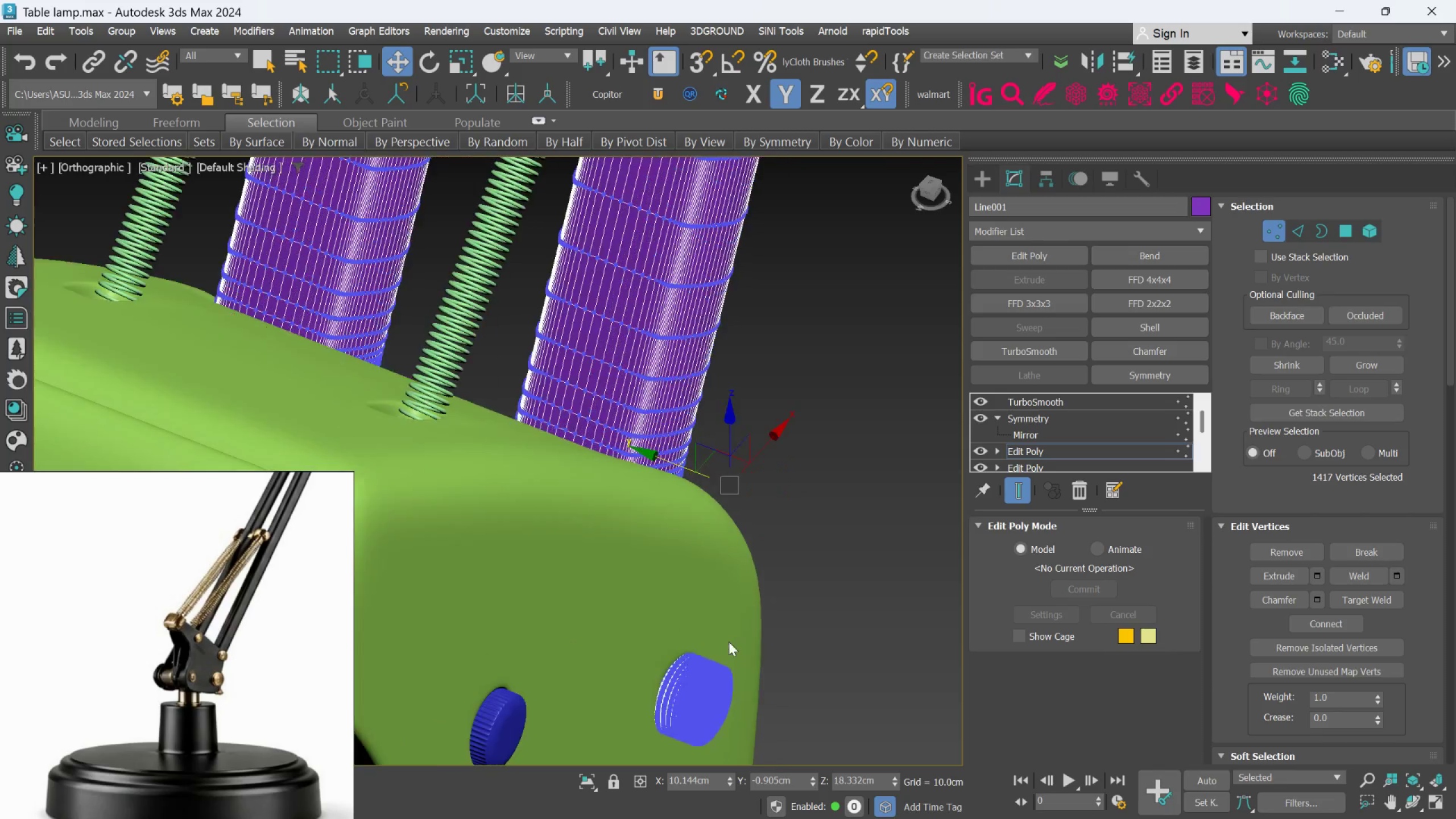 
double_click([954, 512])
 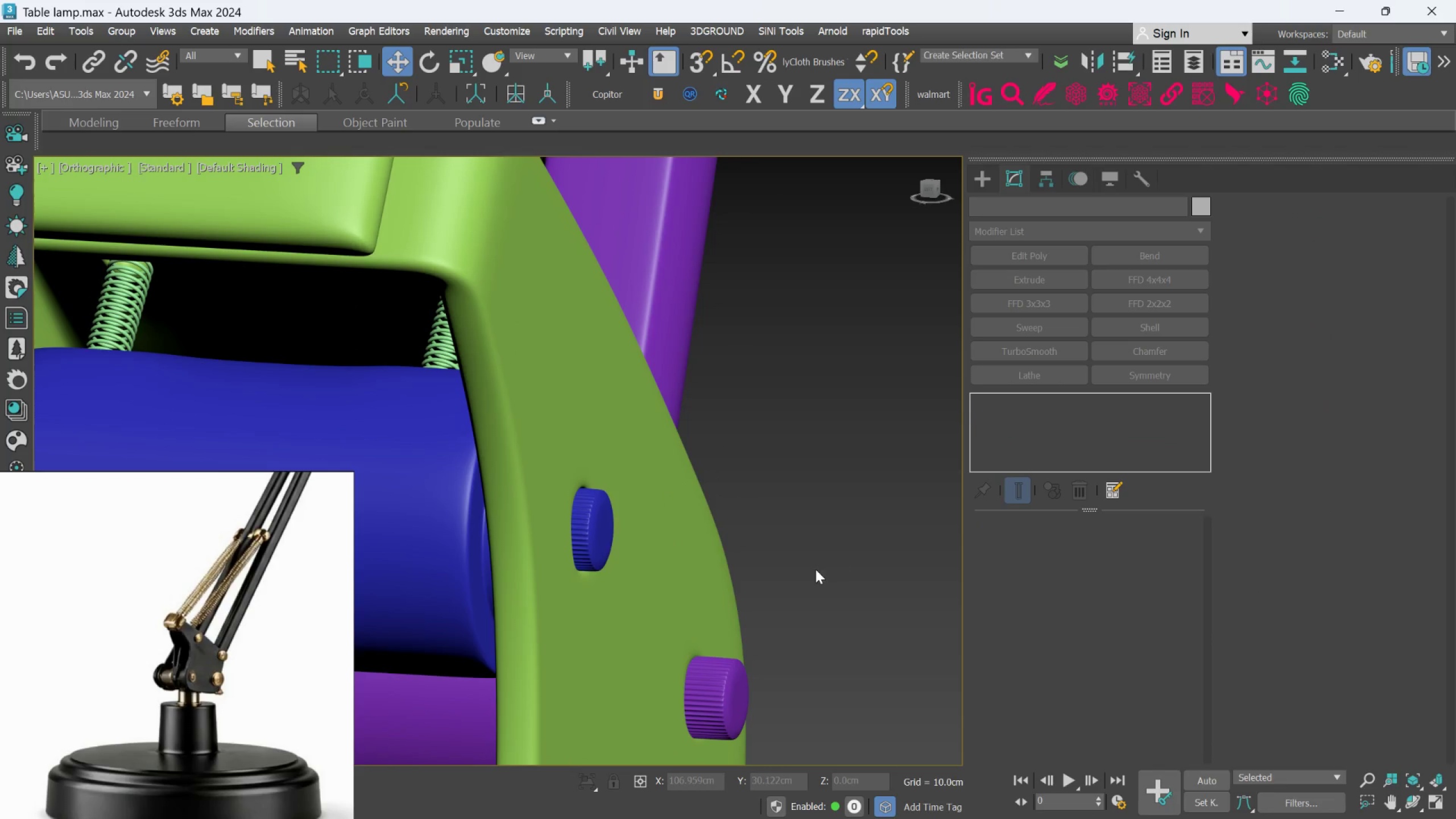 
hold_key(key=AltLeft, duration=0.56)
 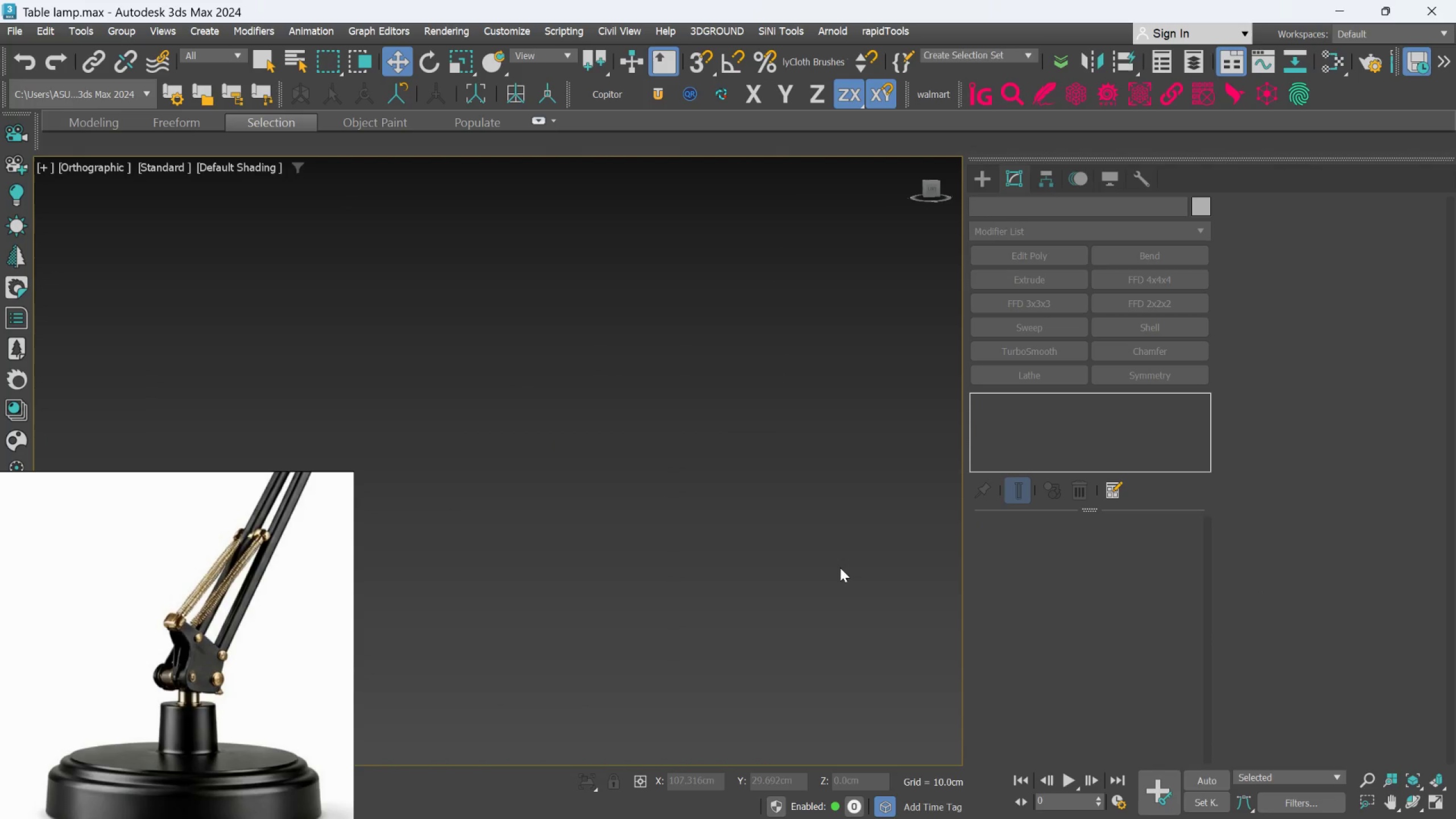 
scroll: coordinate [824, 577], scroll_direction: down, amount: 11.0
 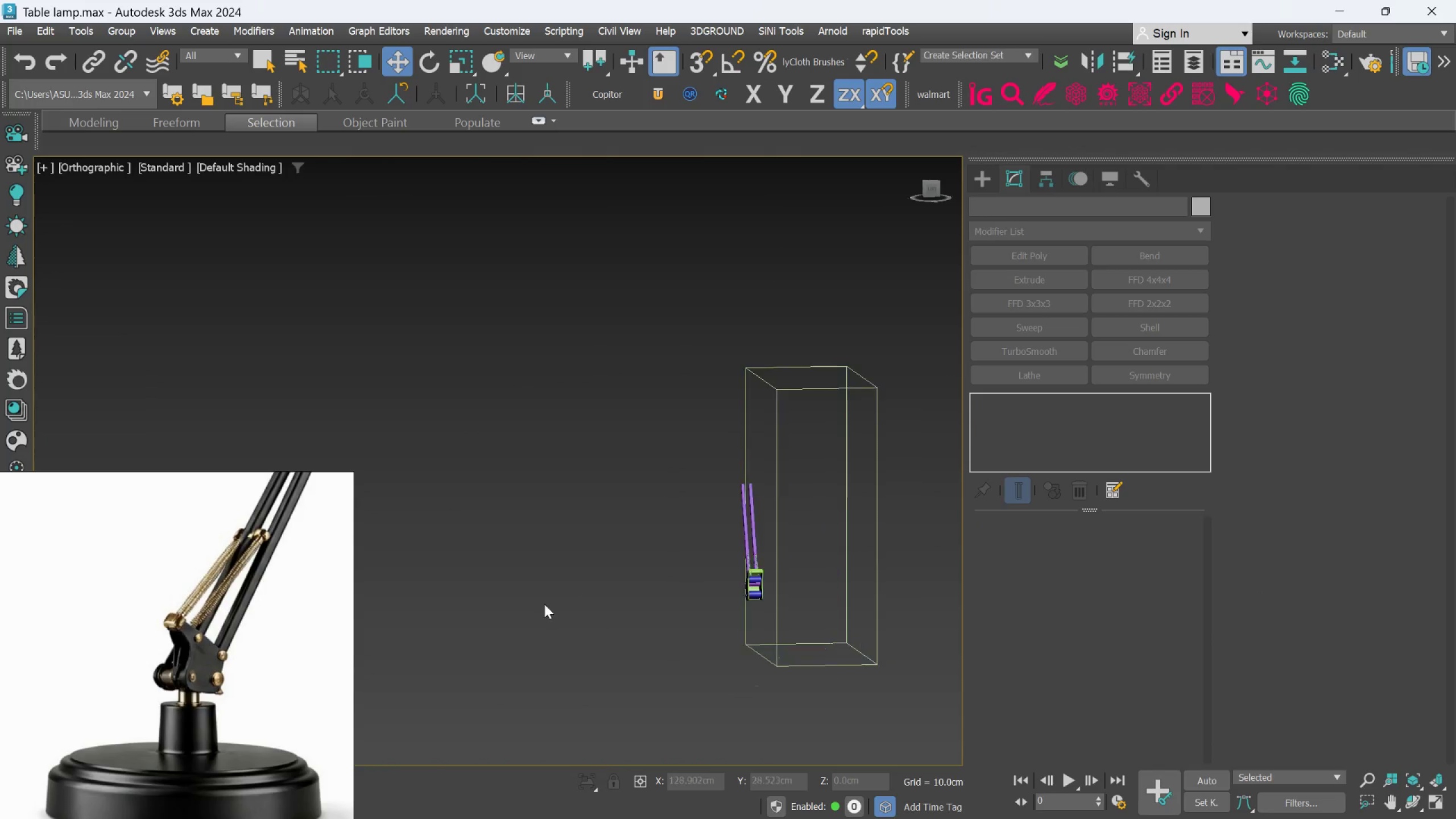 
scroll: coordinate [729, 558], scroll_direction: up, amount: 8.0
 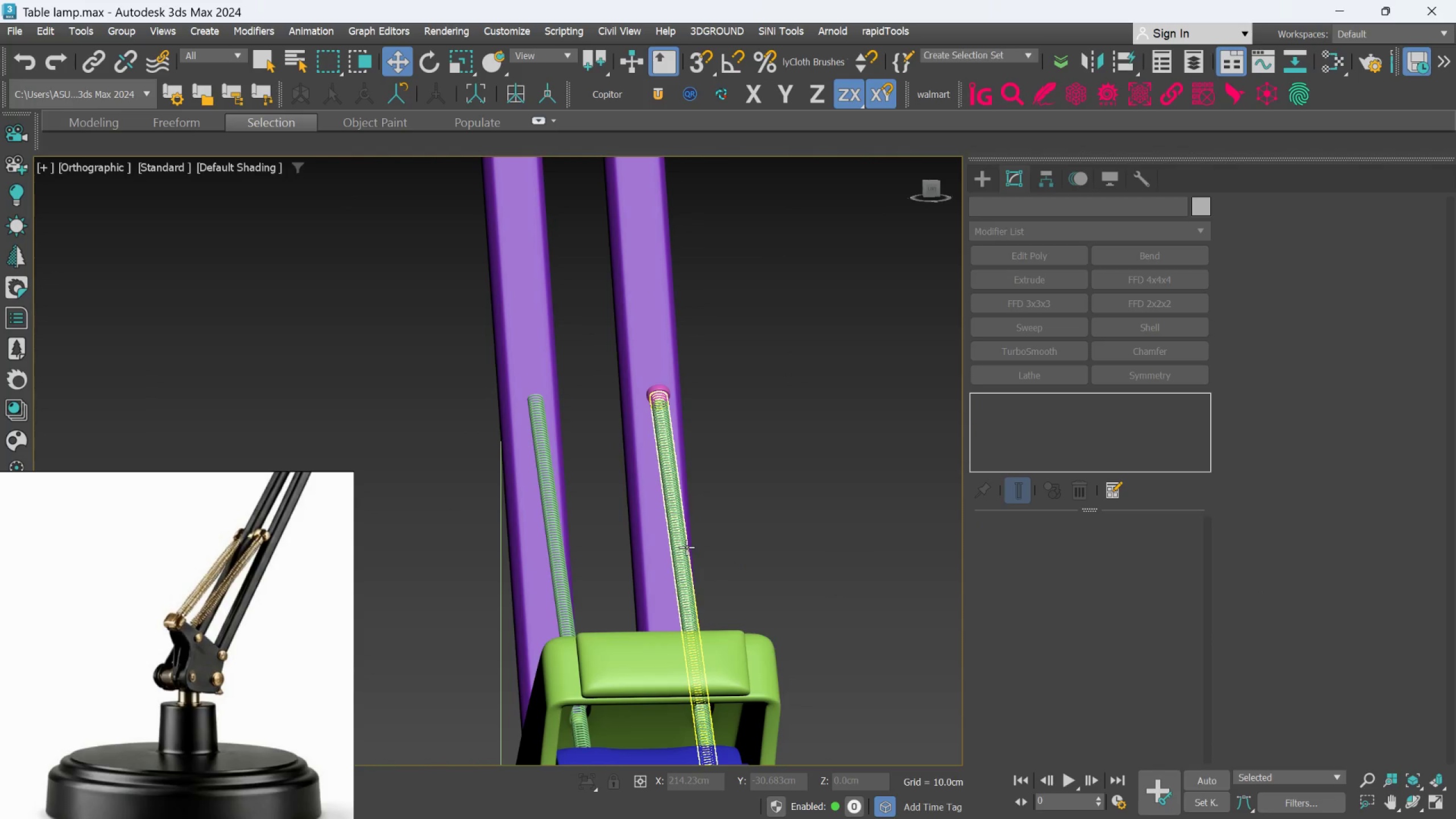 
left_click([685, 547])
 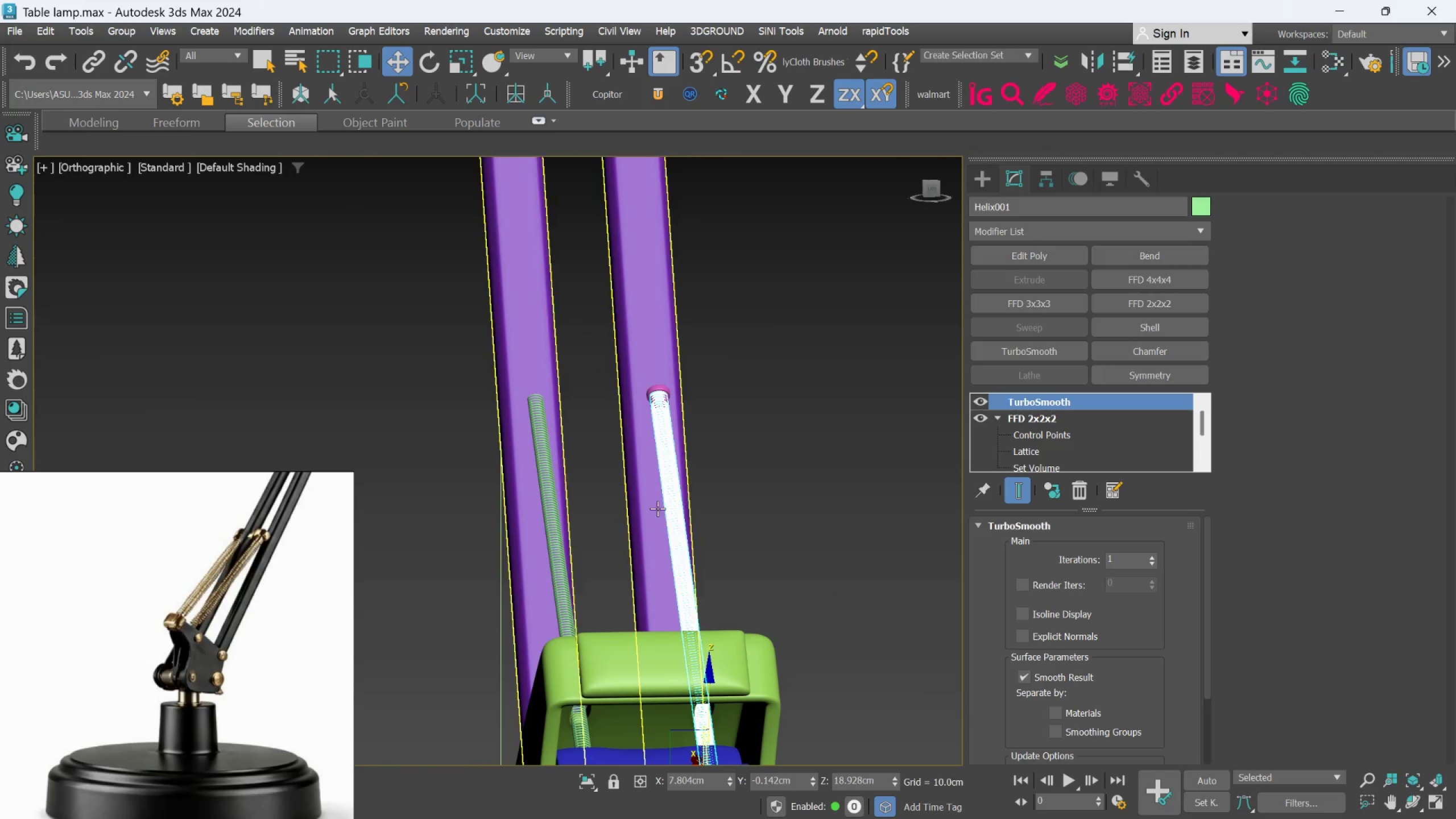 
left_click([656, 508])
 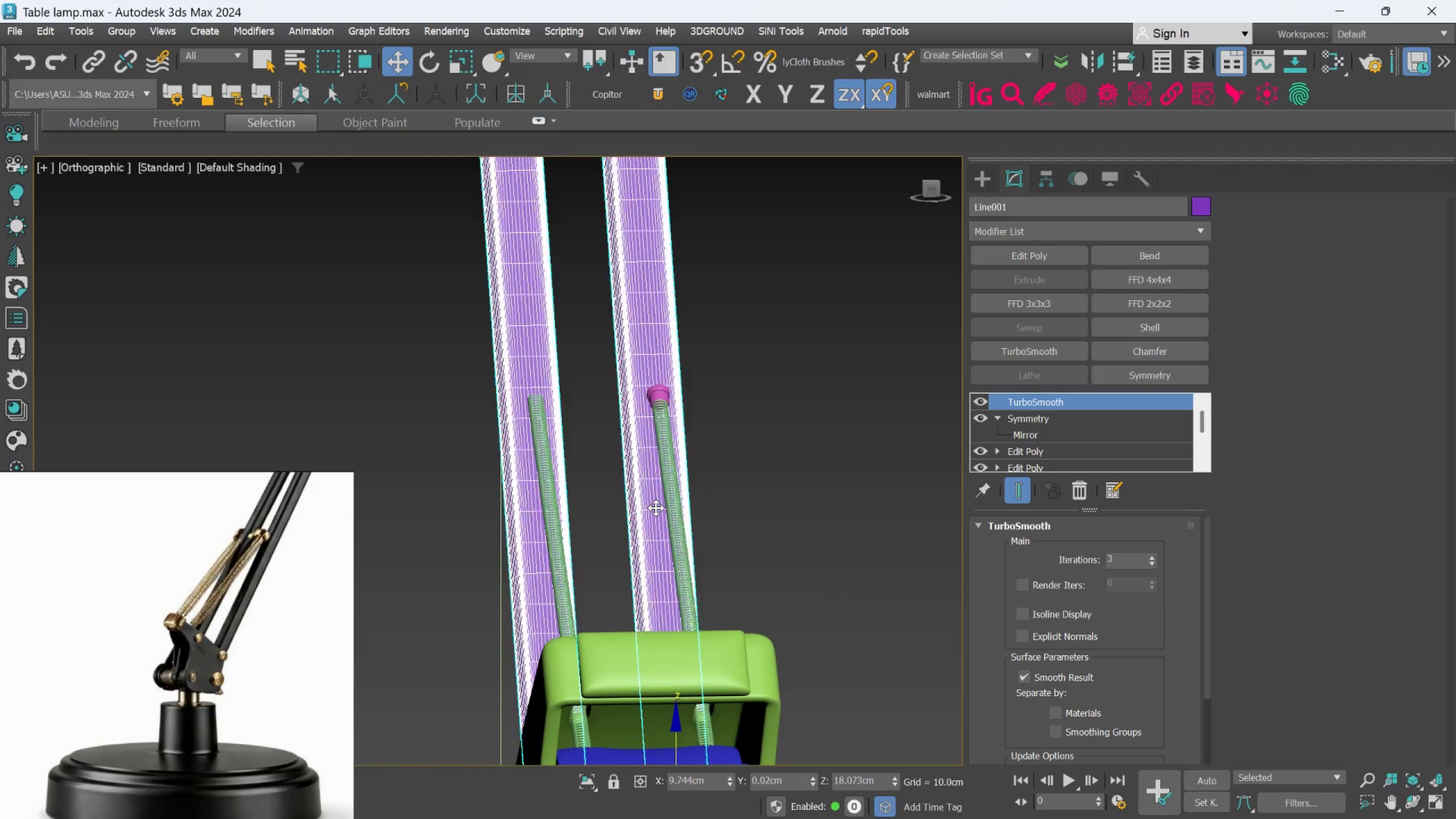 
hold_key(key=AltLeft, duration=0.67)
 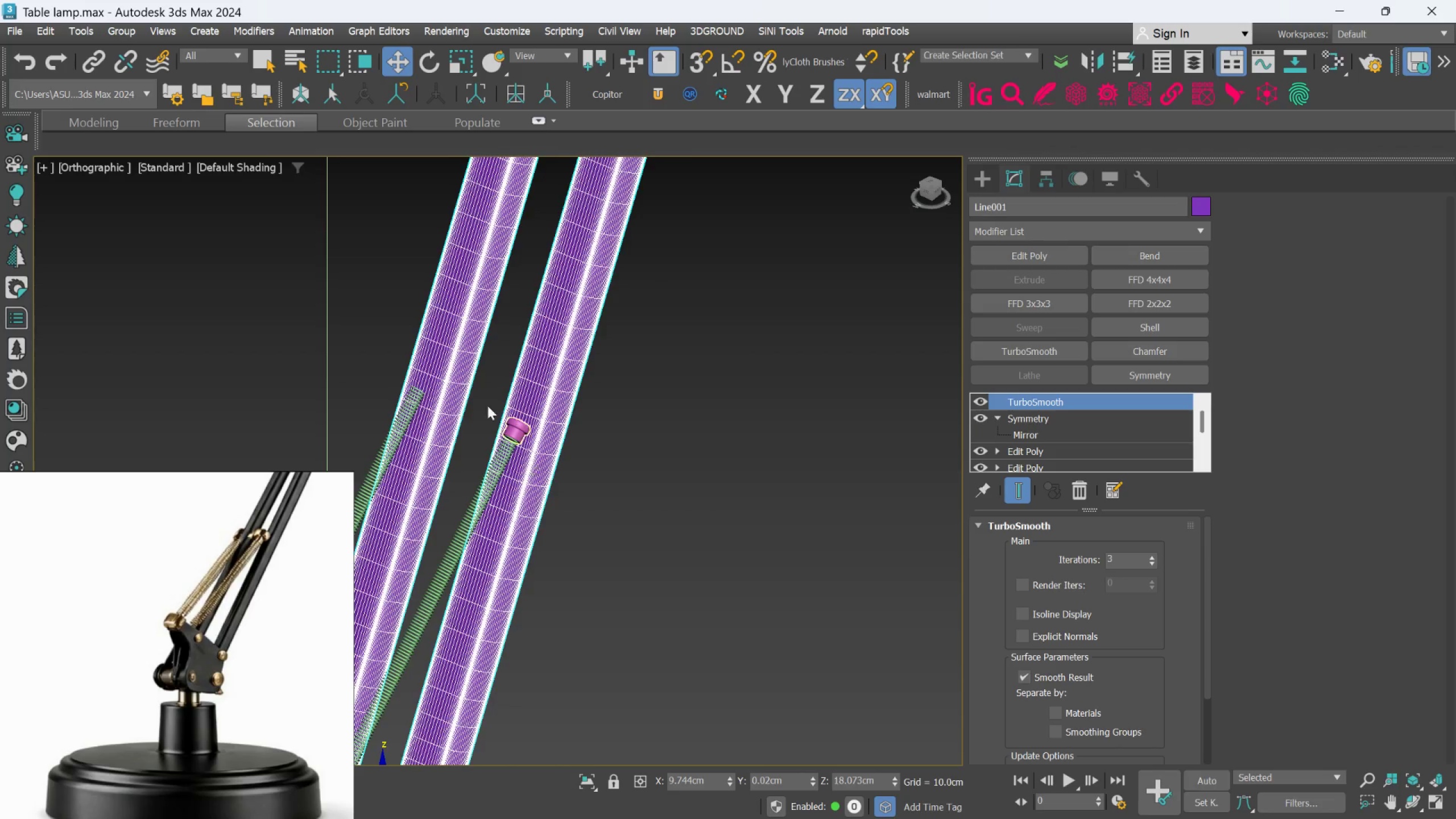 
scroll: coordinate [544, 429], scroll_direction: up, amount: 5.0
 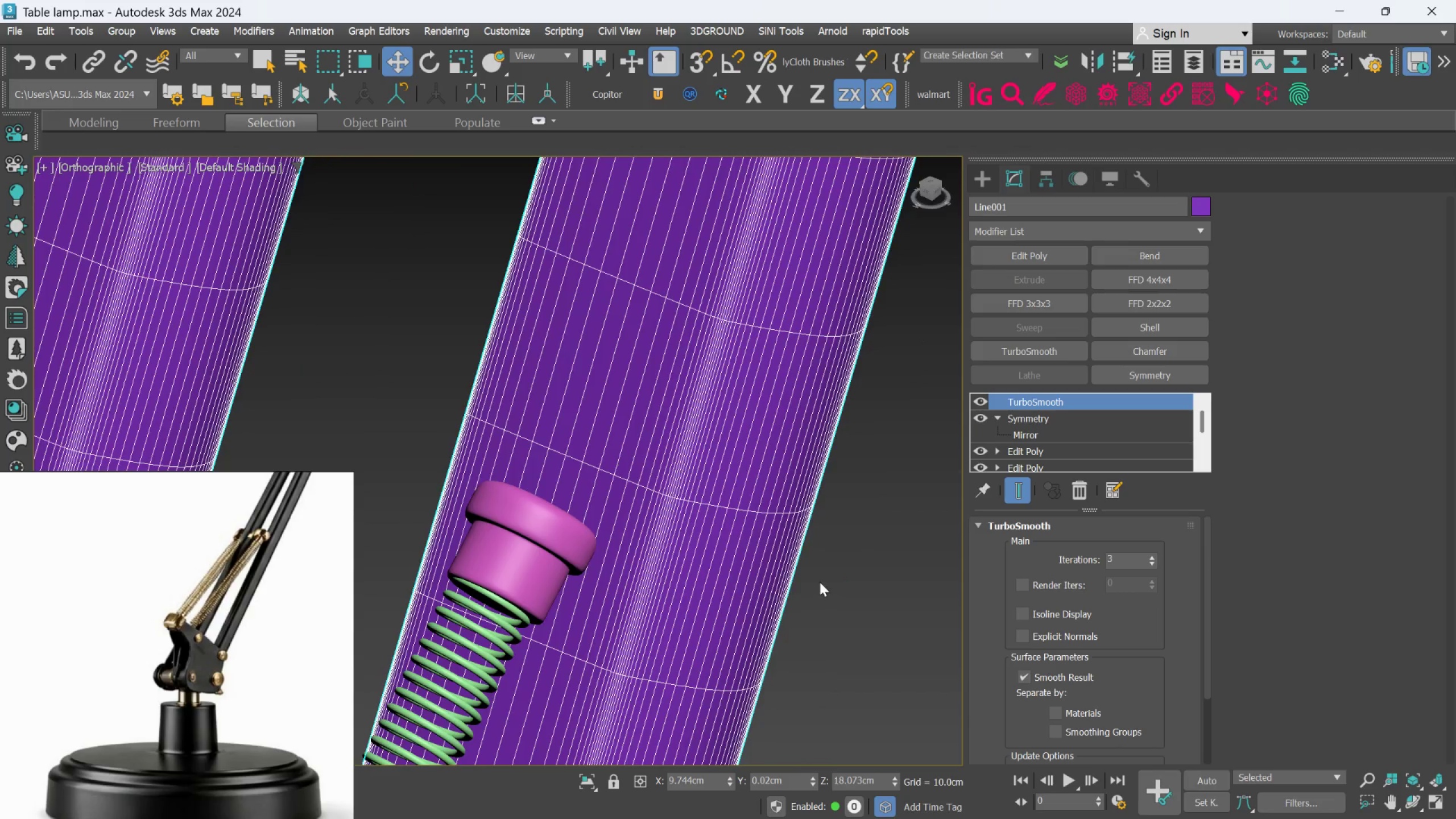 
left_click([821, 582])
 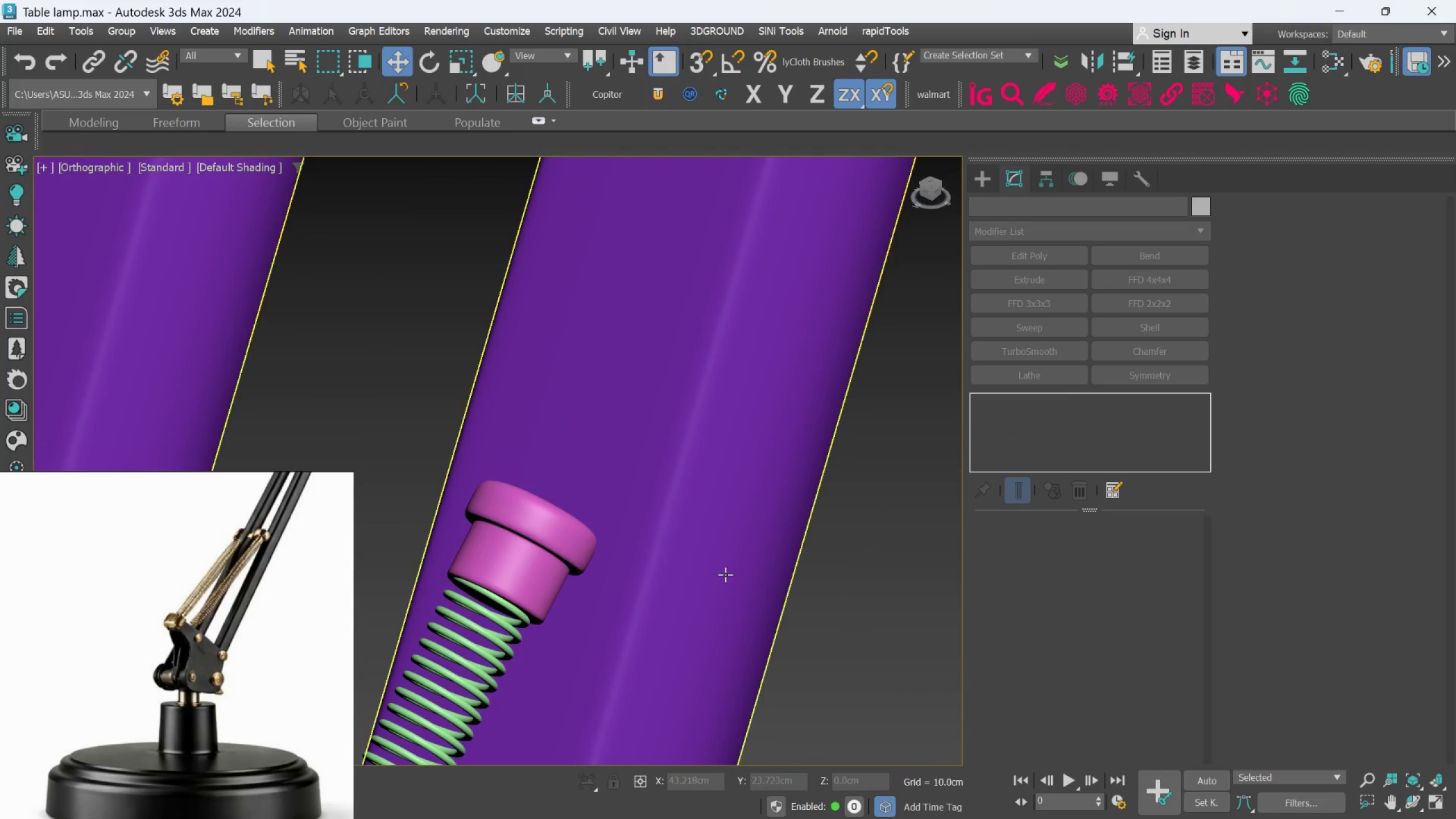 
left_click([725, 574])
 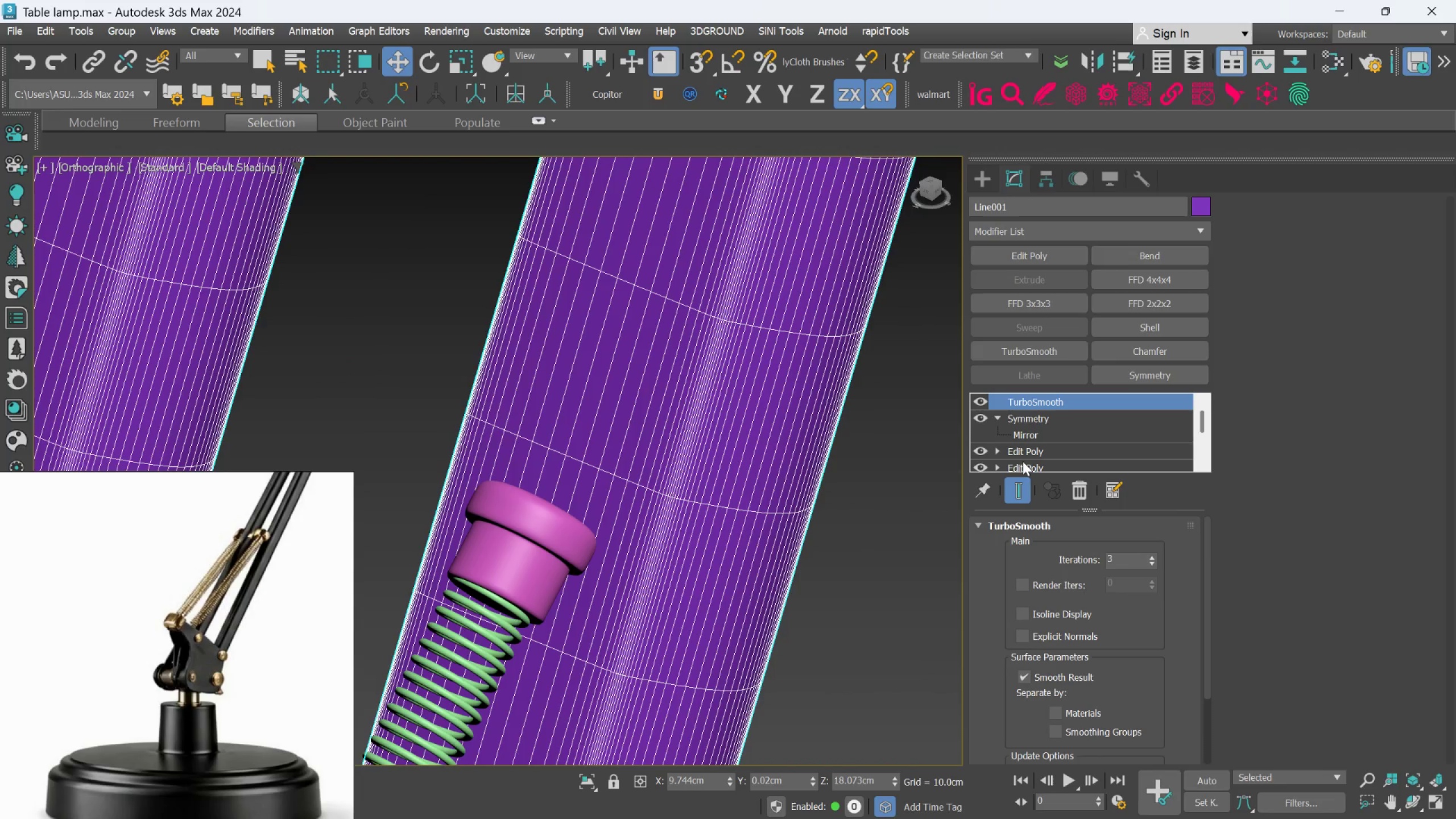 
left_click([1023, 451])
 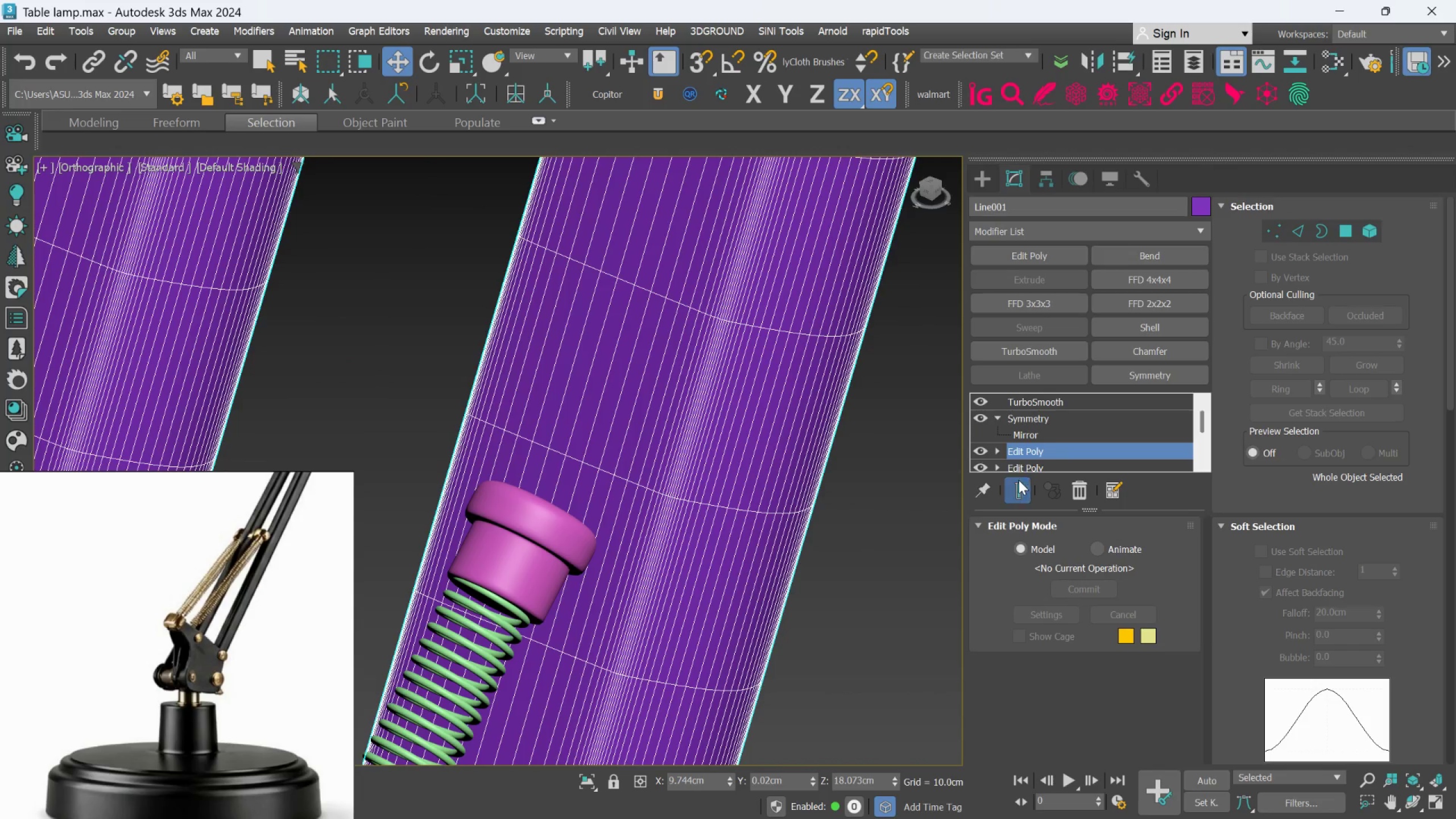 
left_click([1019, 483])
 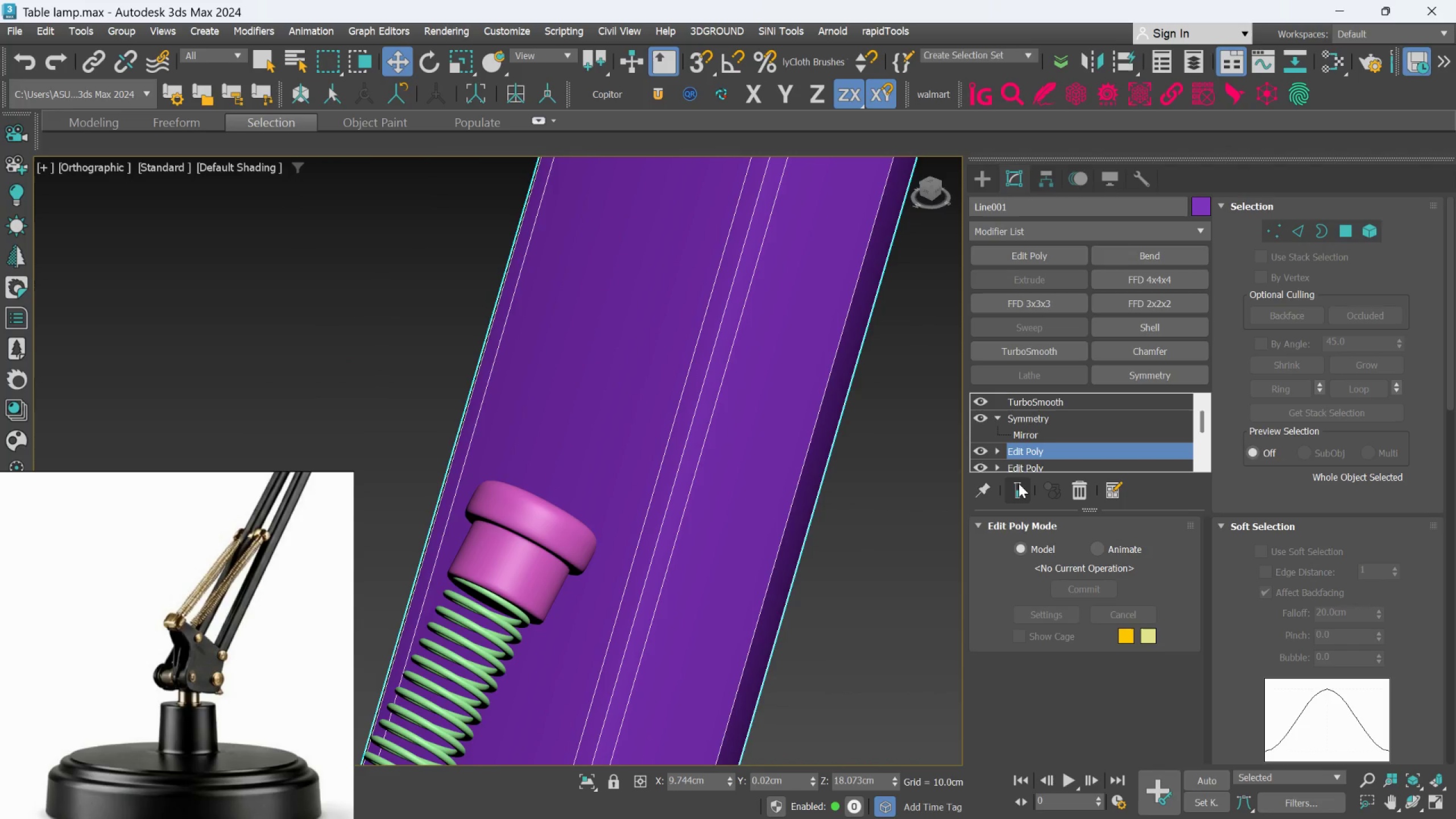 
left_click([1019, 483])
 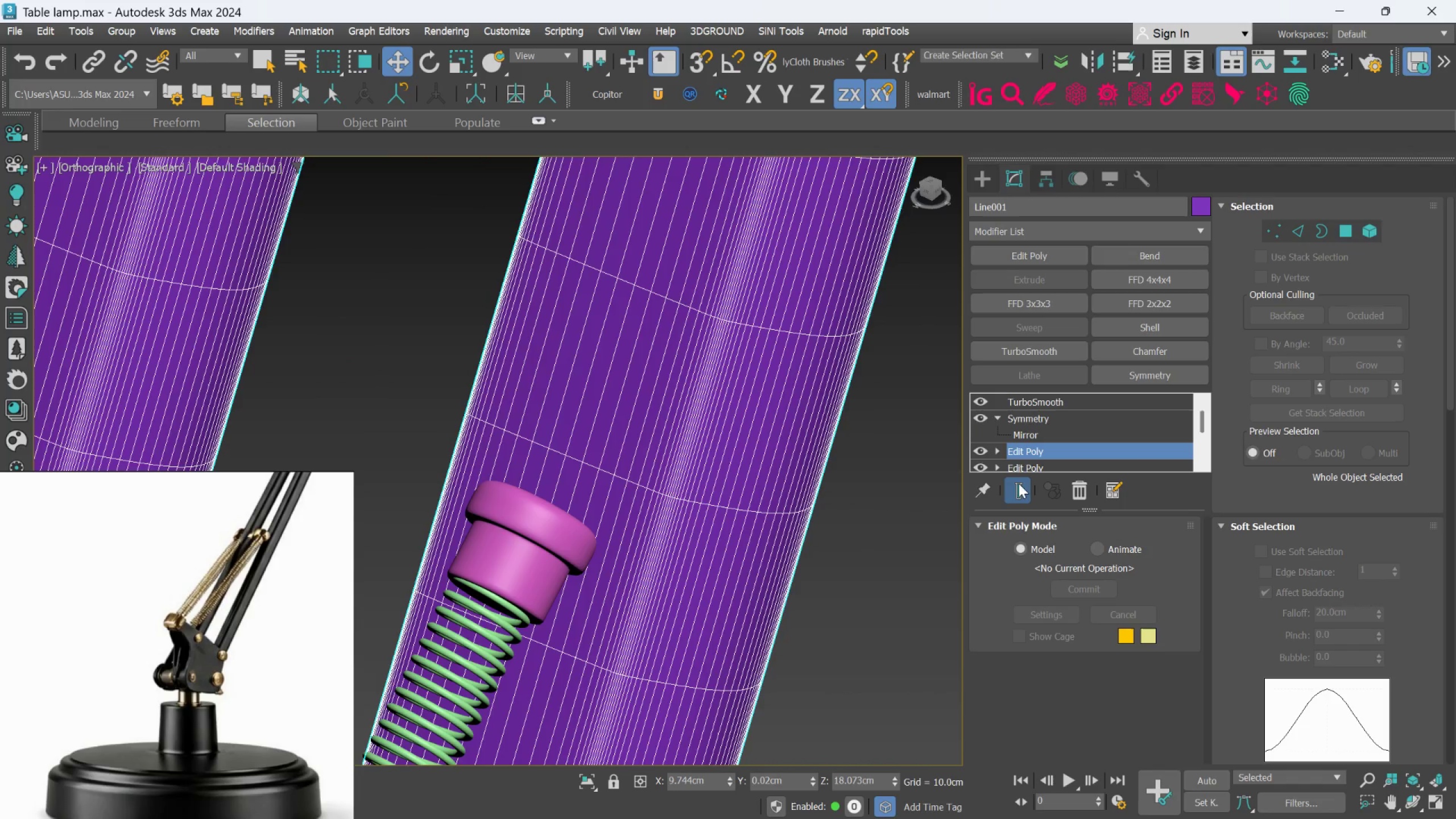 
left_click([1019, 483])
 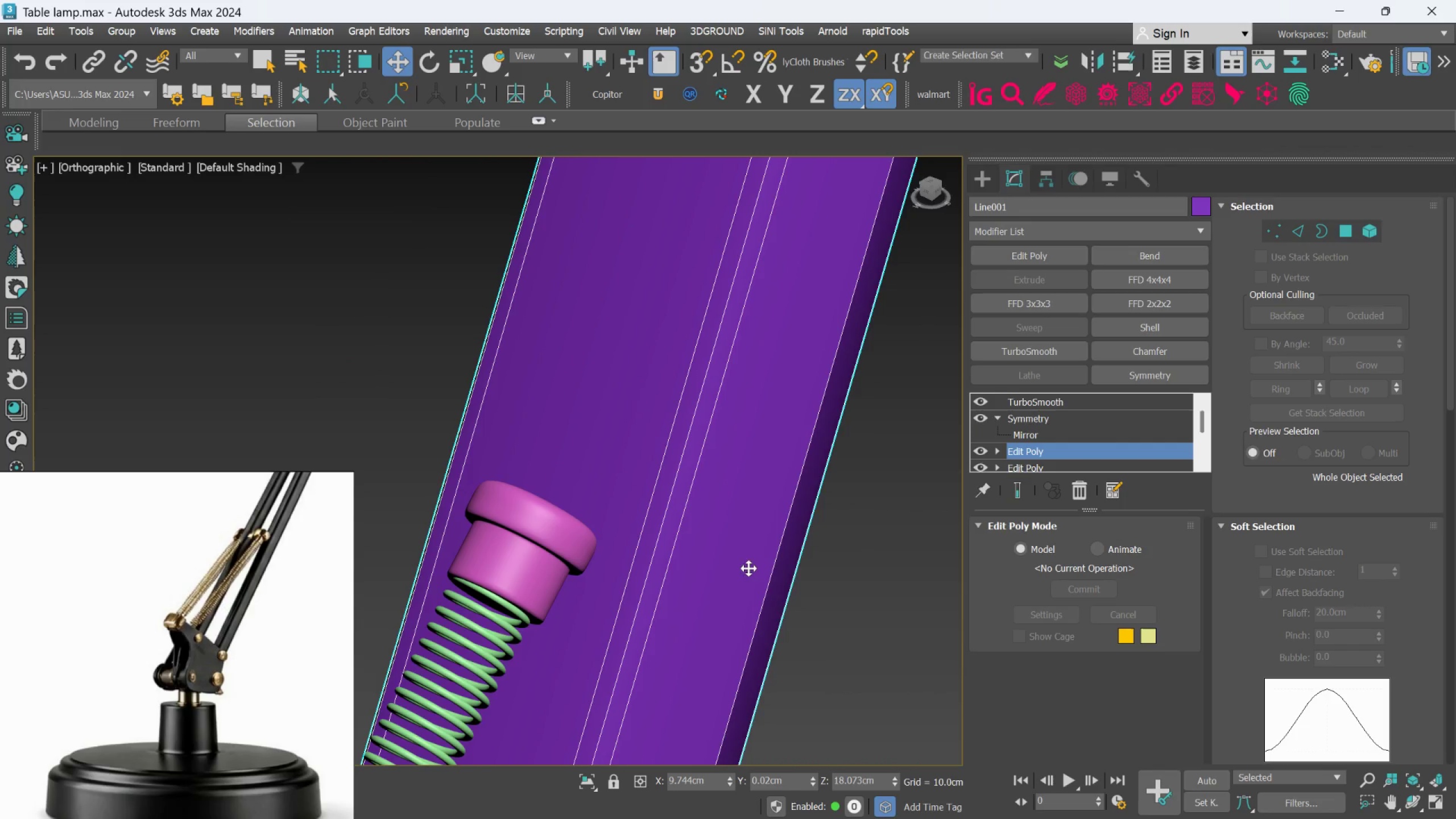 
scroll: coordinate [675, 580], scroll_direction: down, amount: 2.0
 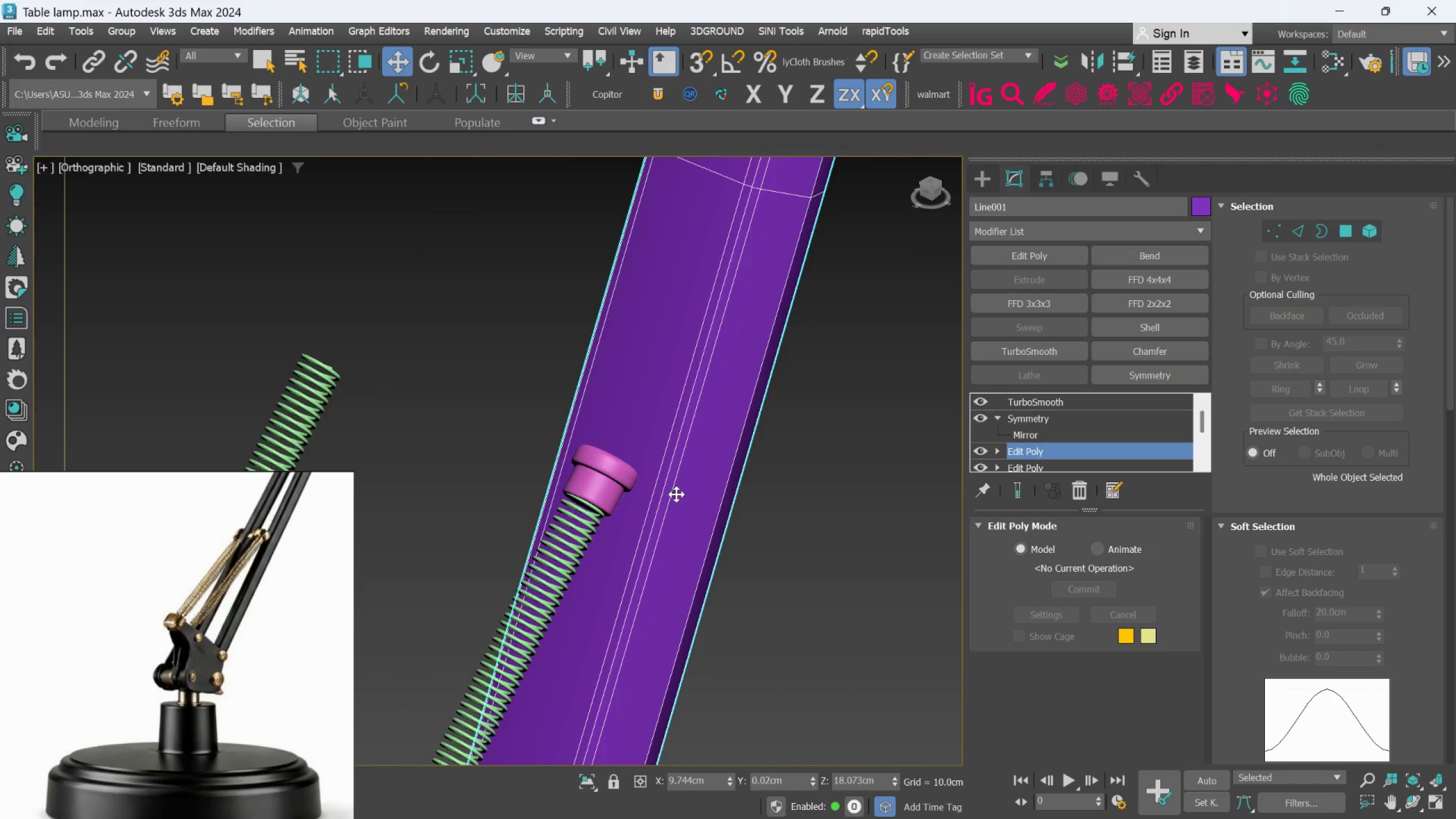 
scroll: coordinate [673, 528], scroll_direction: up, amount: 2.0
 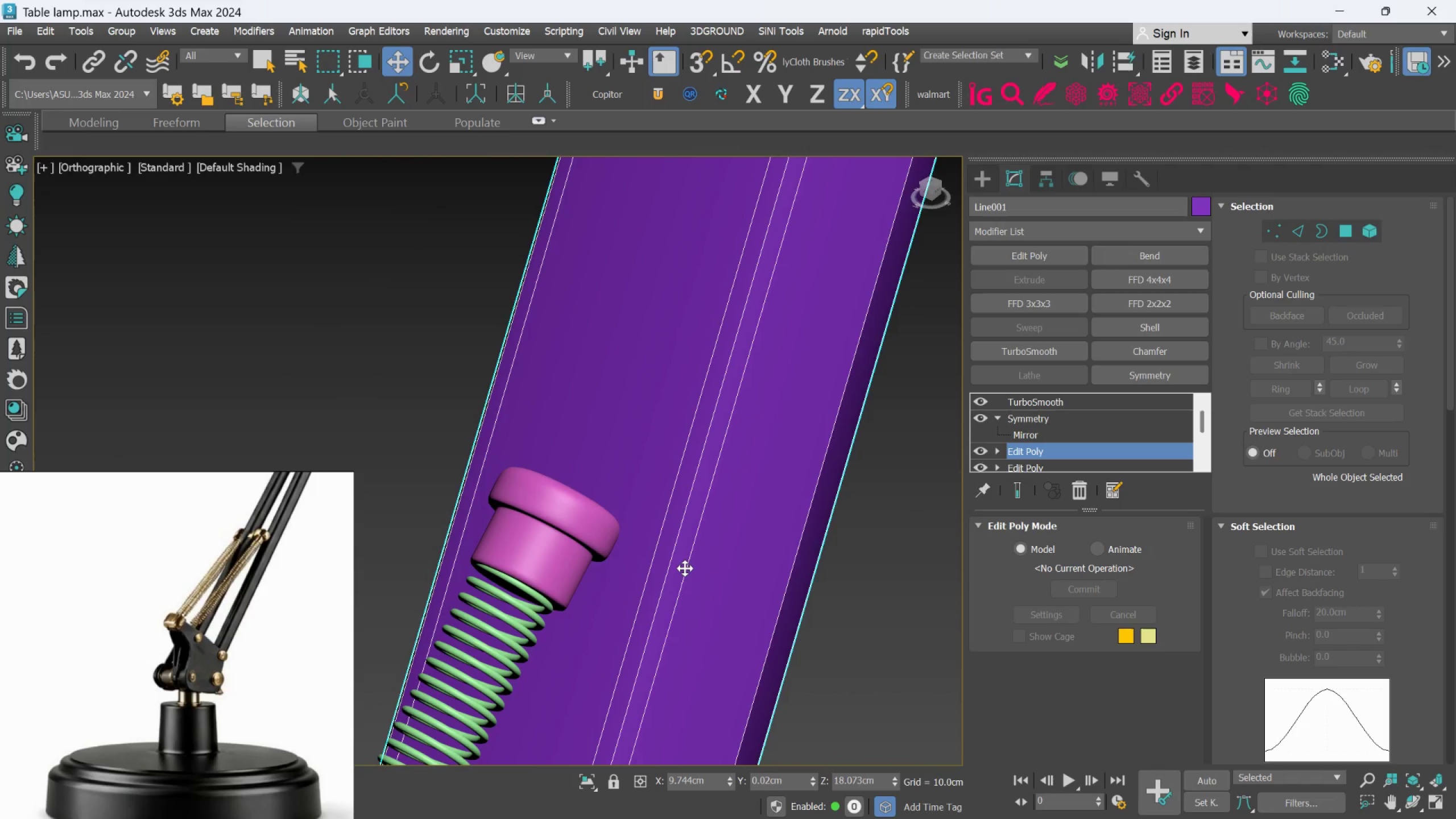 
scroll: coordinate [684, 565], scroll_direction: down, amount: 1.0
 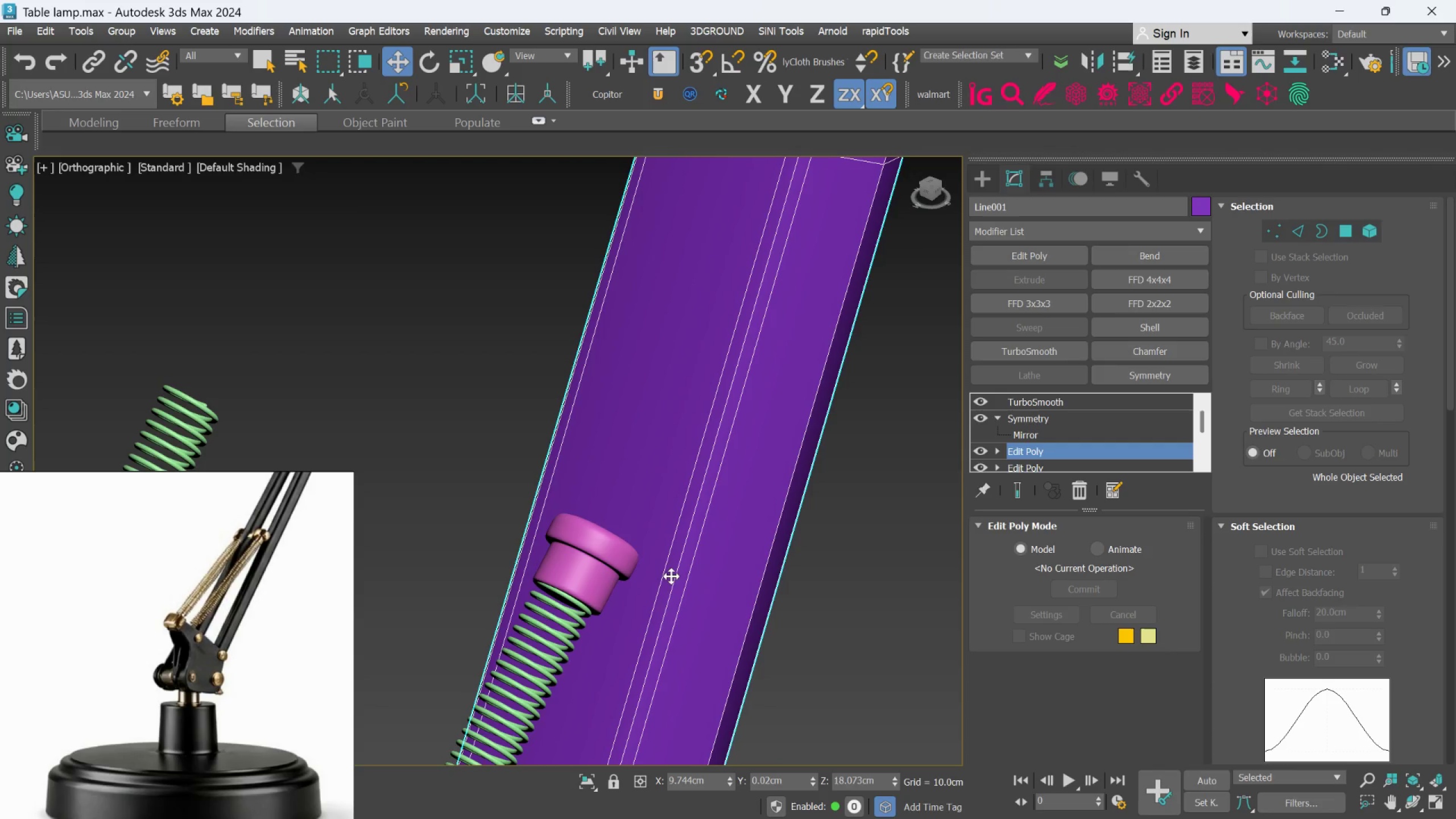 
scroll: coordinate [650, 561], scroll_direction: up, amount: 1.0
 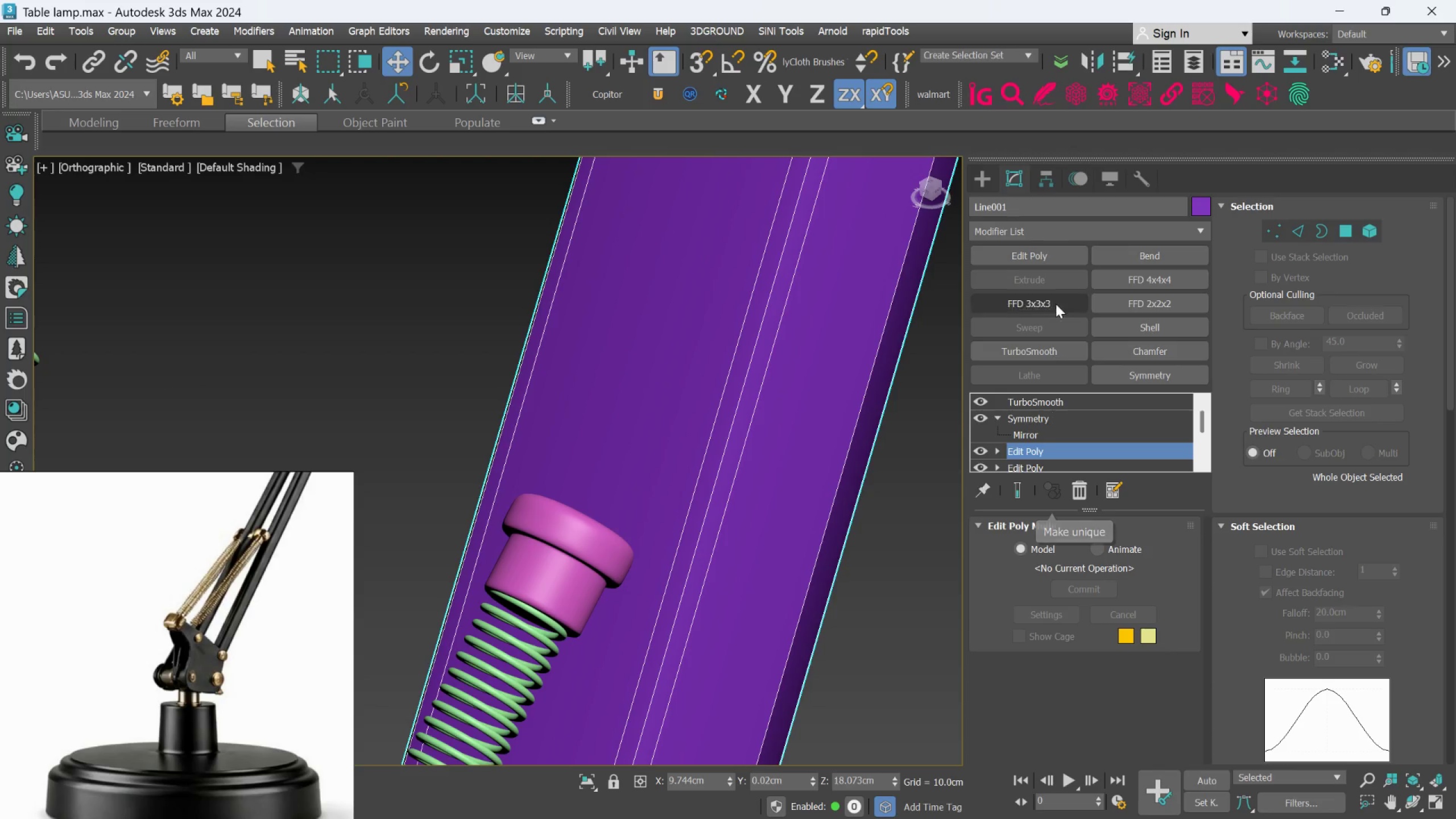 
left_click([1057, 258])
 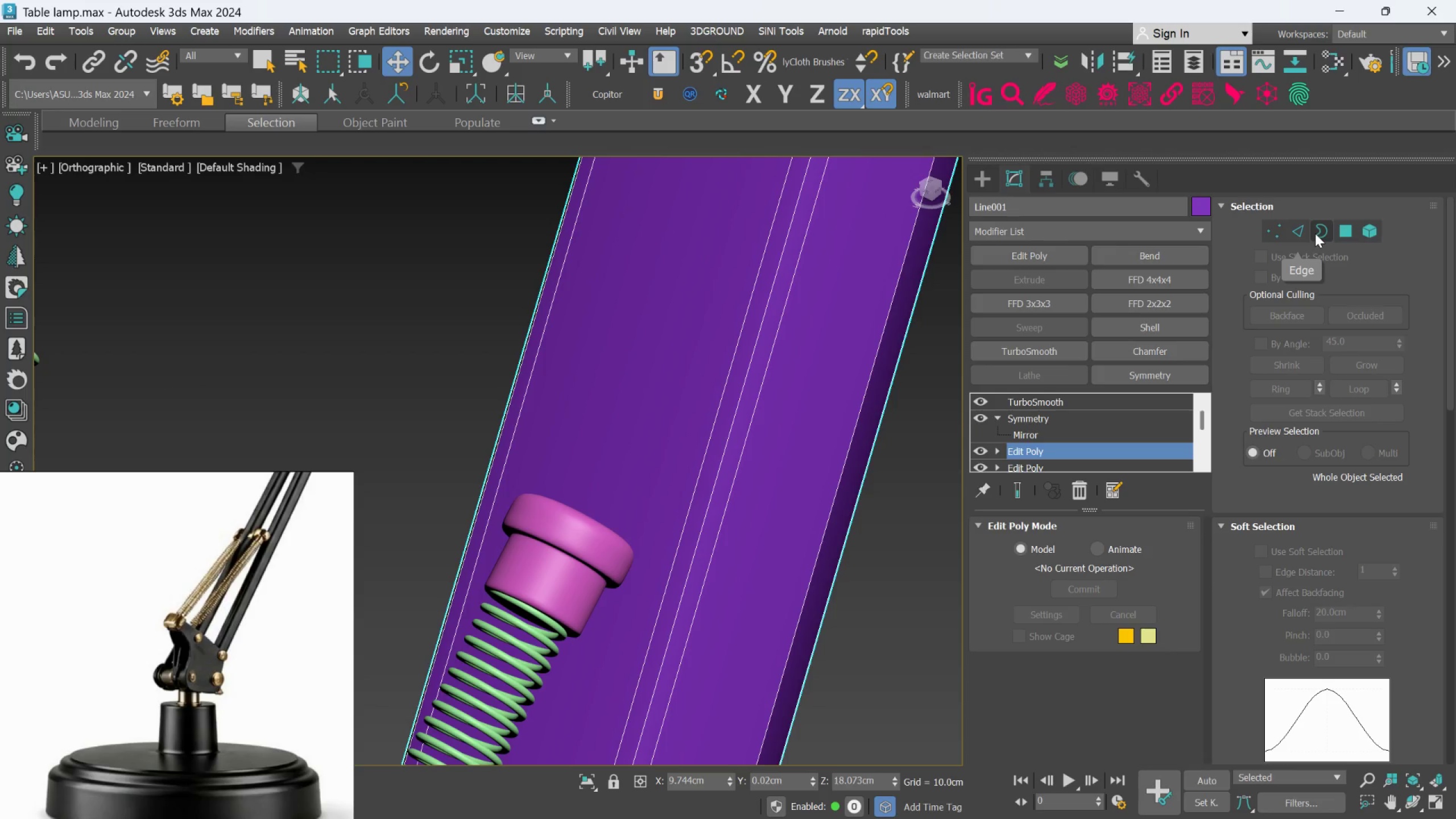 
left_click([1300, 230])
 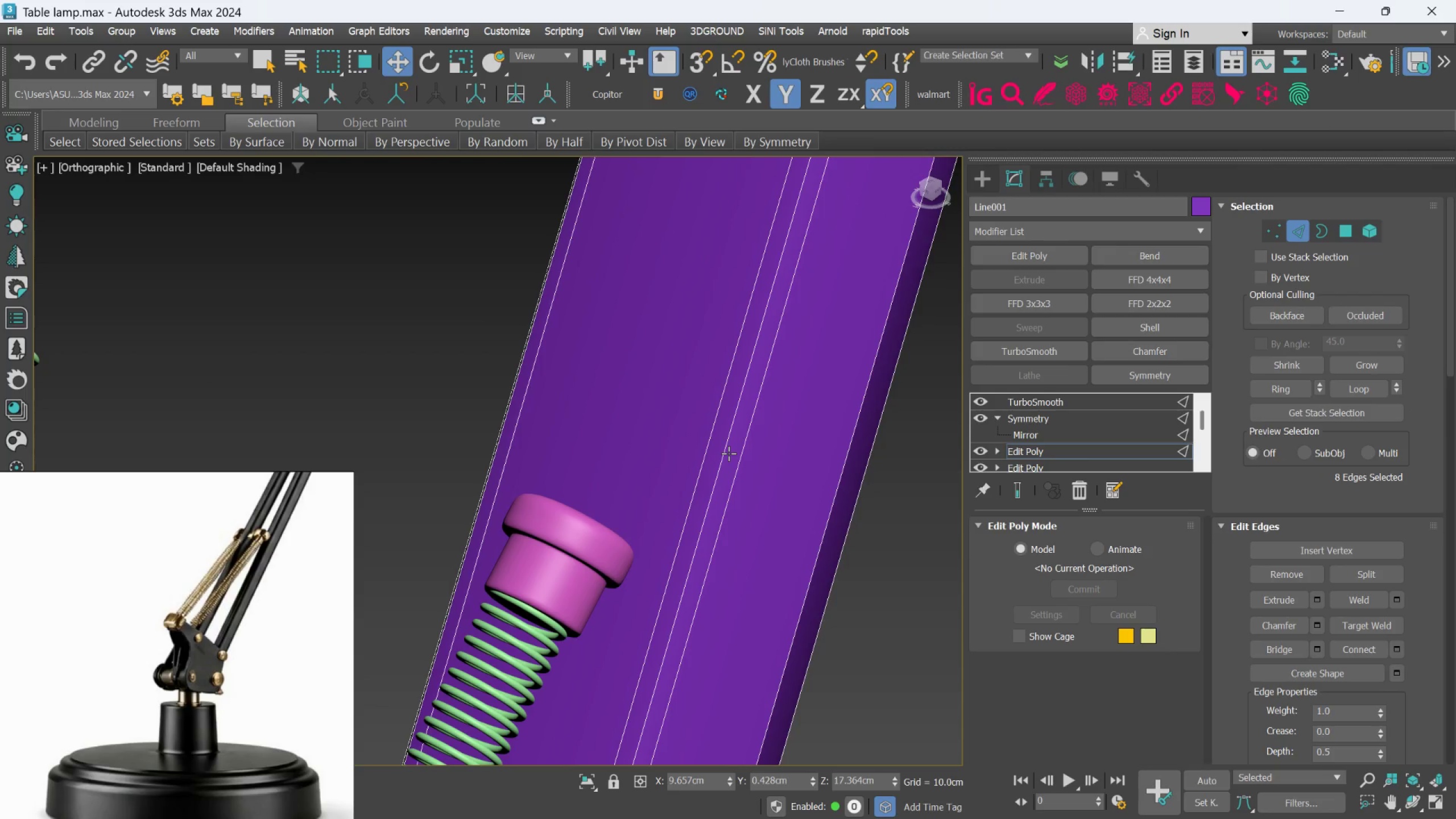 
left_click([729, 453])
 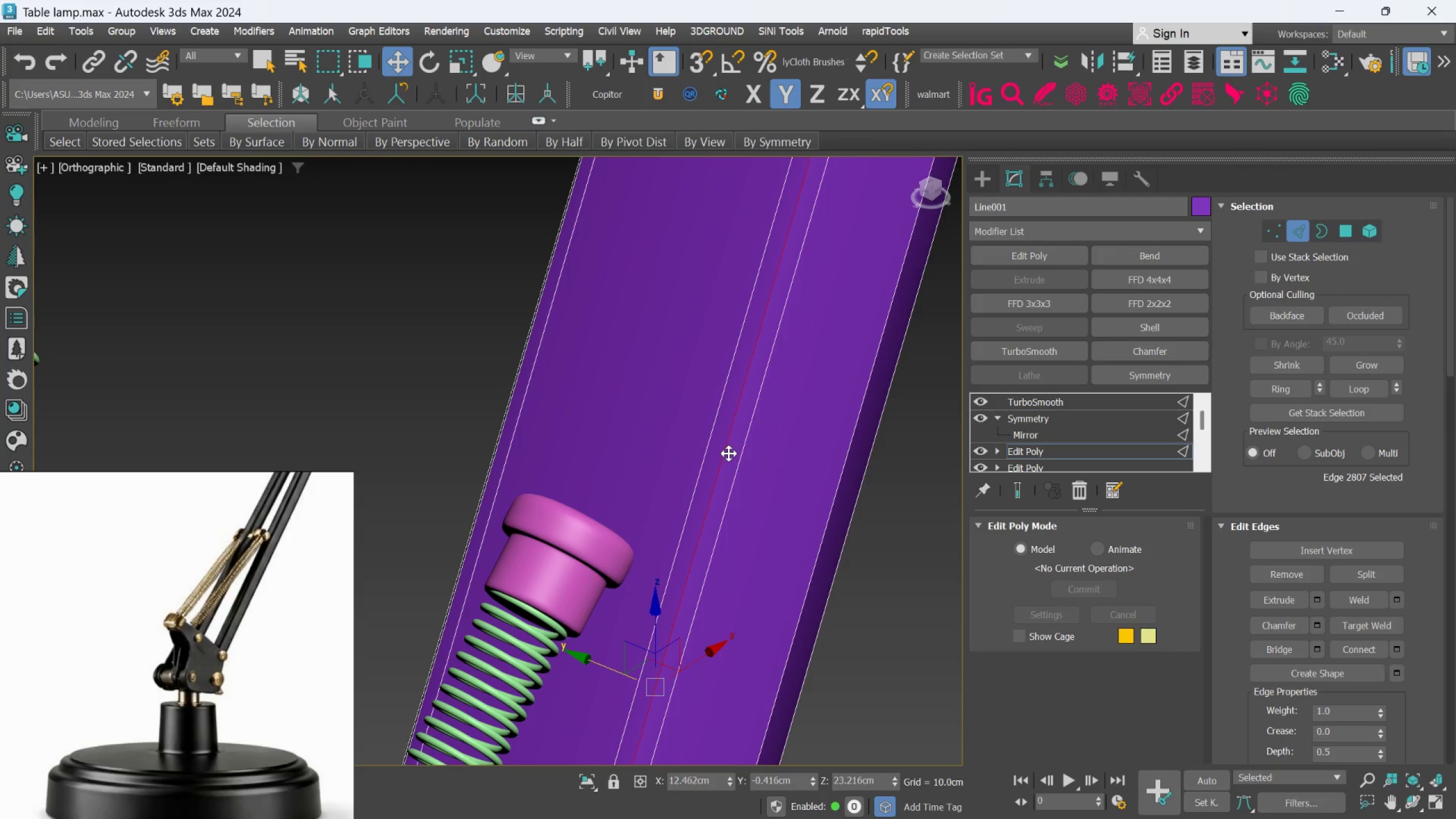 
scroll: coordinate [737, 478], scroll_direction: down, amount: 6.0
 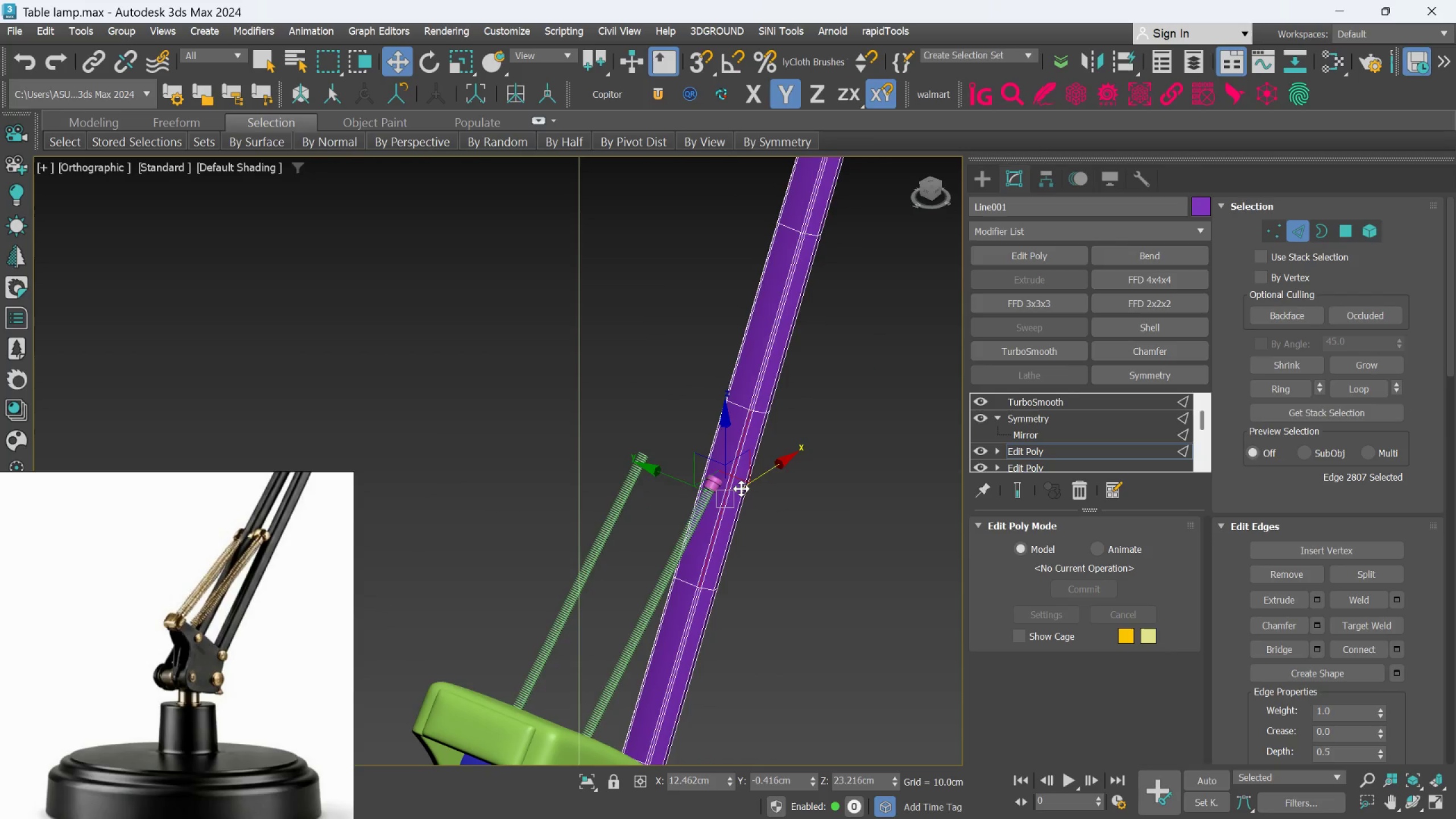 
scroll: coordinate [742, 489], scroll_direction: up, amount: 4.0
 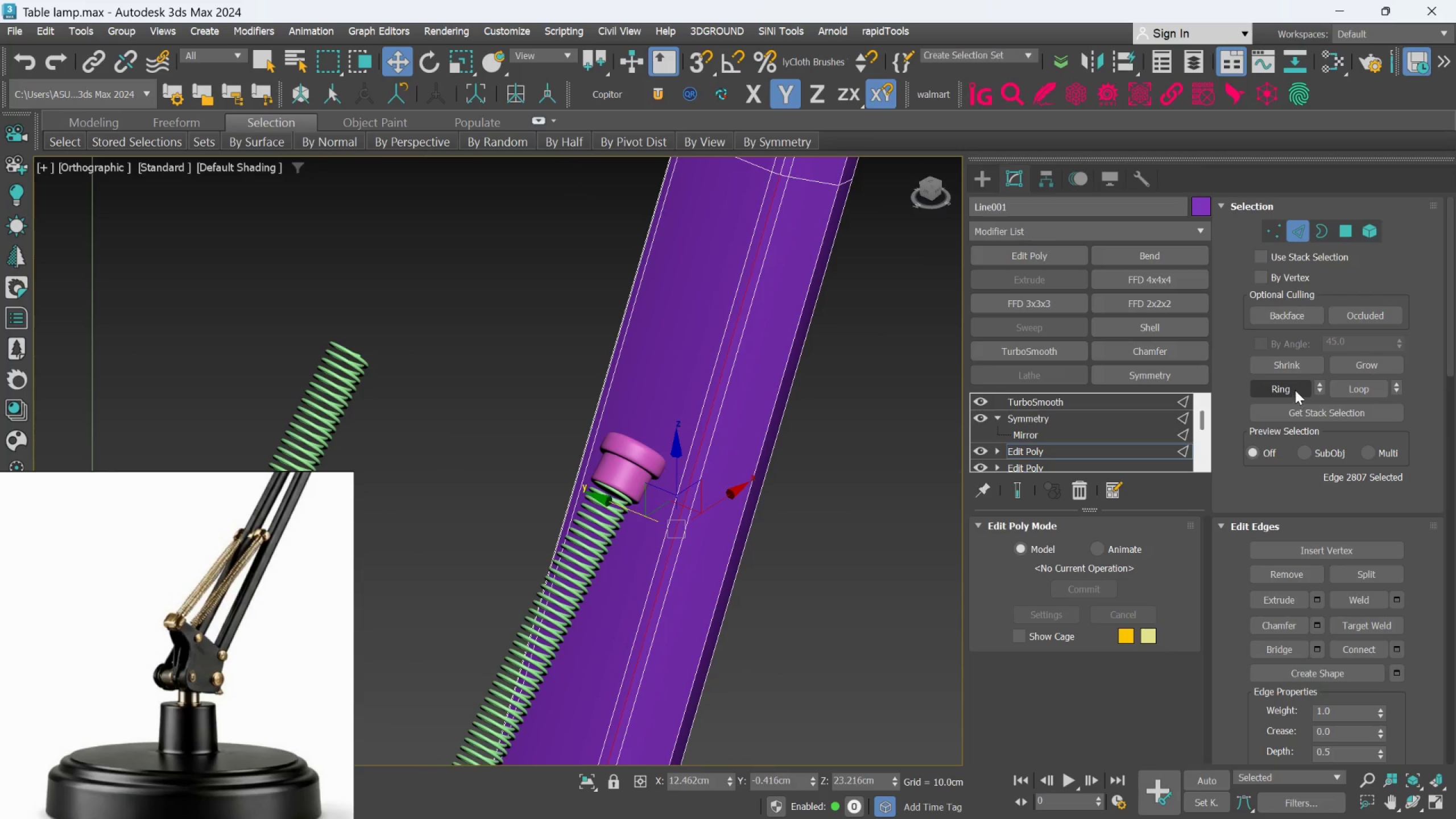 
left_click([1294, 386])
 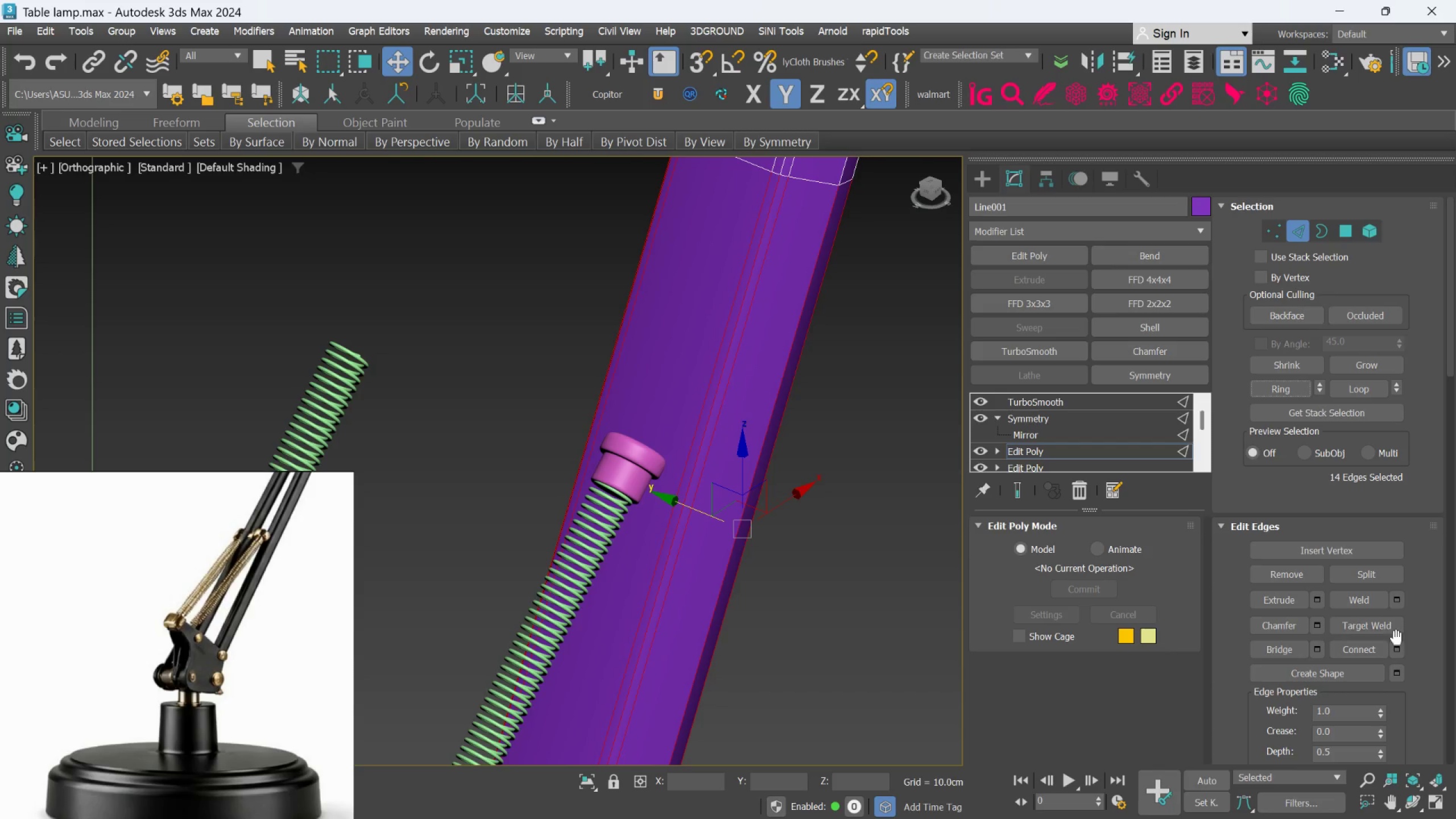 
left_click([1399, 646])
 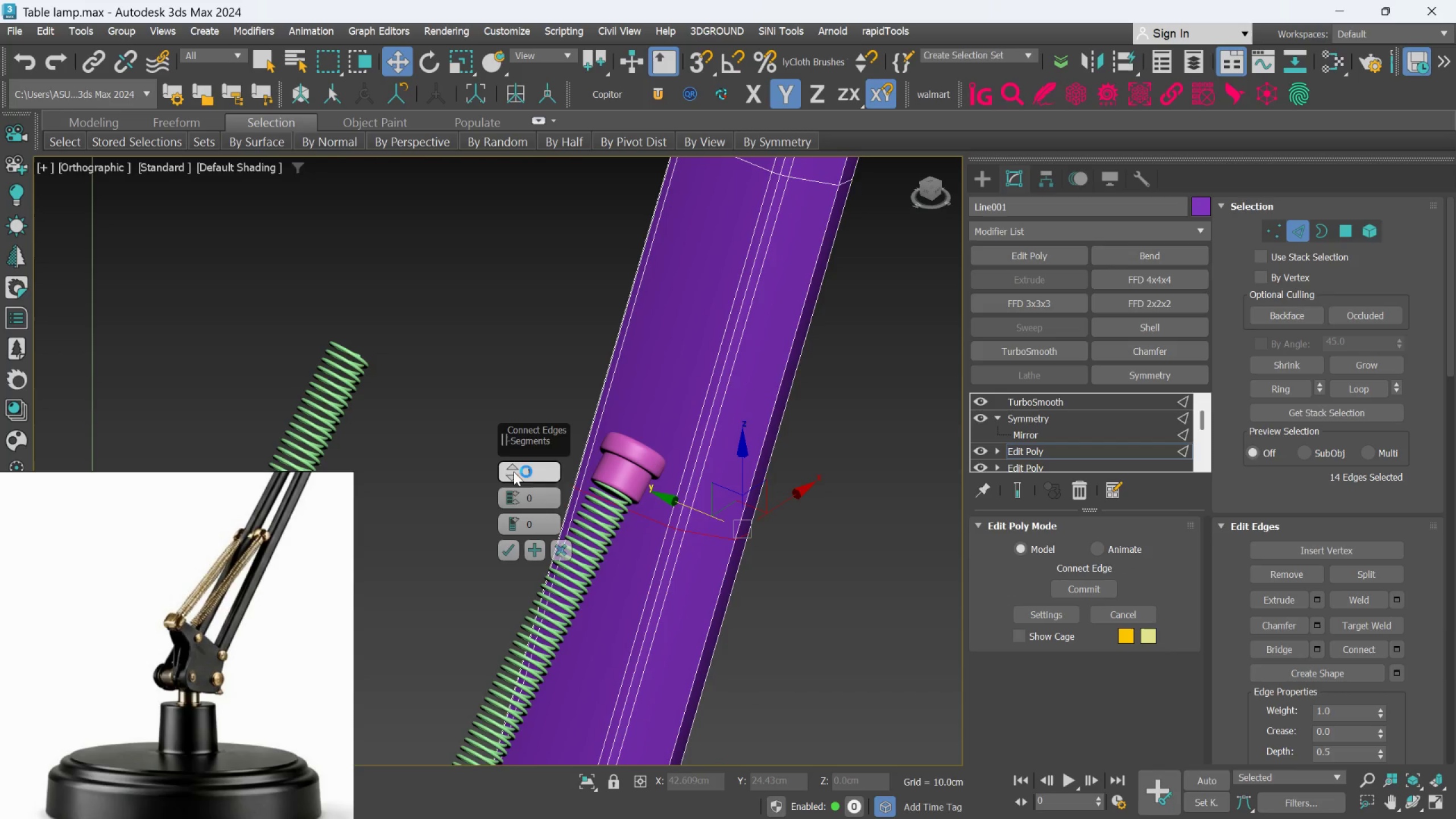 
left_click([507, 465])
 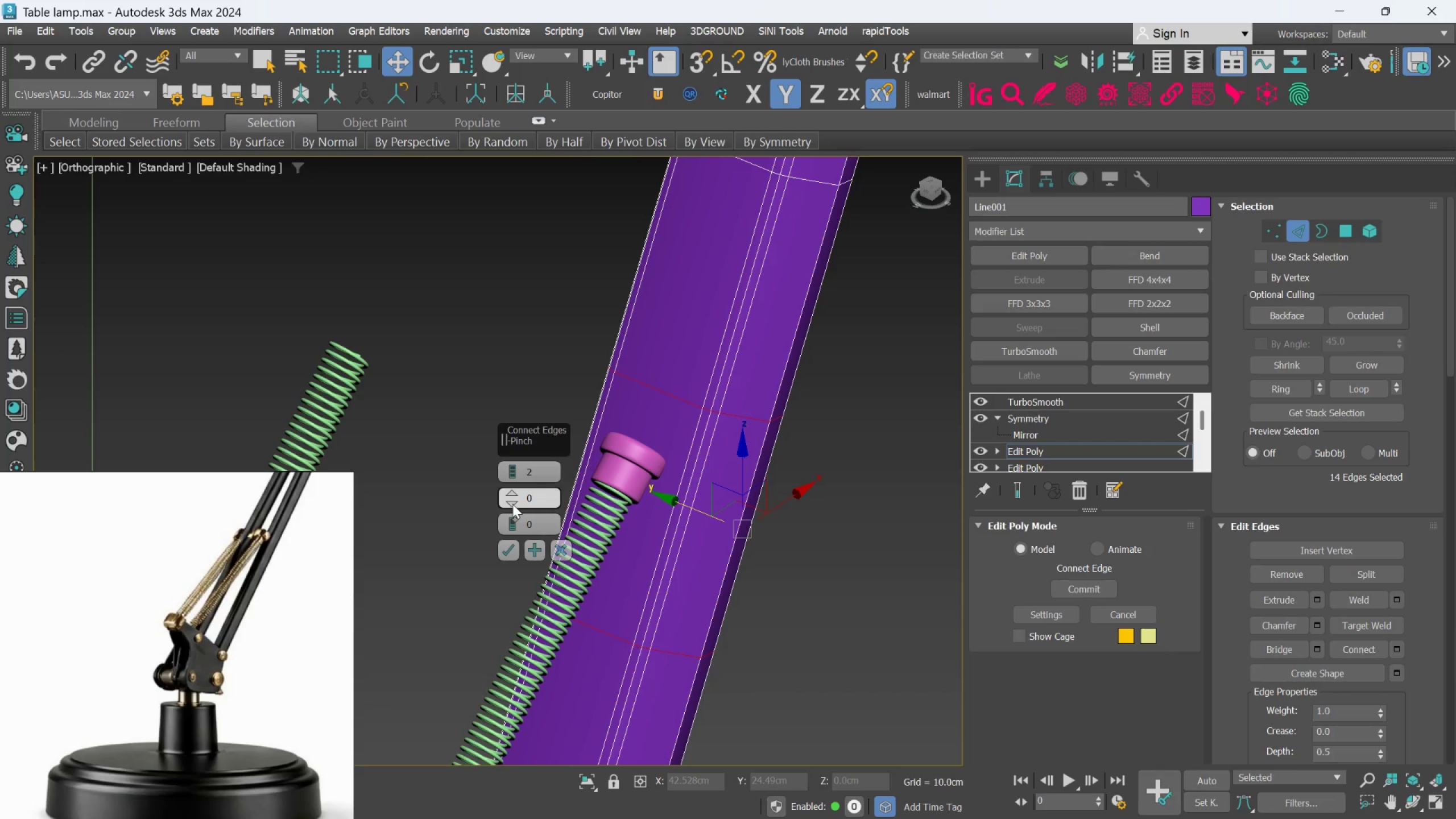 
left_click_drag(start_coordinate=[512, 494], to_coordinate=[531, 555])
 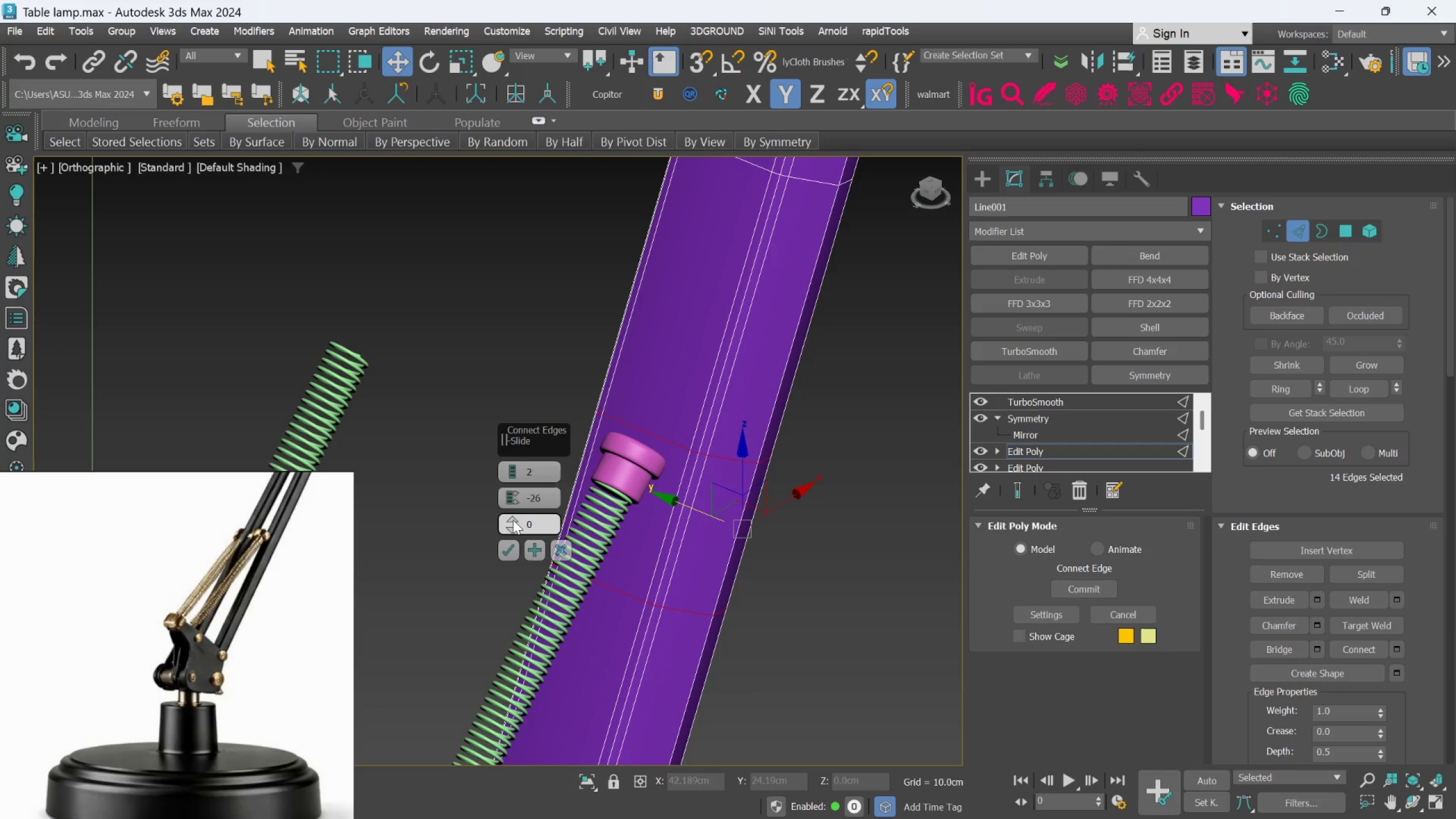 
left_click_drag(start_coordinate=[512, 518], to_coordinate=[520, 555])
 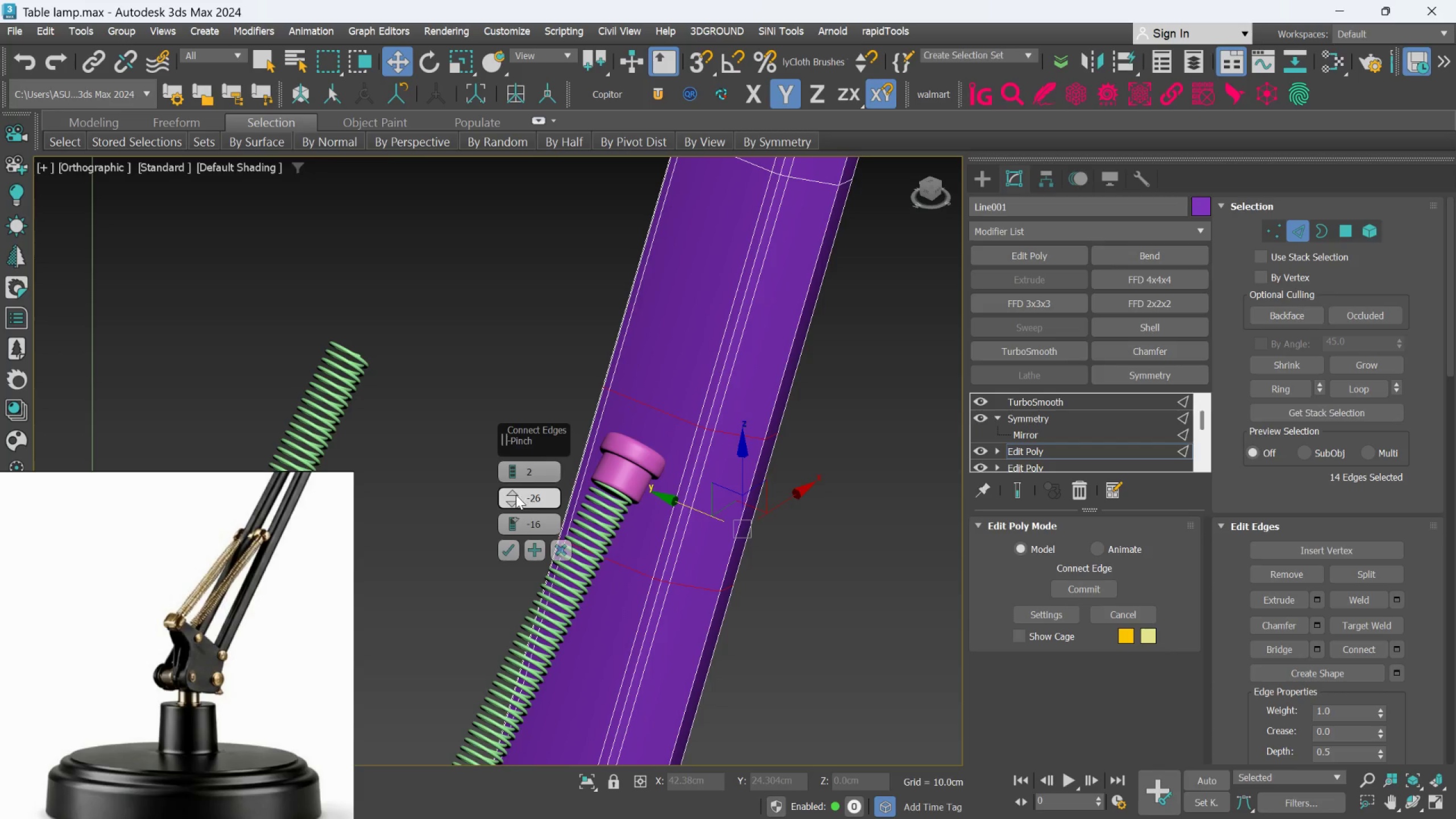 
left_click_drag(start_coordinate=[515, 494], to_coordinate=[530, 585])
 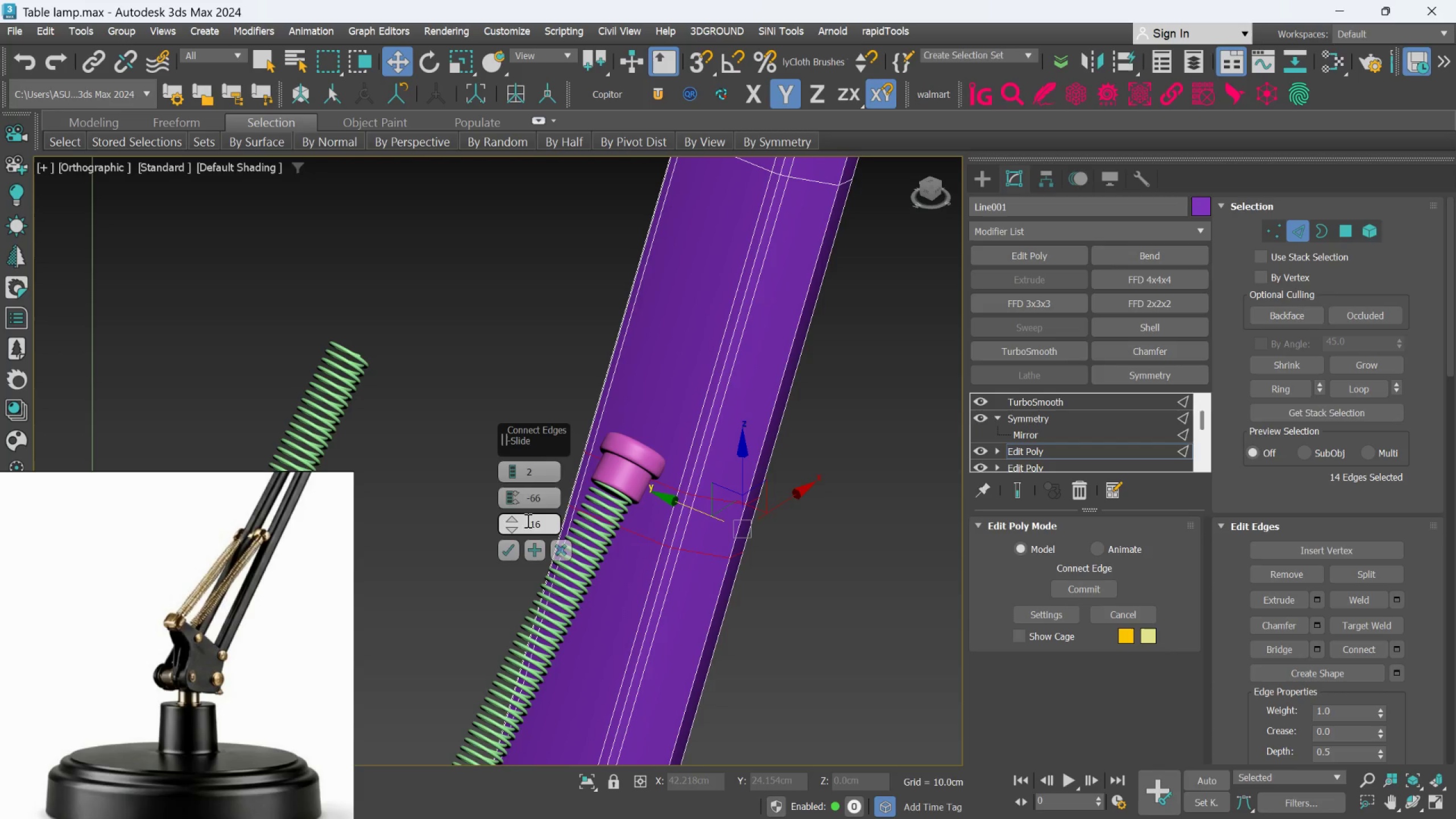 
scroll: coordinate [527, 520], scroll_direction: up, amount: 1.0
 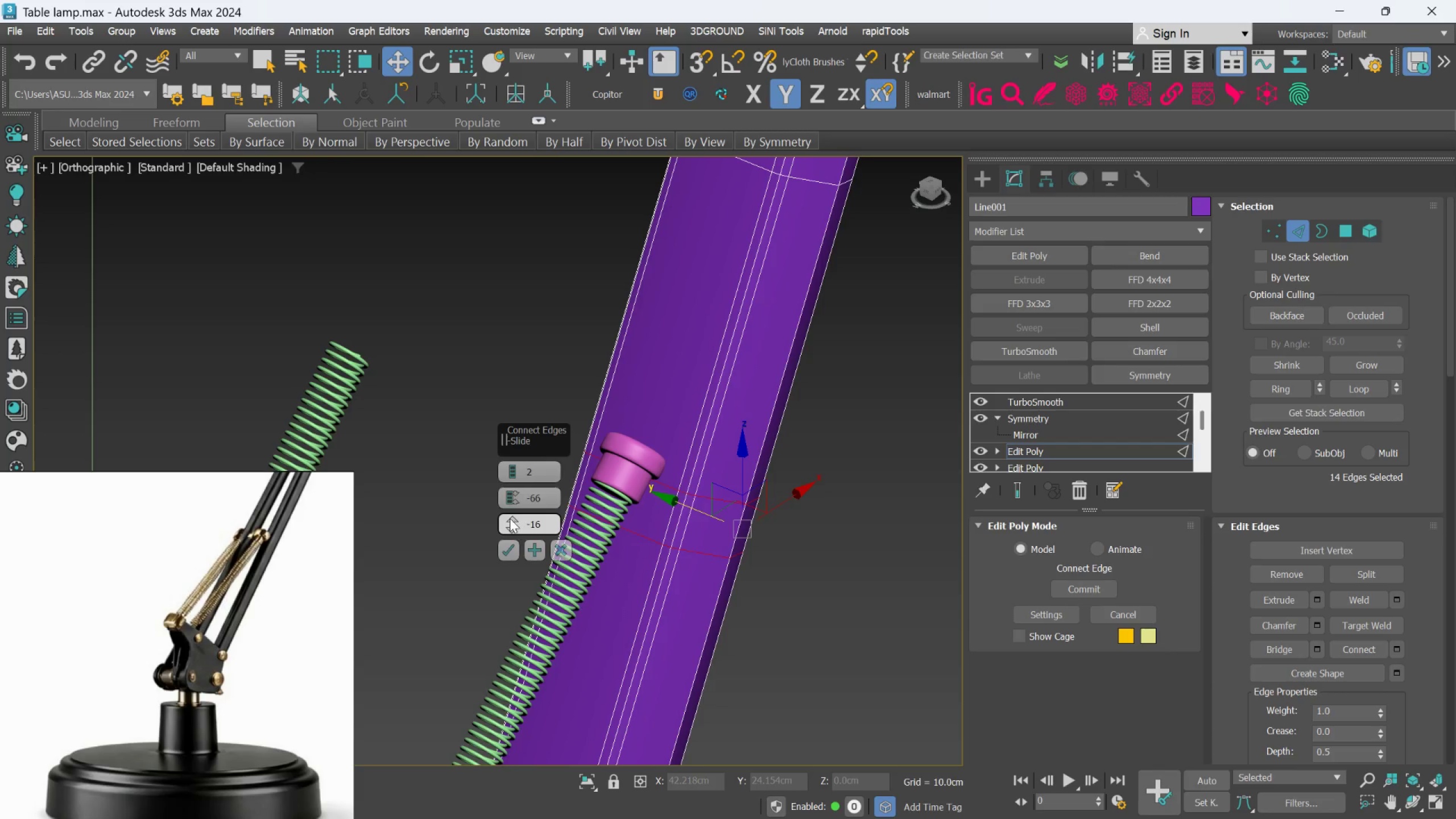 
left_click_drag(start_coordinate=[509, 518], to_coordinate=[485, 656])
 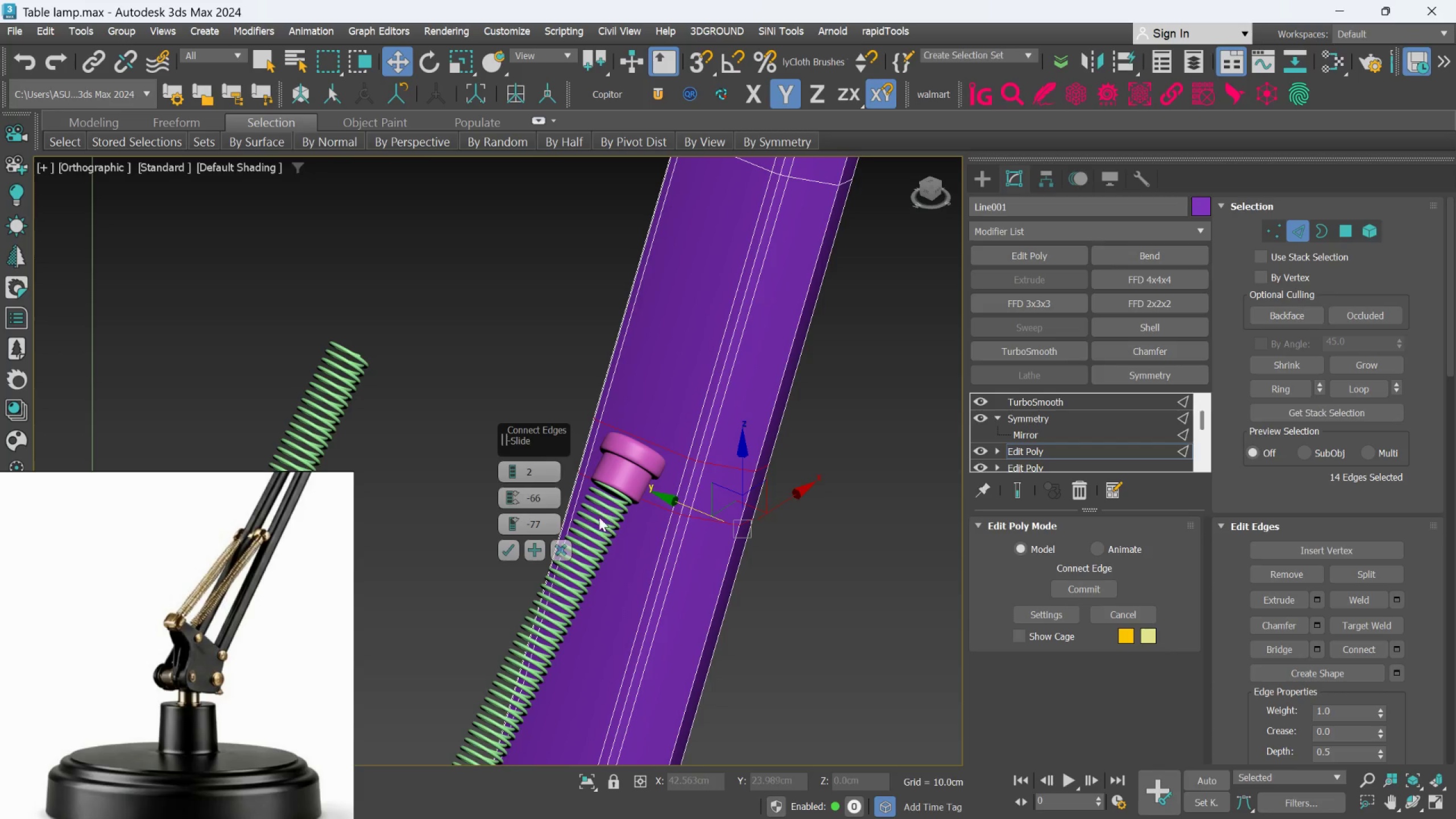 
scroll: coordinate [677, 462], scroll_direction: up, amount: 4.0
 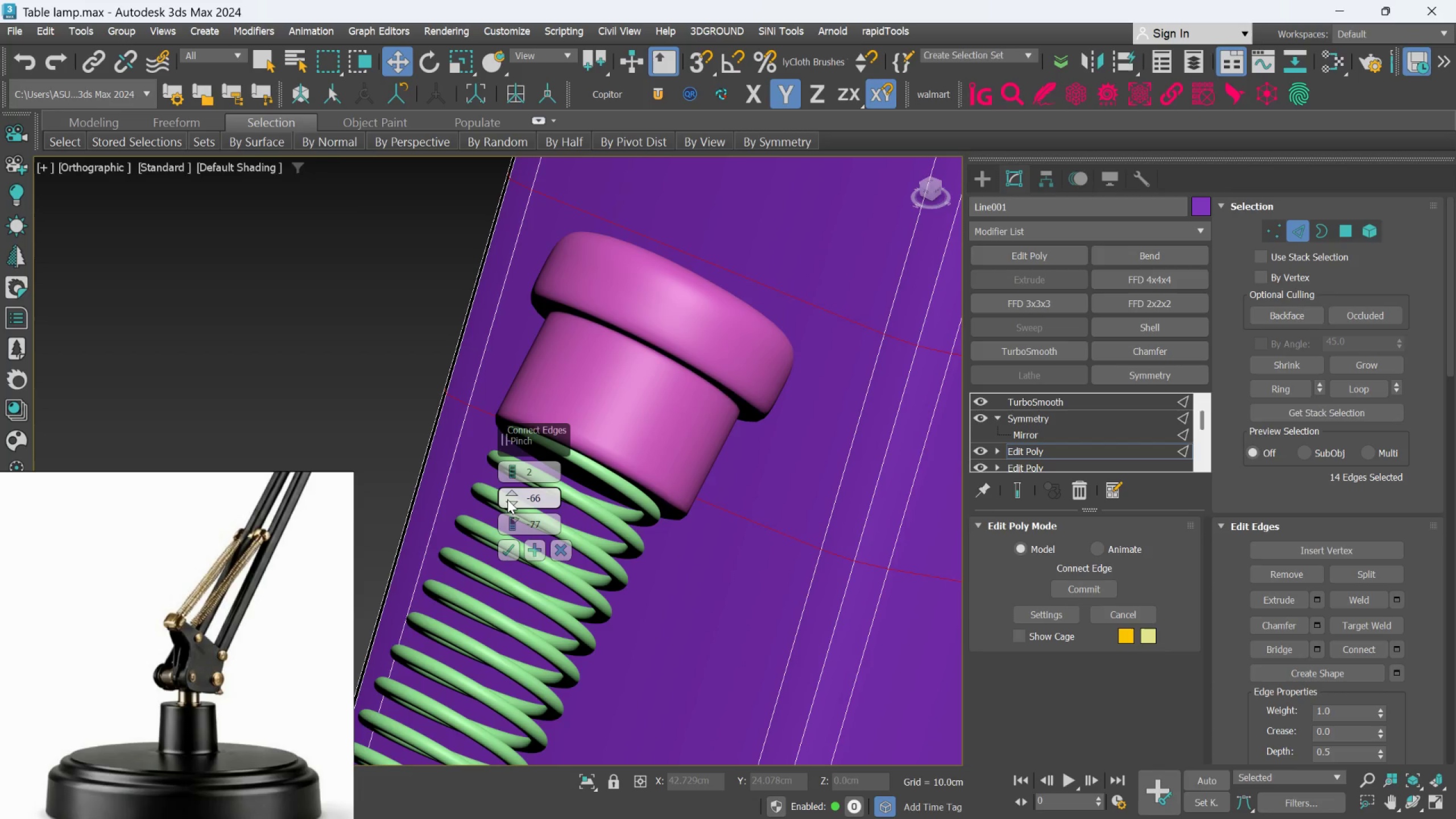 
left_click_drag(start_coordinate=[509, 489], to_coordinate=[515, 496])
 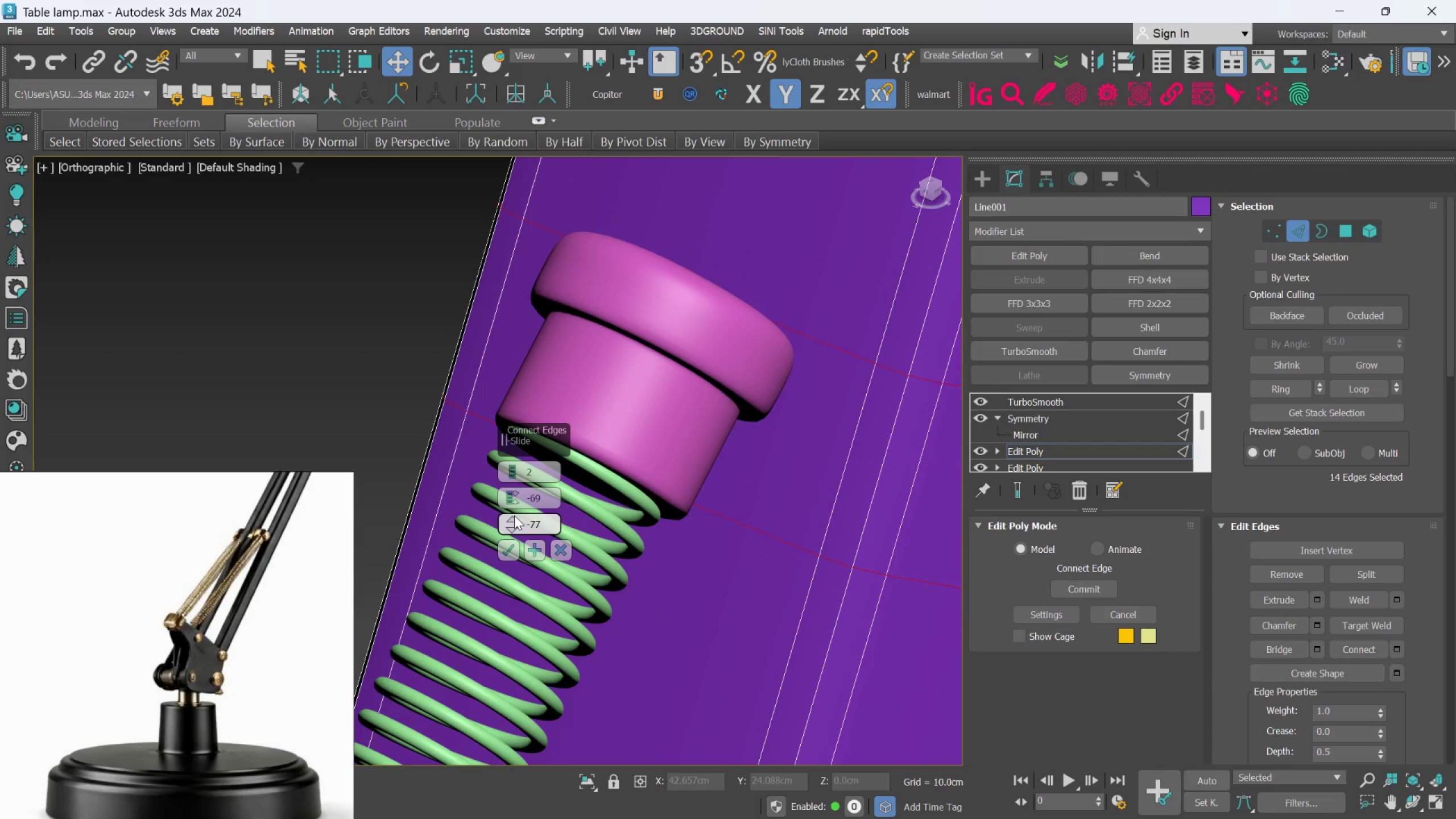 
key(Control+Z)
 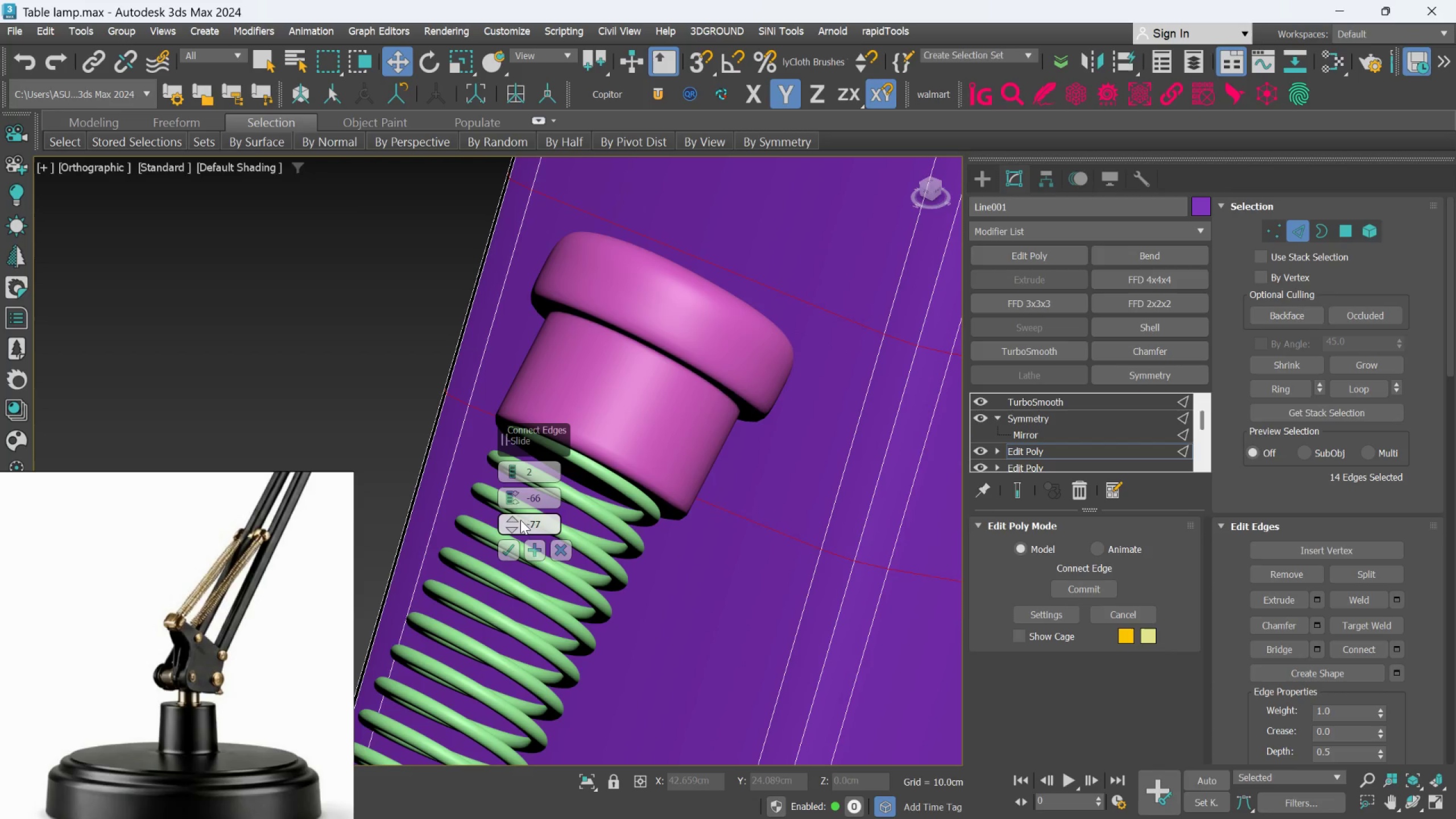 
left_click_drag(start_coordinate=[515, 519], to_coordinate=[520, 530])
 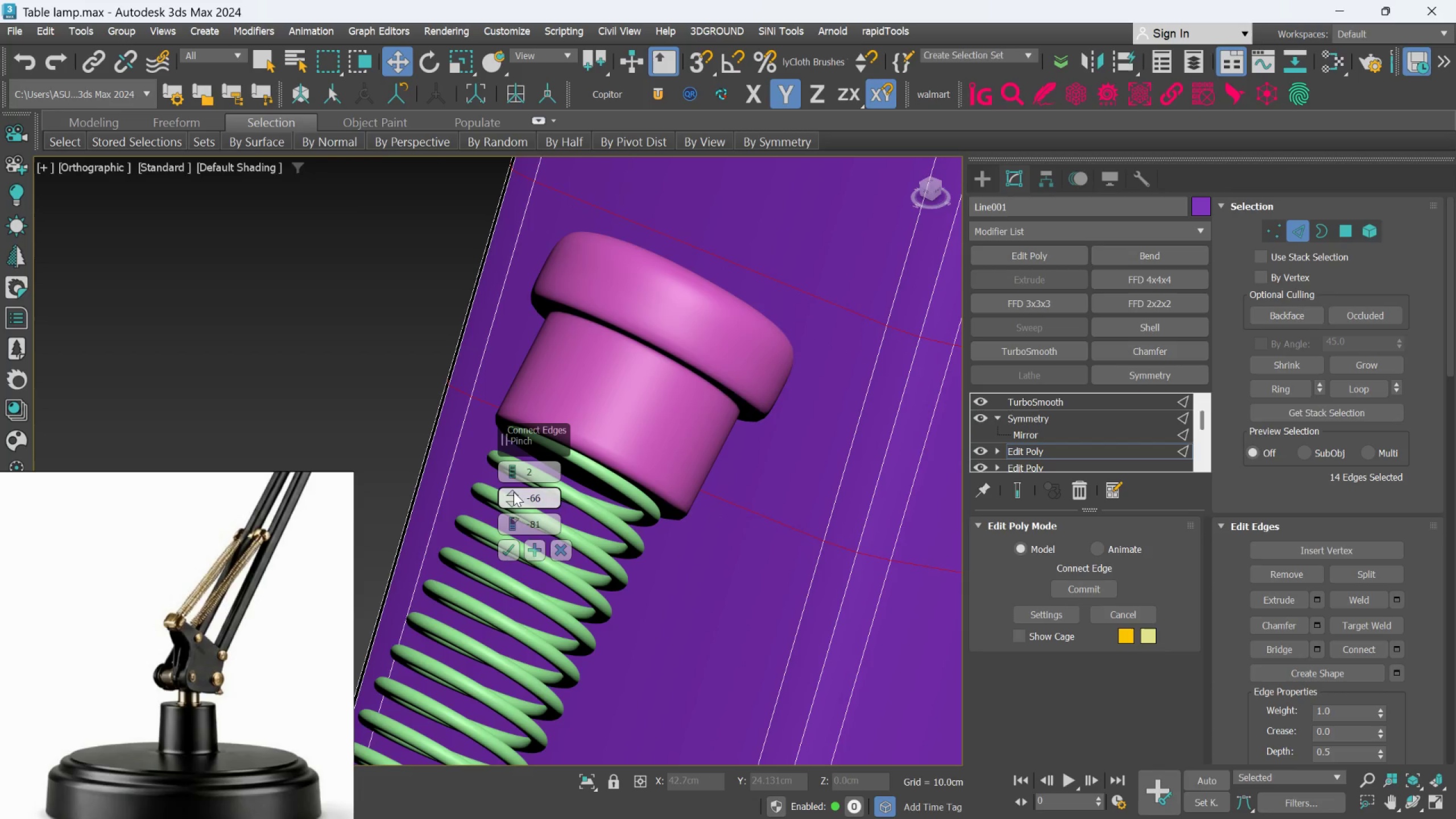 
left_click_drag(start_coordinate=[514, 494], to_coordinate=[524, 504])
 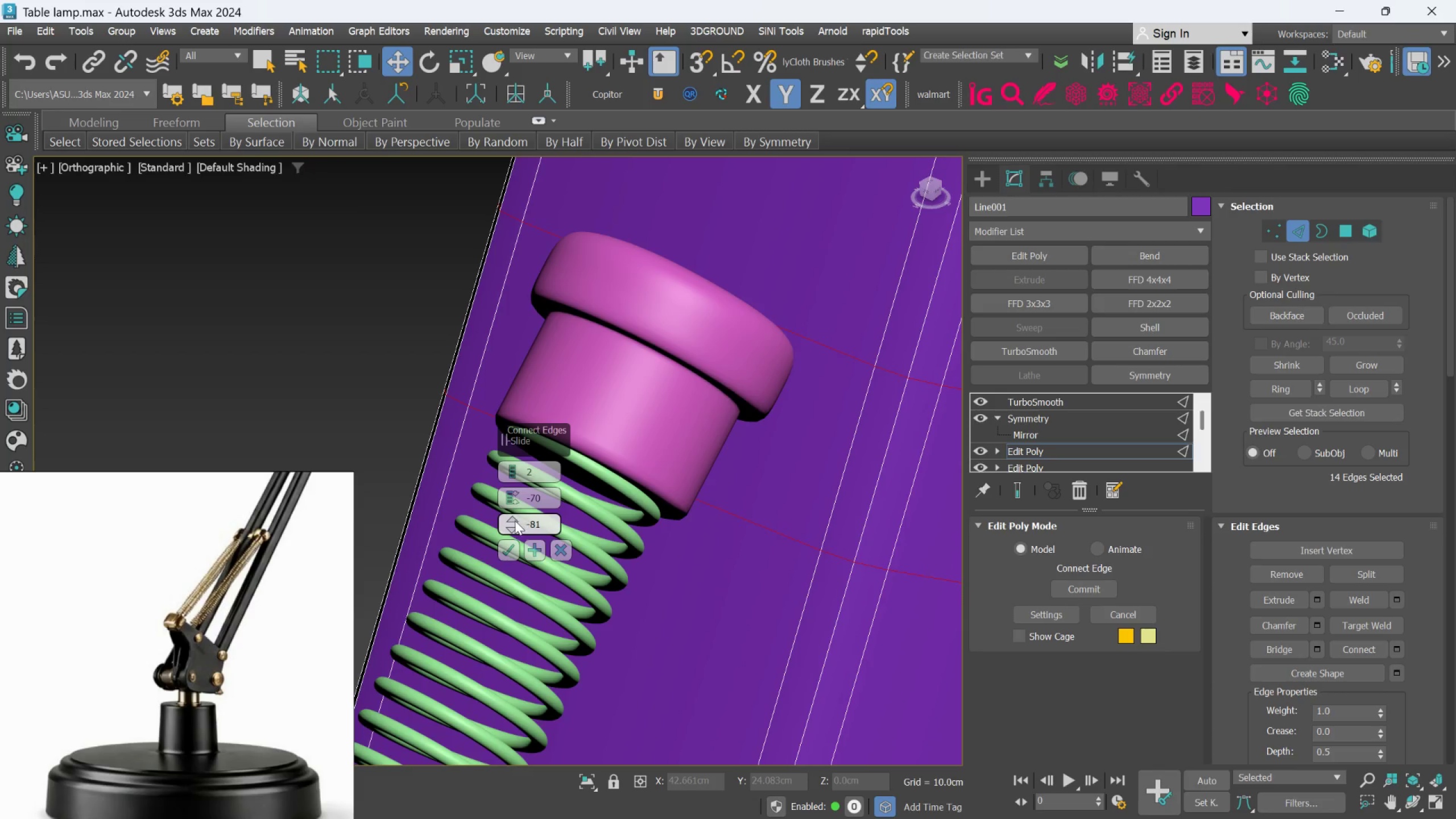 
left_click_drag(start_coordinate=[515, 520], to_coordinate=[520, 518])
 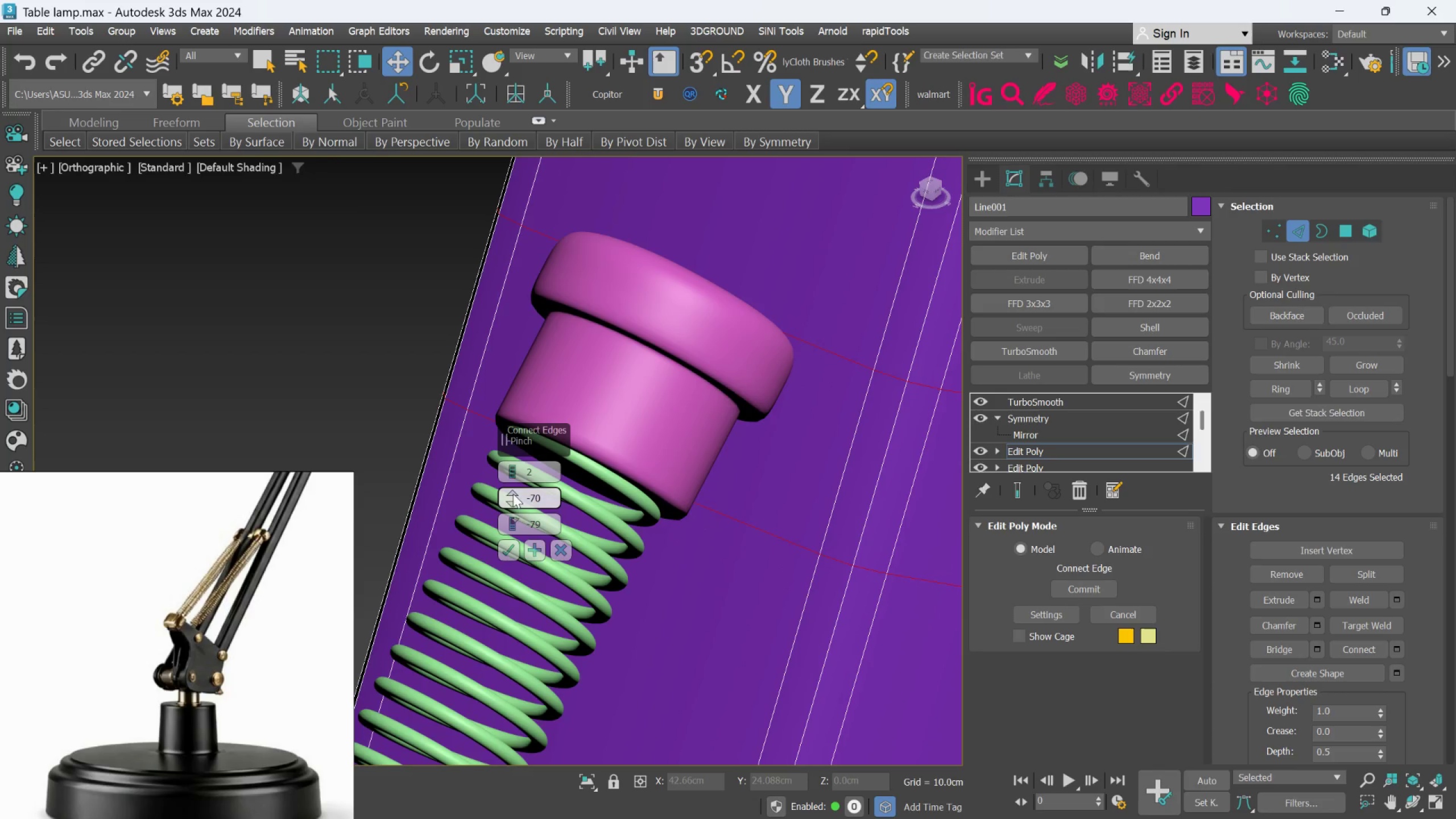 
left_click_drag(start_coordinate=[512, 491], to_coordinate=[523, 506])
 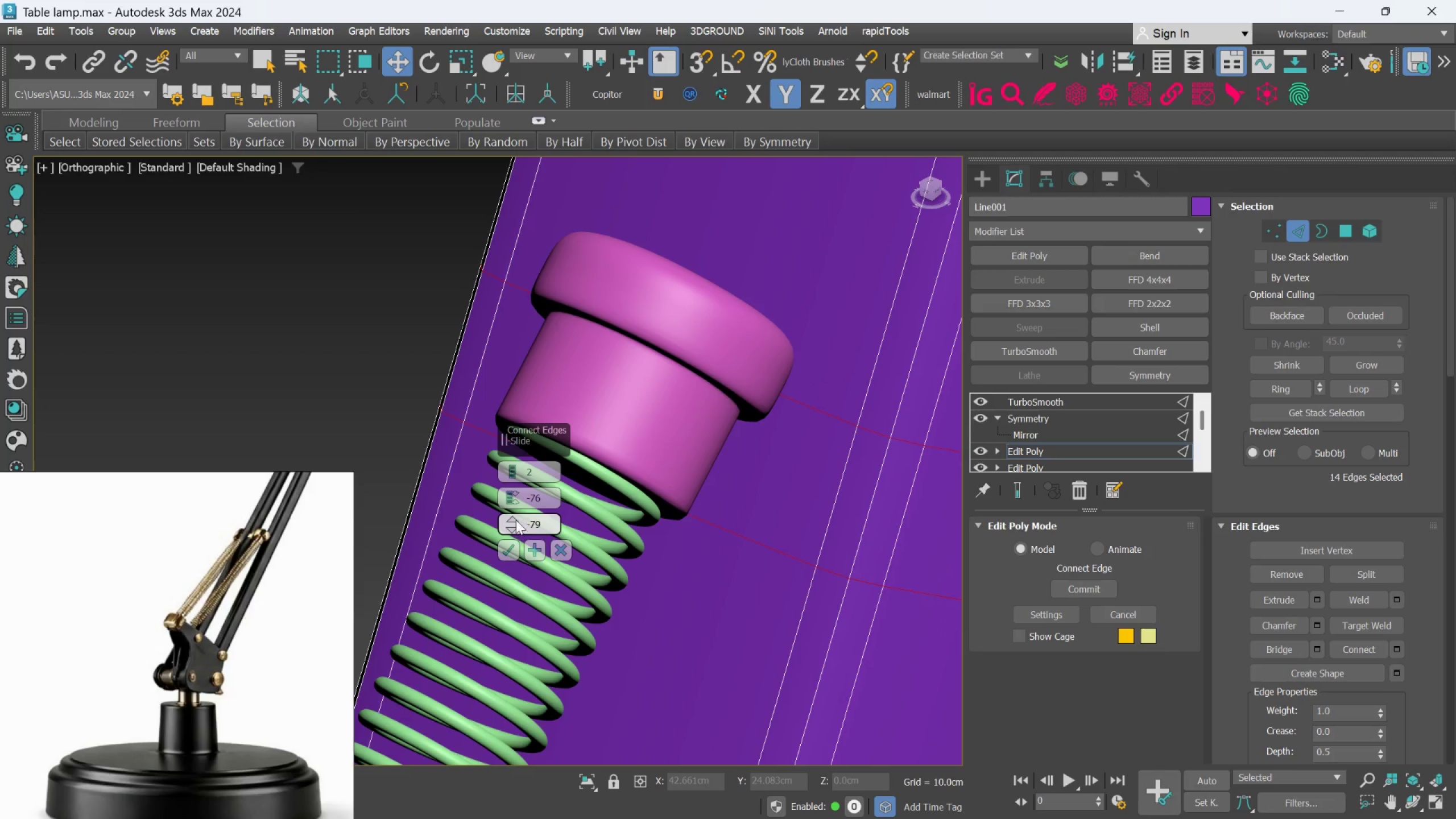 
left_click_drag(start_coordinate=[515, 518], to_coordinate=[485, 653])
 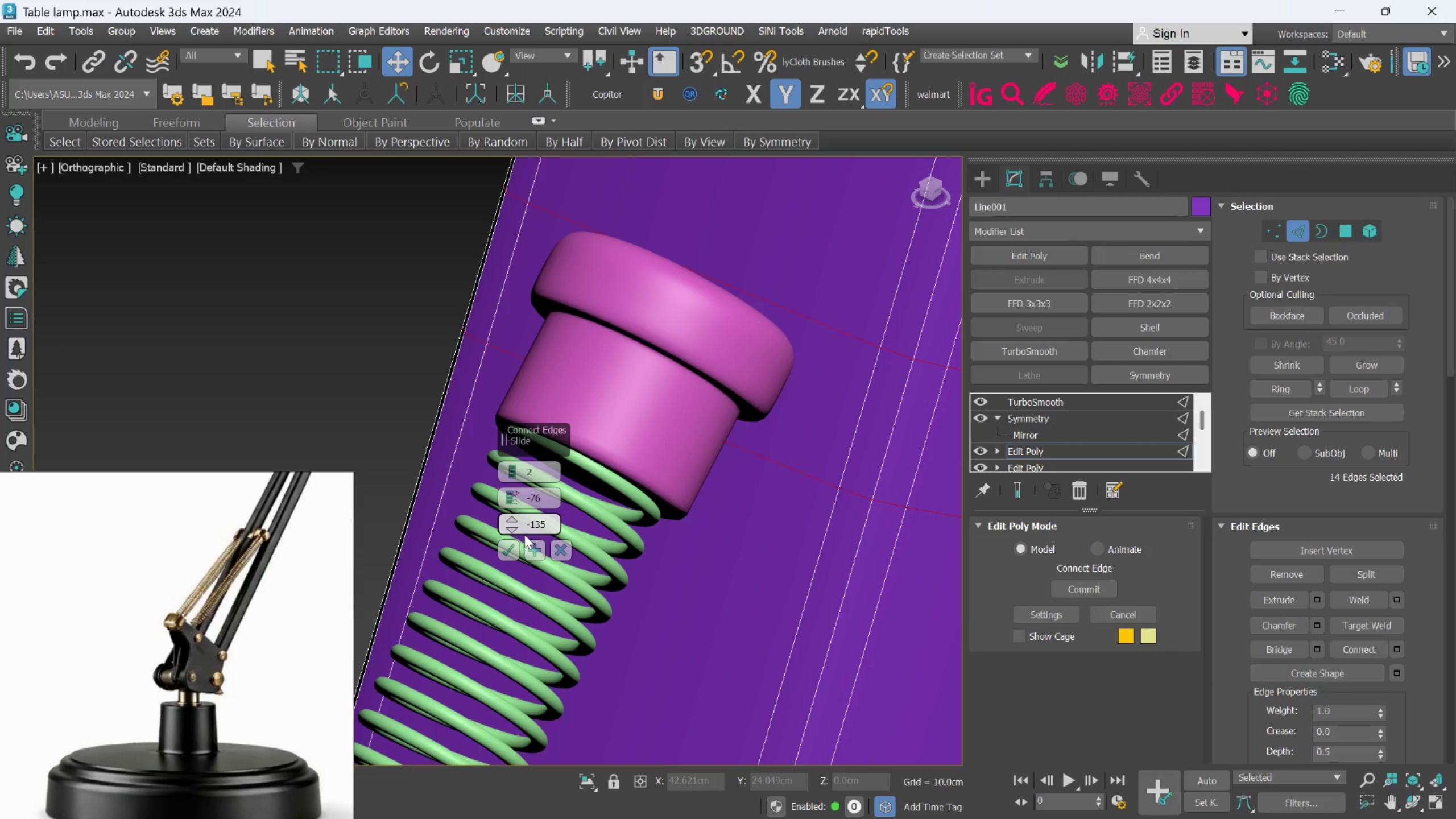 
scroll: coordinate [566, 363], scroll_direction: down, amount: 4.0
 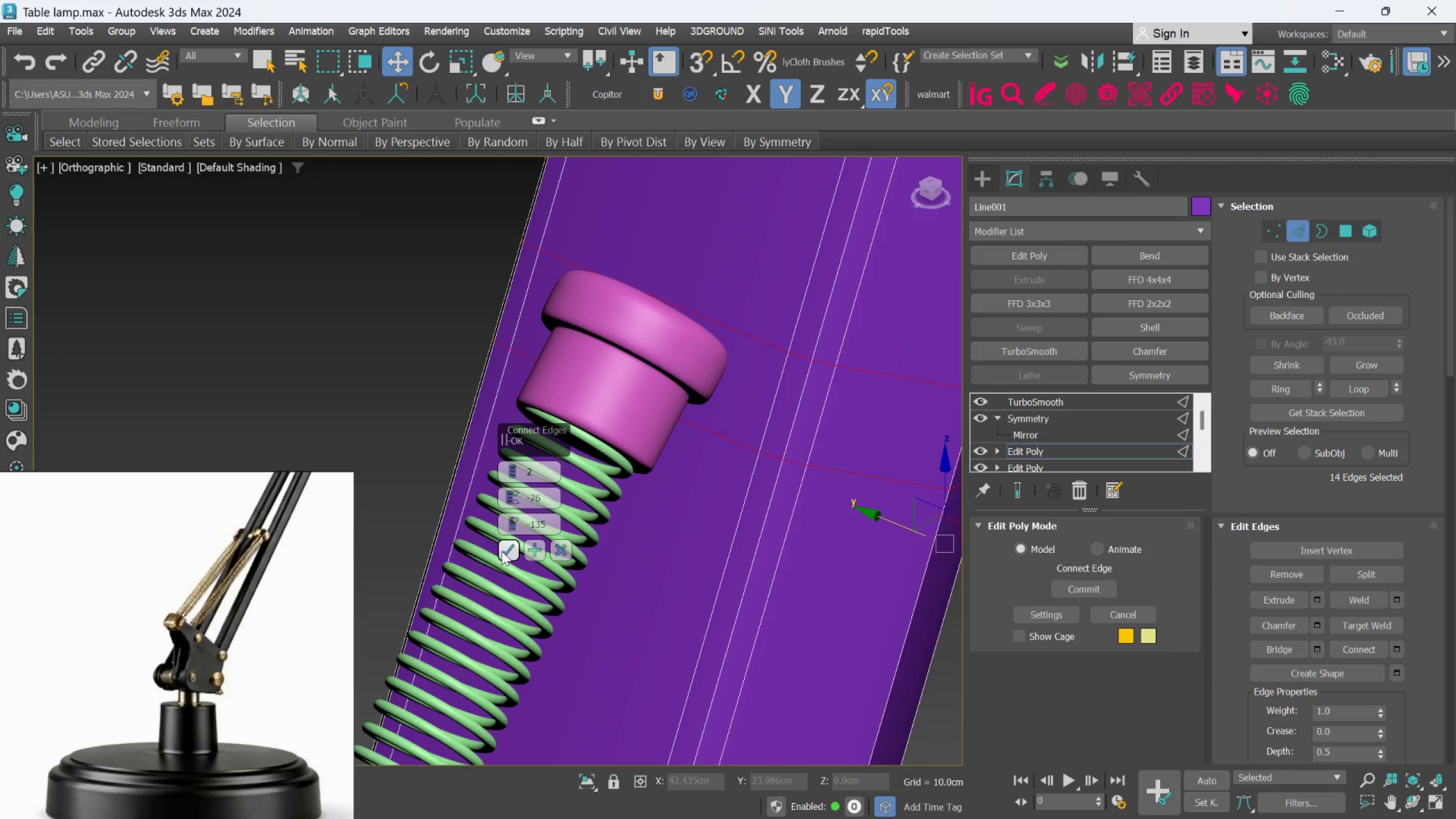 
hold_key(key=AltLeft, duration=0.59)
 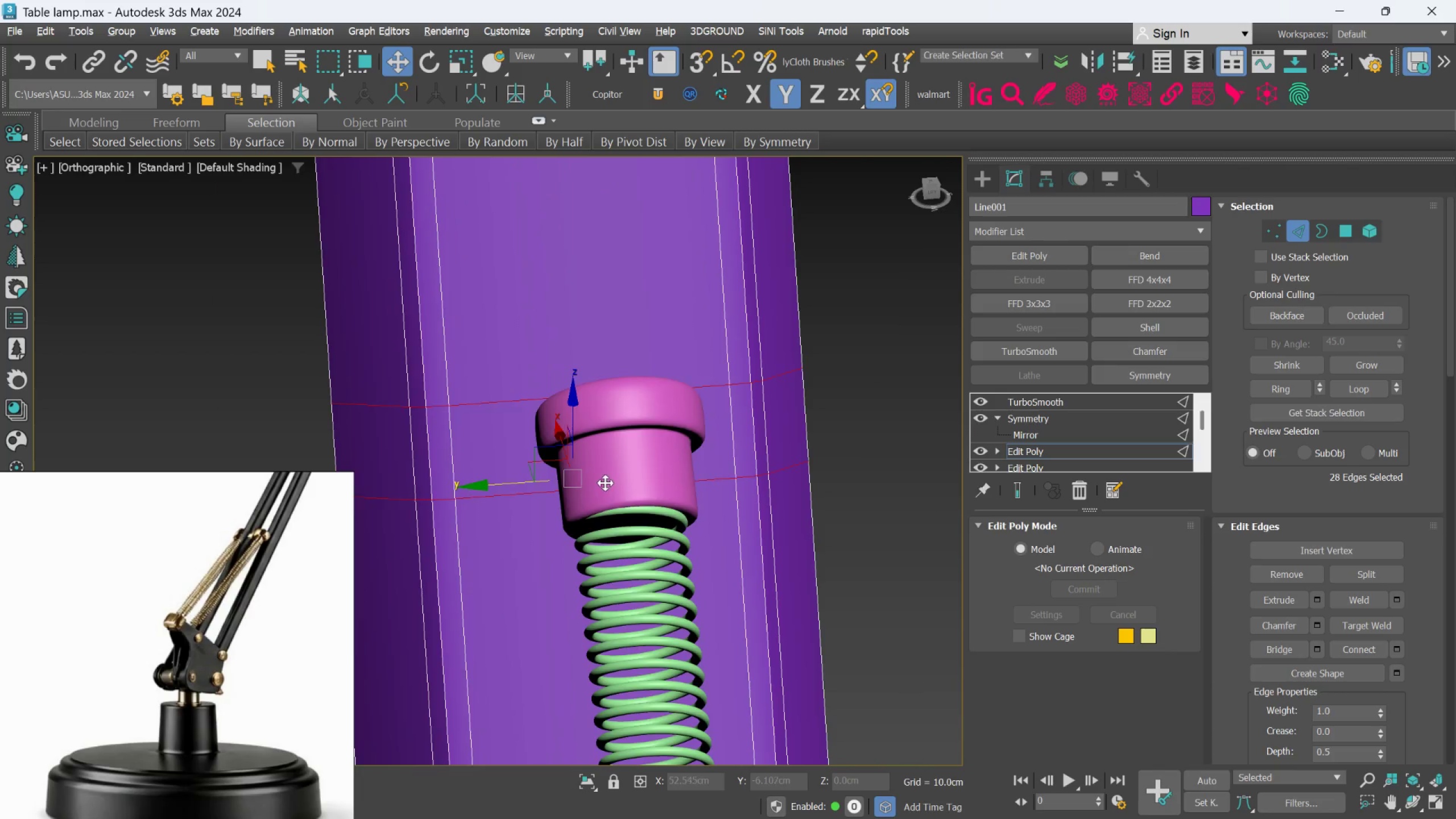 
scroll: coordinate [512, 533], scroll_direction: down, amount: 3.0
 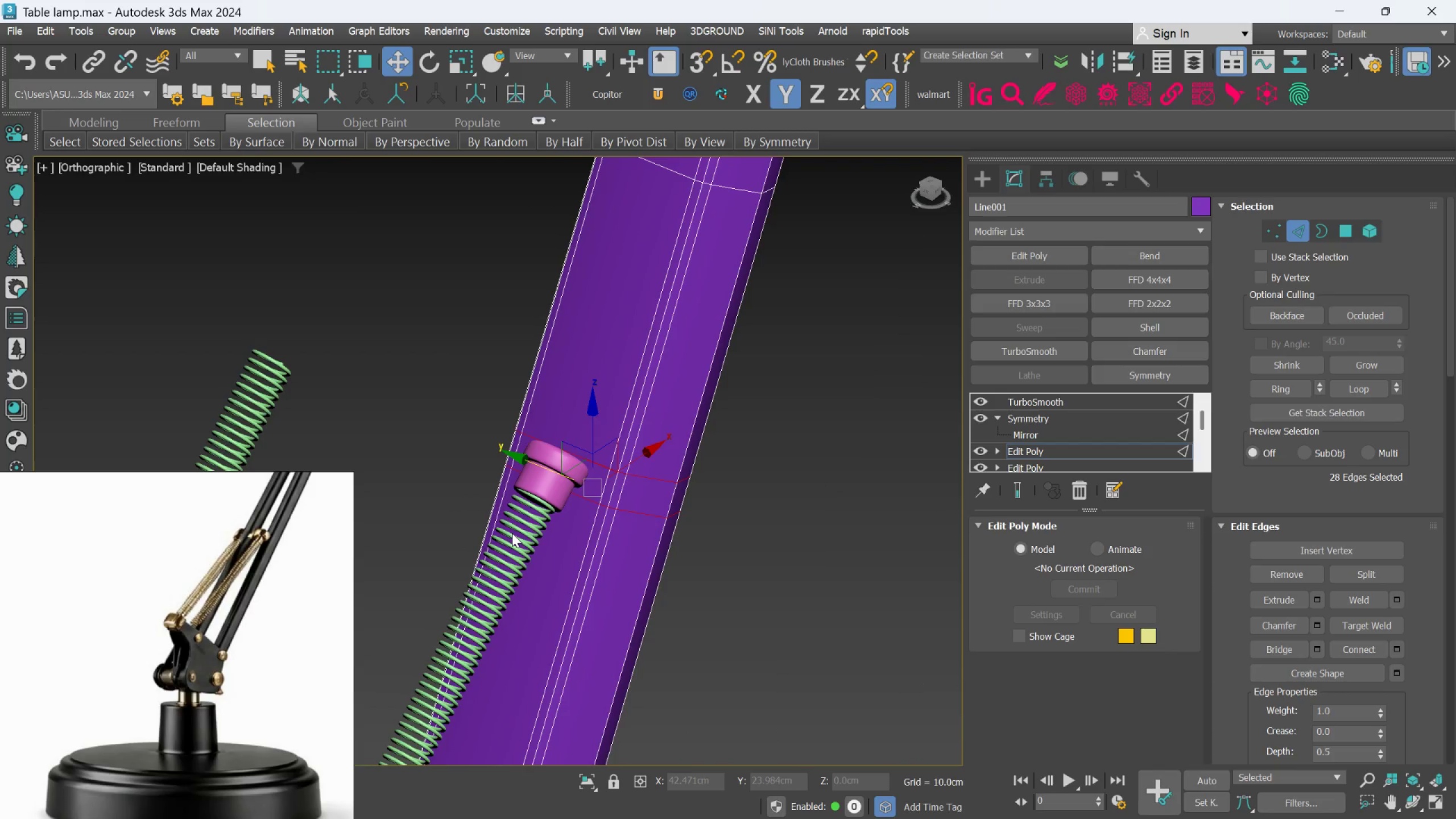 
hold_key(key=AltLeft, duration=0.81)
 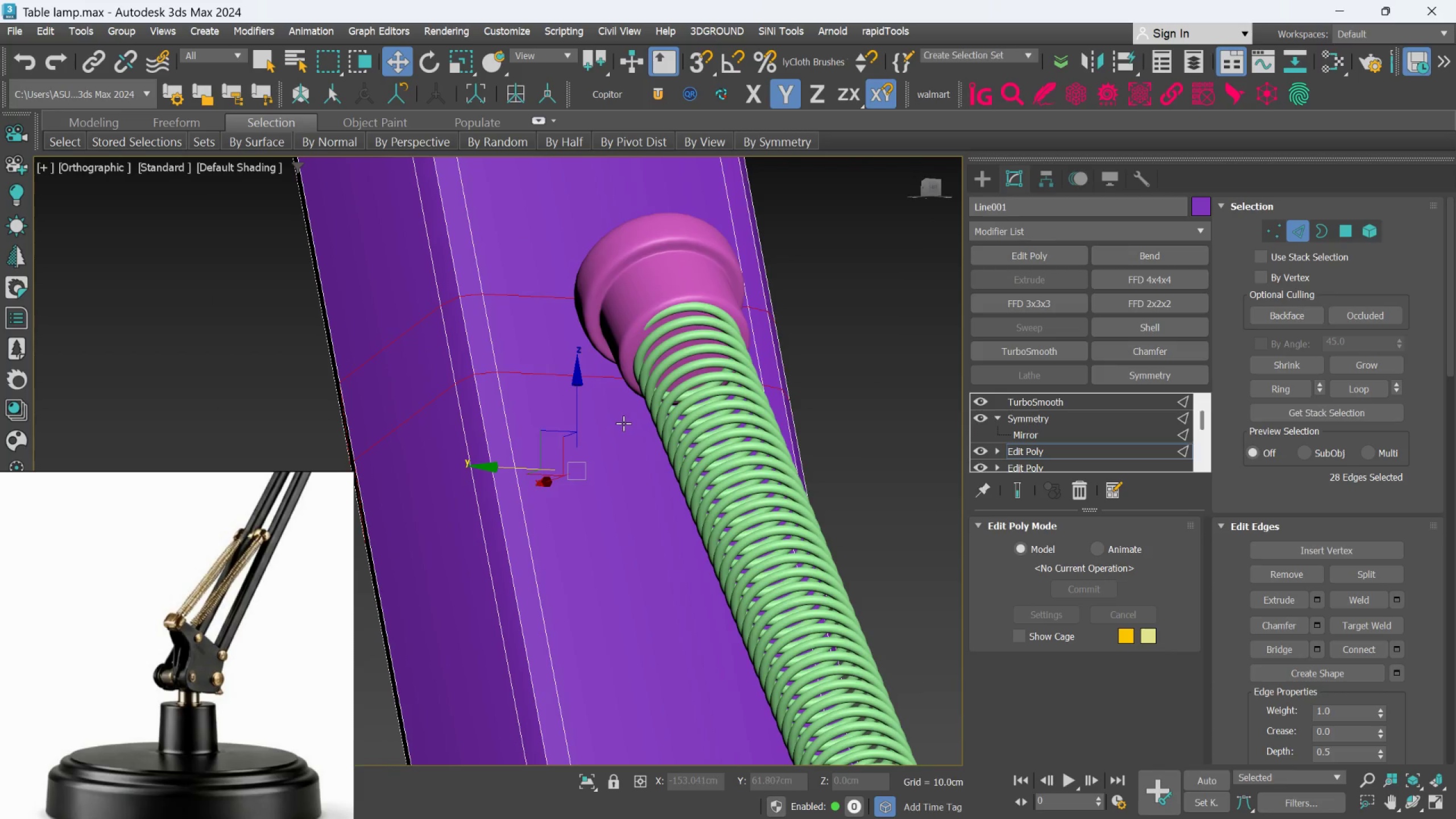 
scroll: coordinate [608, 499], scroll_direction: up, amount: 2.0
 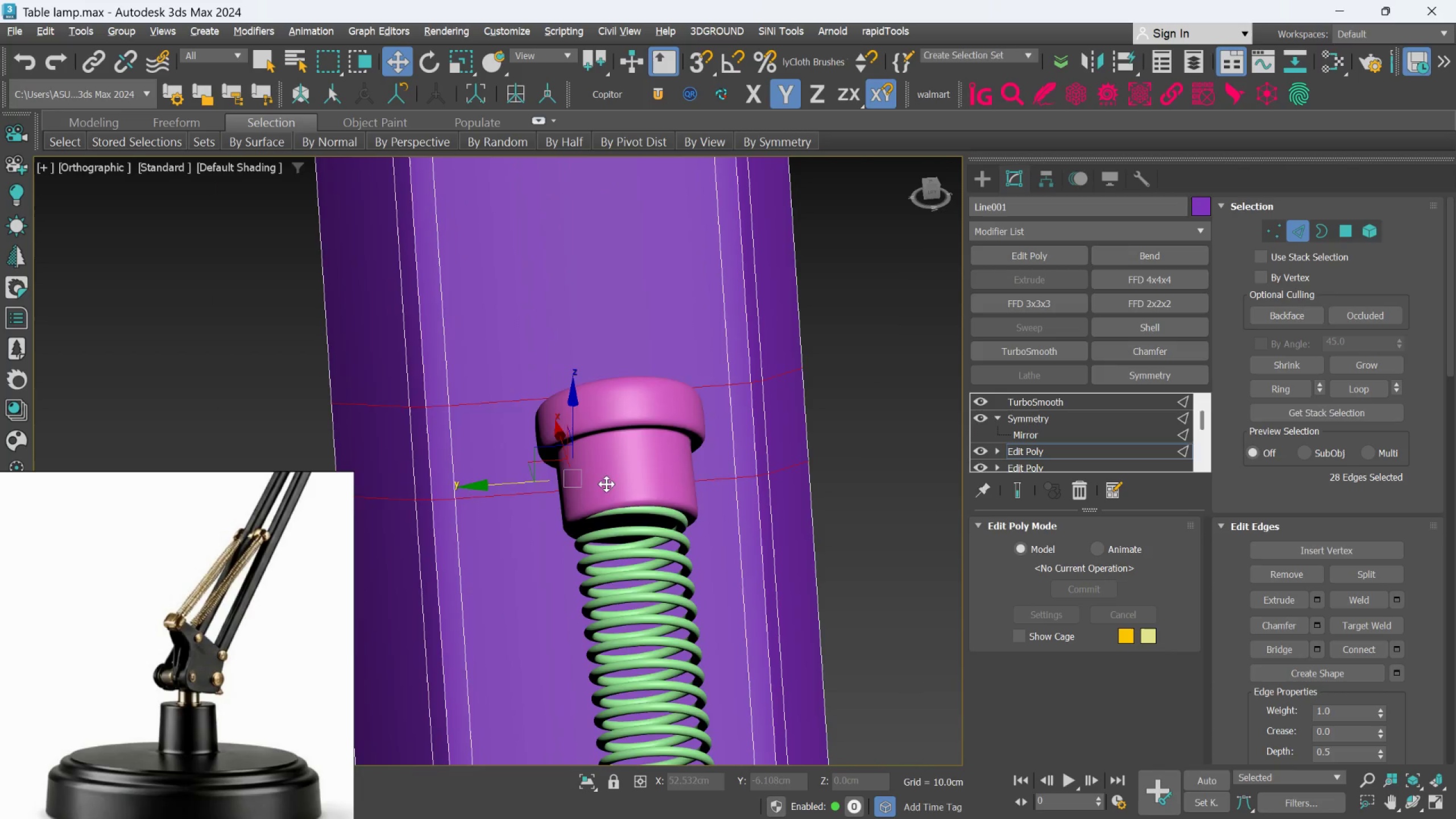 
hold_key(key=AltLeft, duration=1.5)
 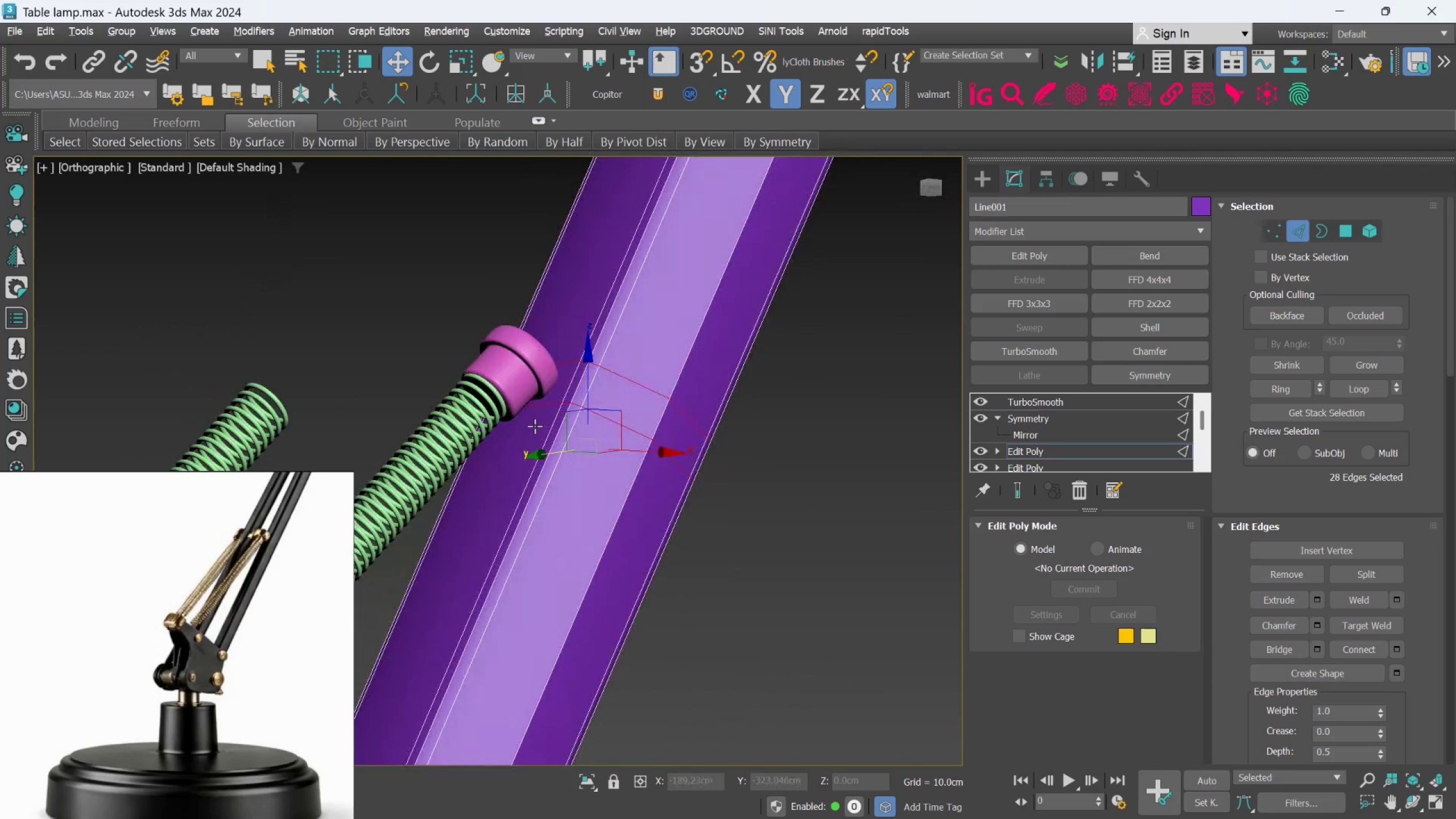 
scroll: coordinate [623, 423], scroll_direction: down, amount: 2.0
 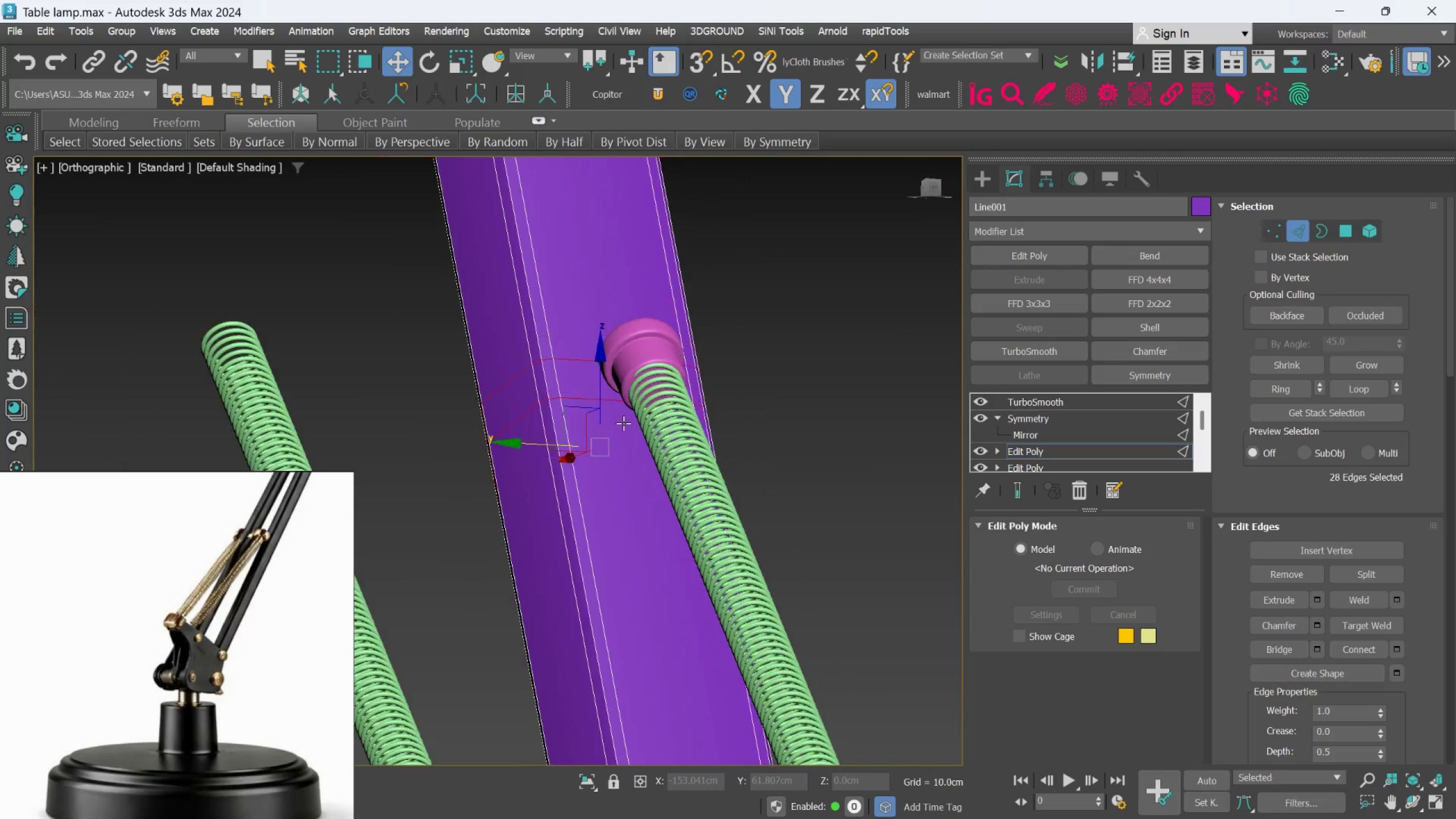 
hold_key(key=AltLeft, duration=0.94)
 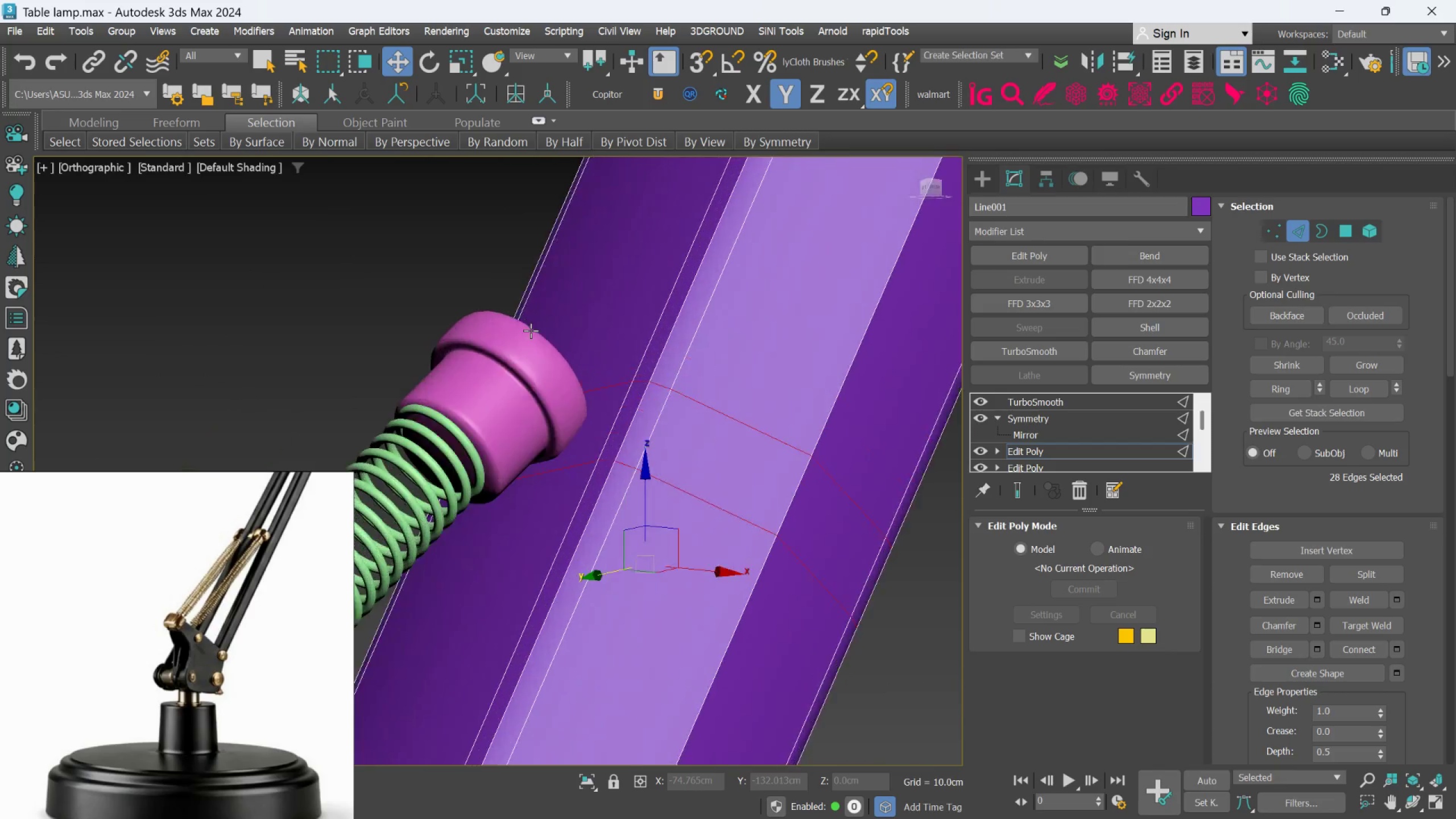 
hold_key(key=AltLeft, duration=1.92)
scroll: coordinate [531, 330], scroll_direction: up, amount: 3.0
 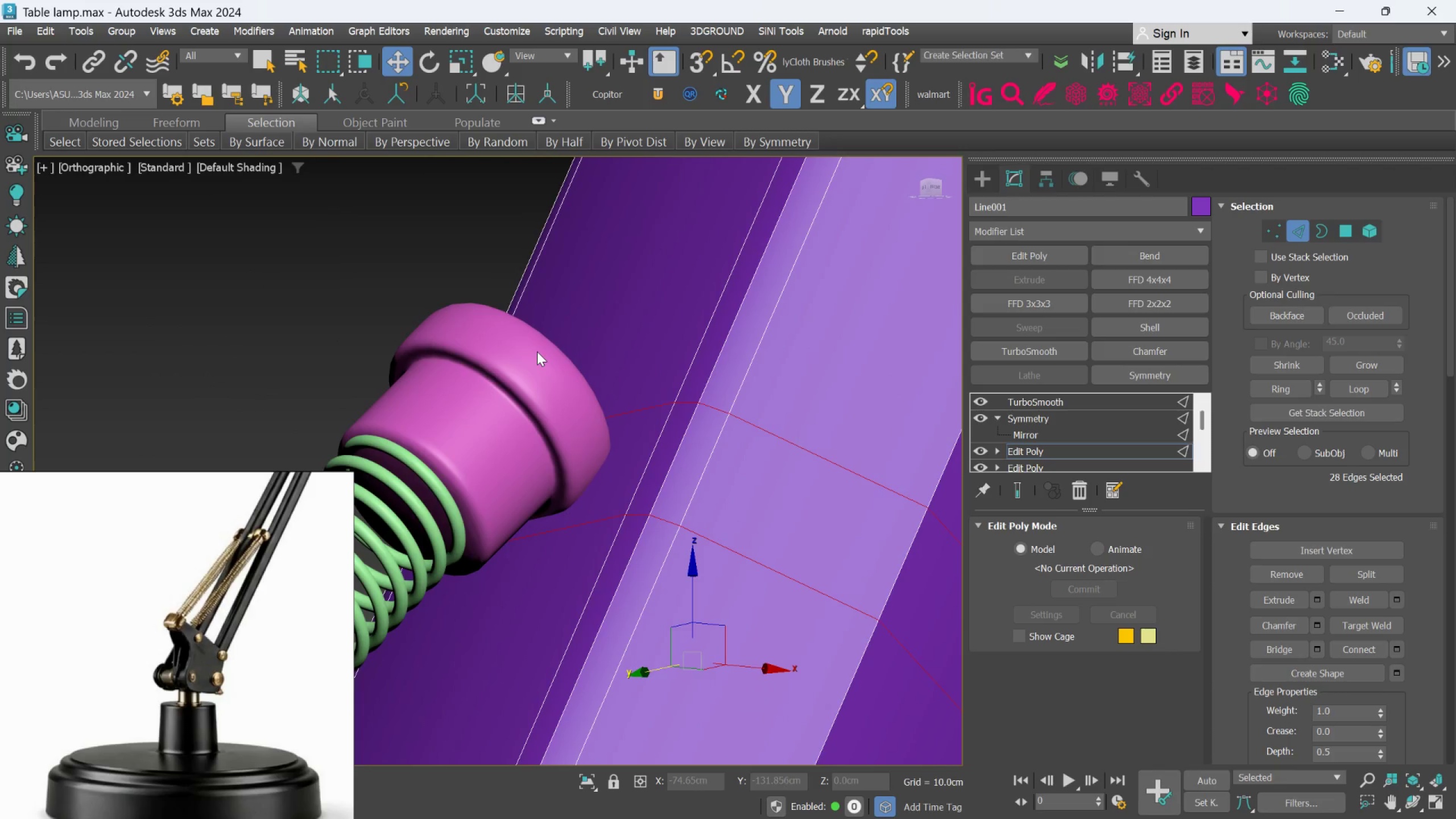 
scroll: coordinate [537, 353], scroll_direction: down, amount: 2.0
 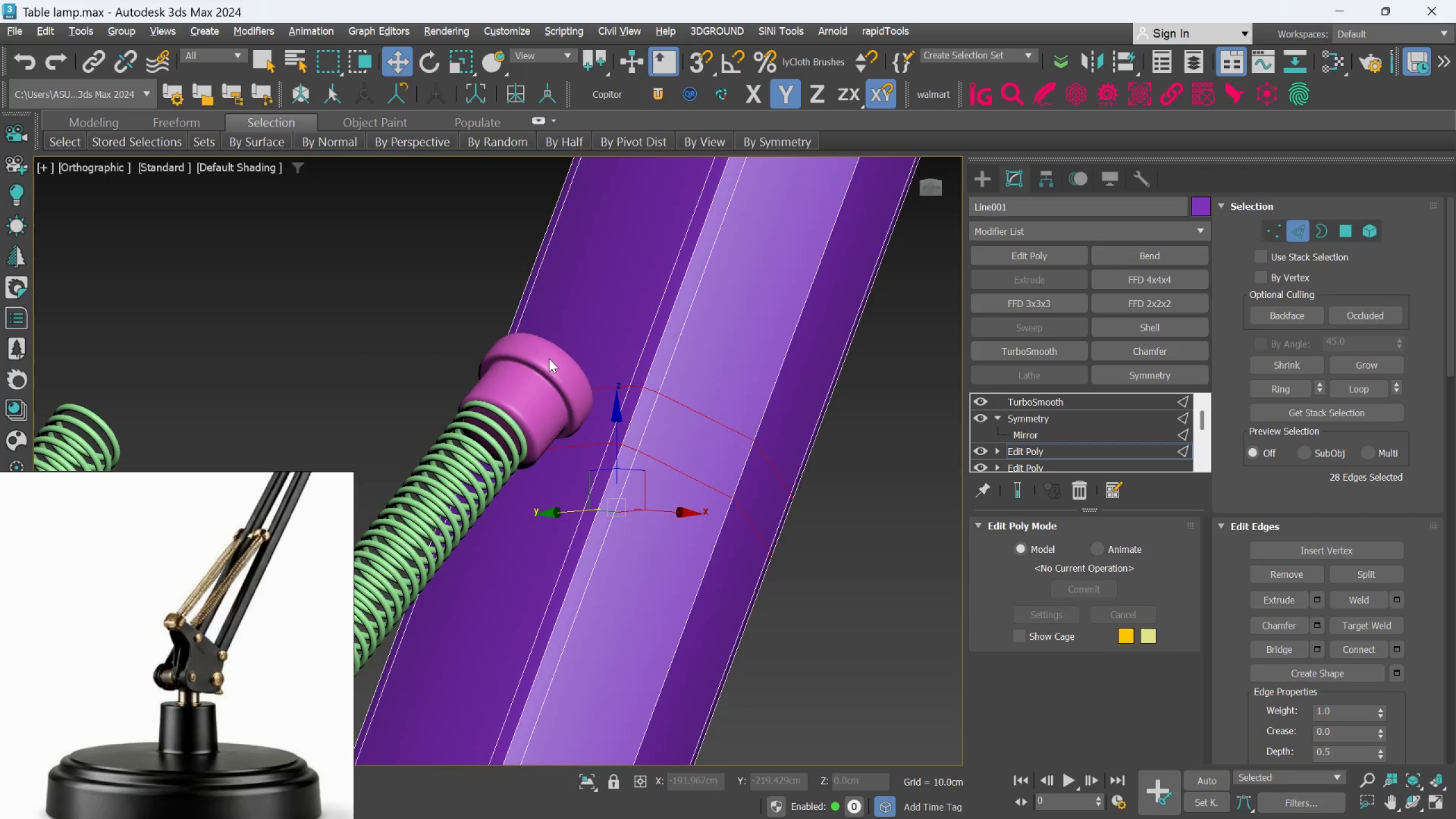 
key(Alt+AltLeft)
 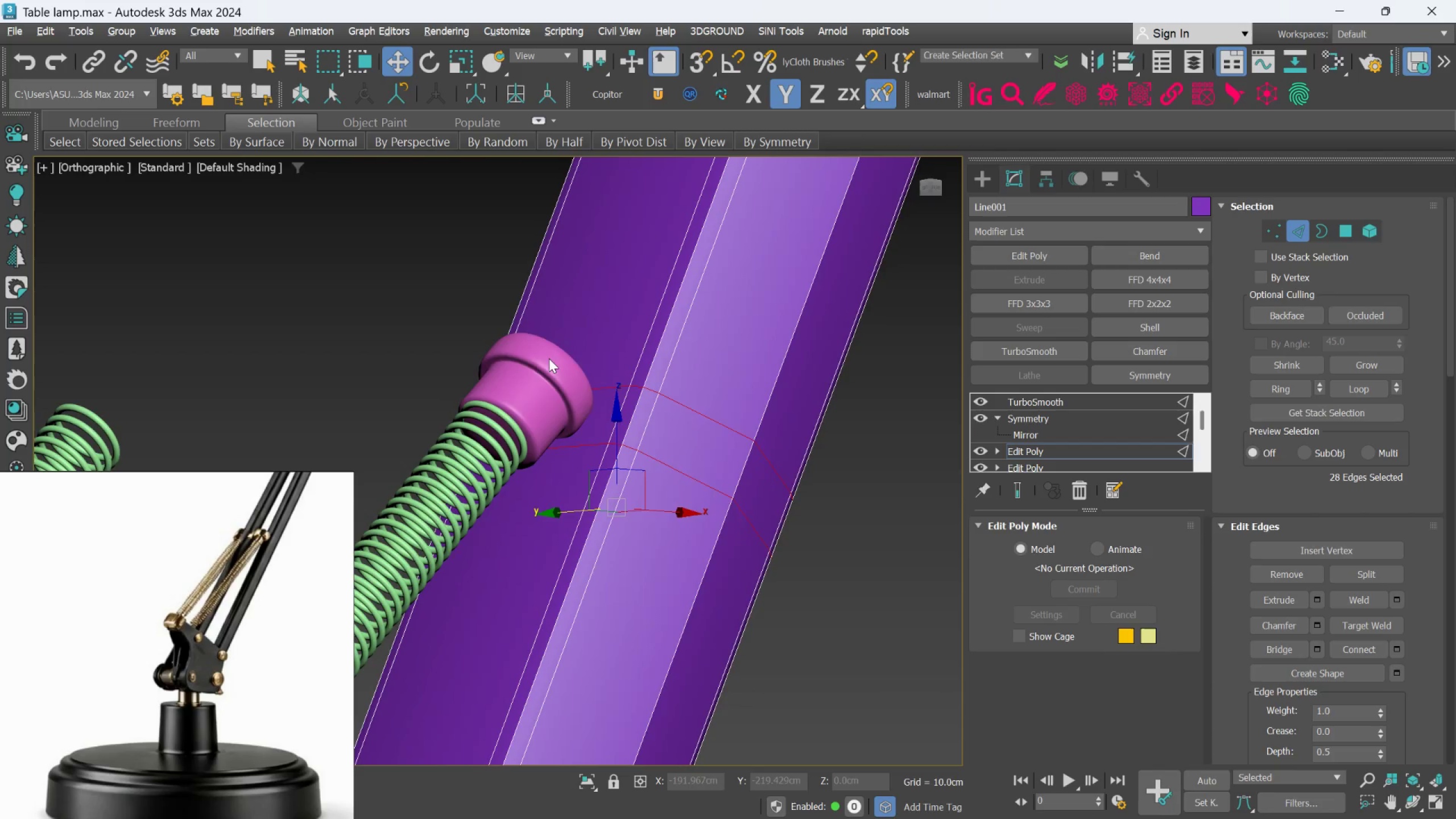 
key(Alt+AltLeft)
 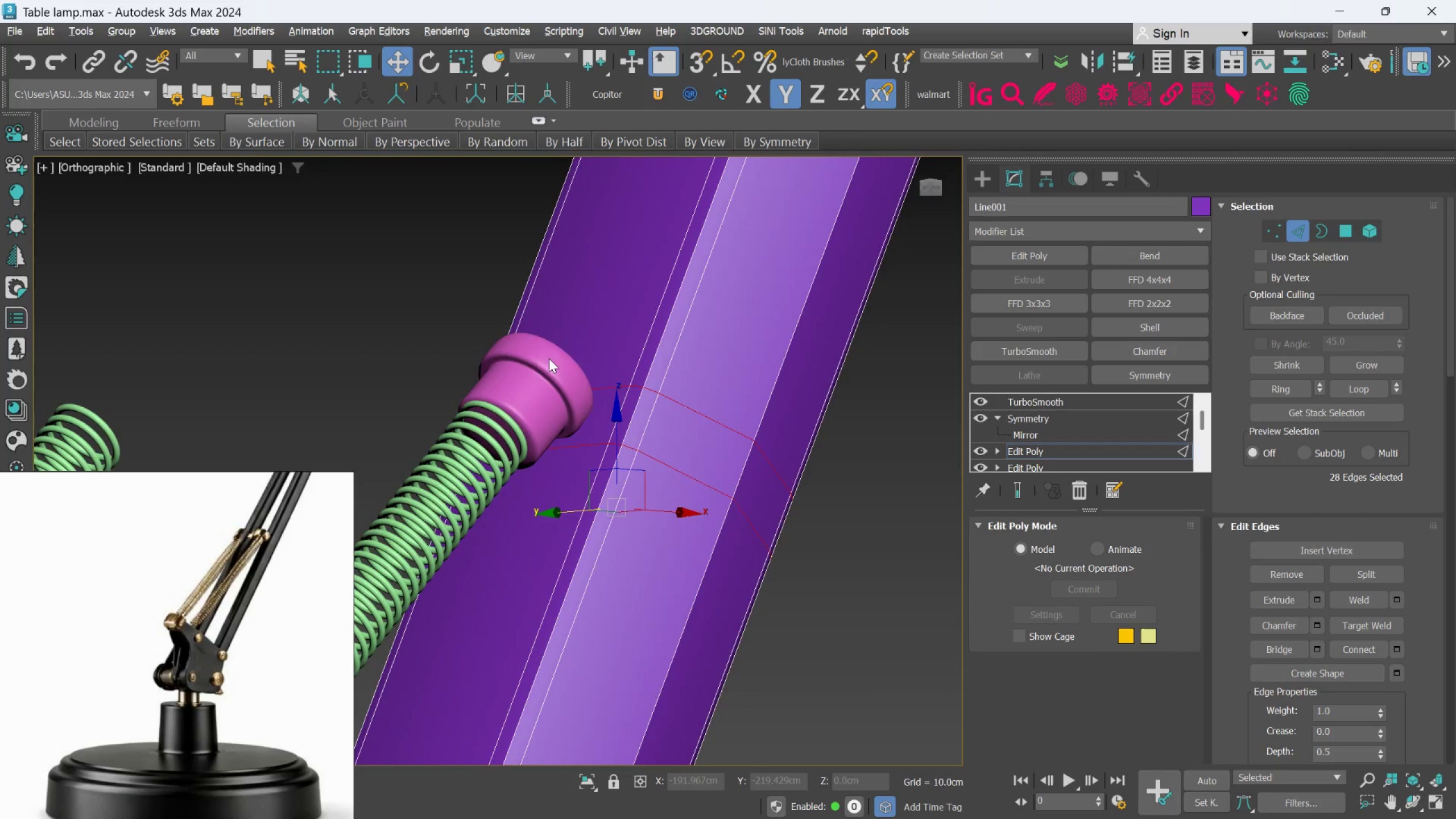 
key(Alt+AltLeft)
 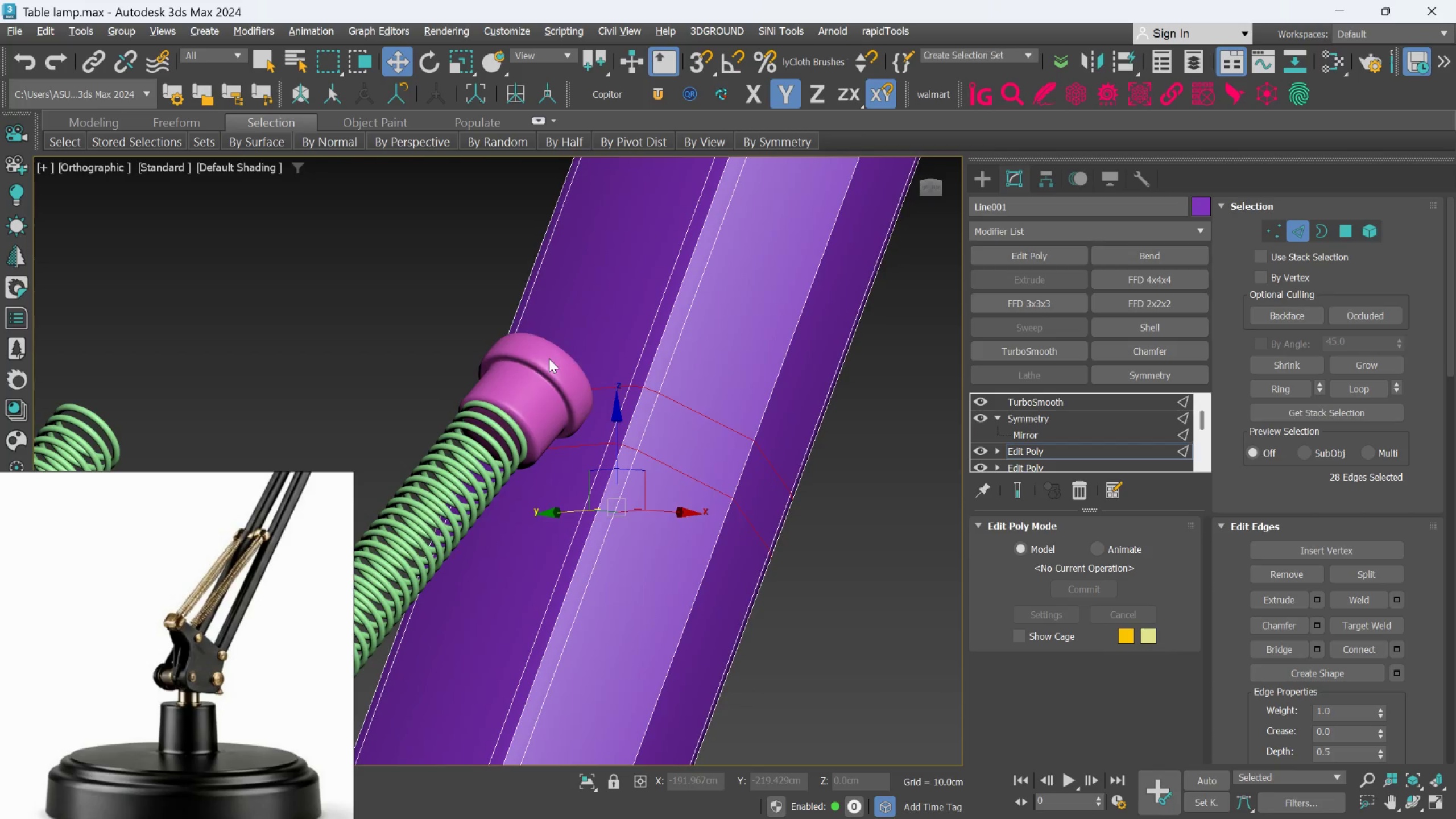 
key(Alt+AltLeft)
 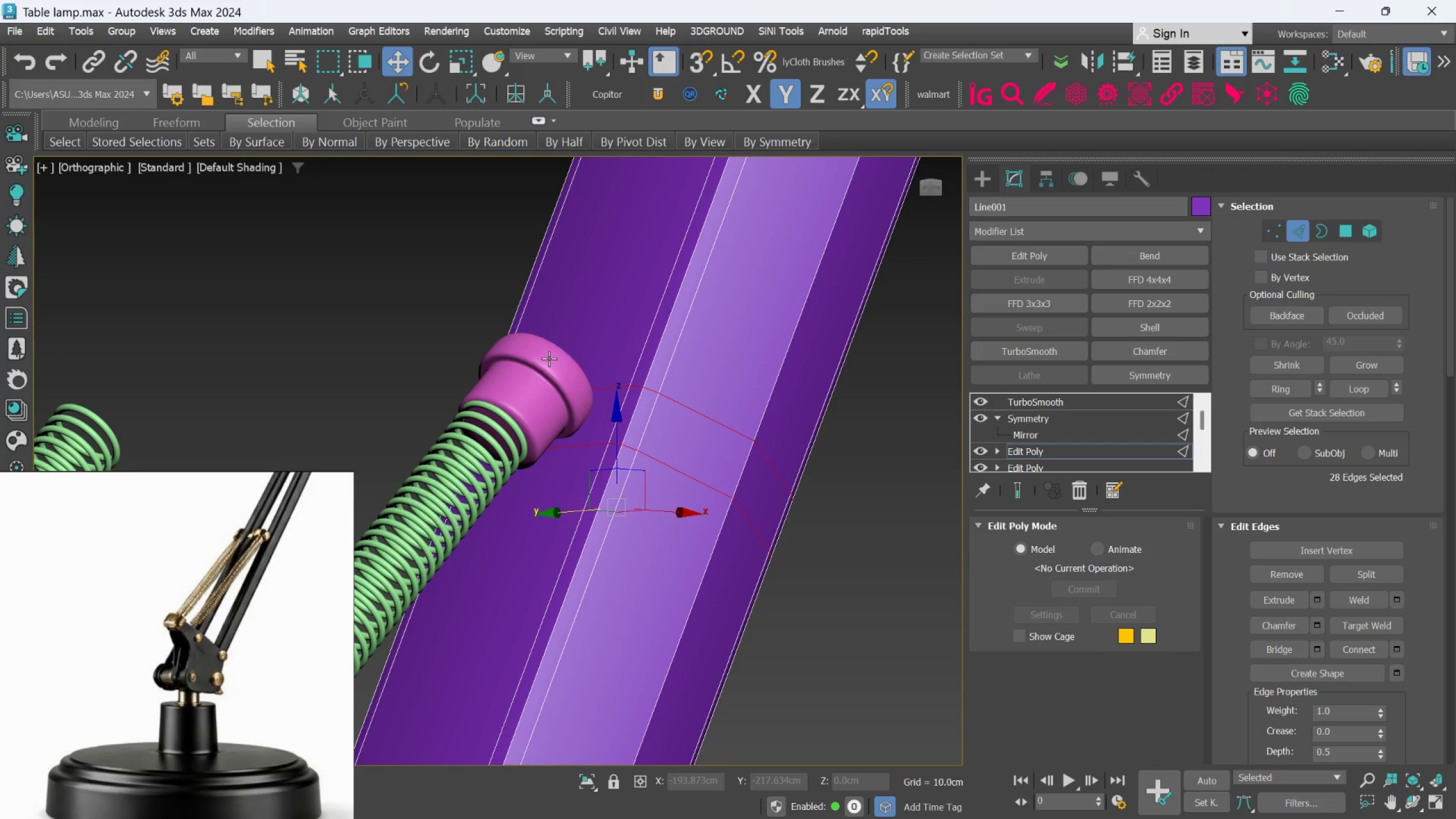 
hold_key(key=AltLeft, duration=0.77)
 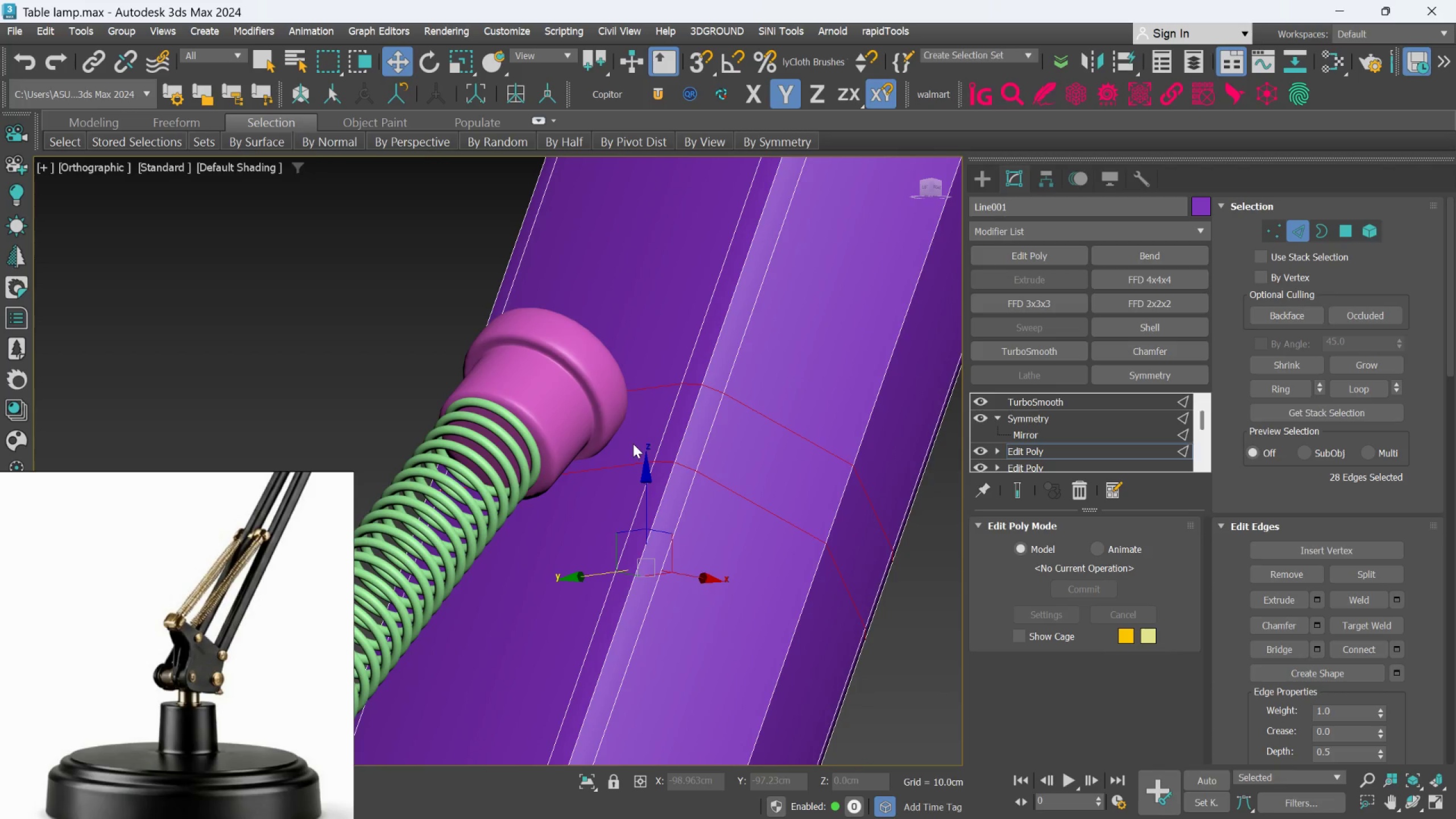 
scroll: coordinate [549, 358], scroll_direction: up, amount: 1.0
 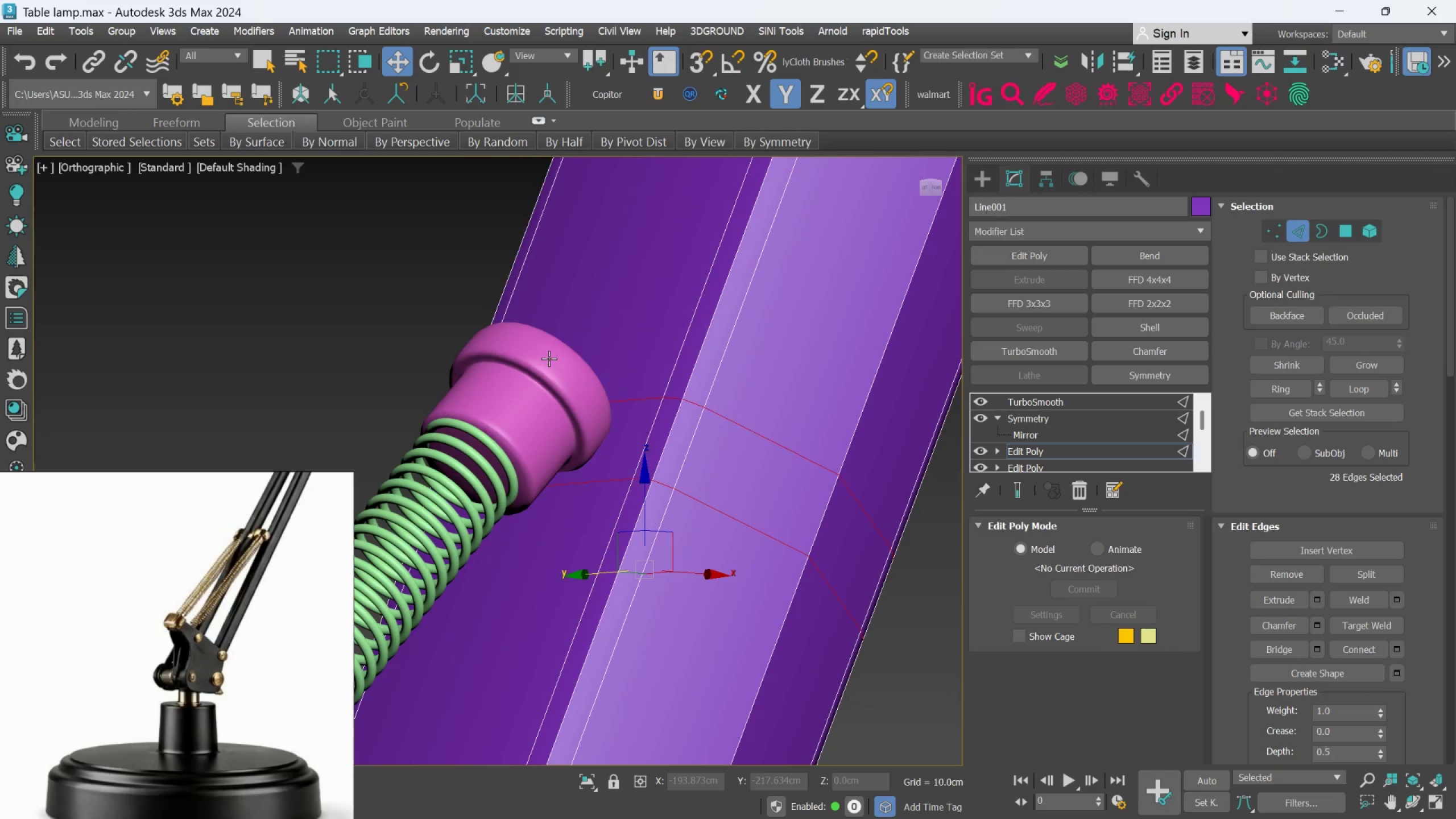 
hold_key(key=AltLeft, duration=0.58)
 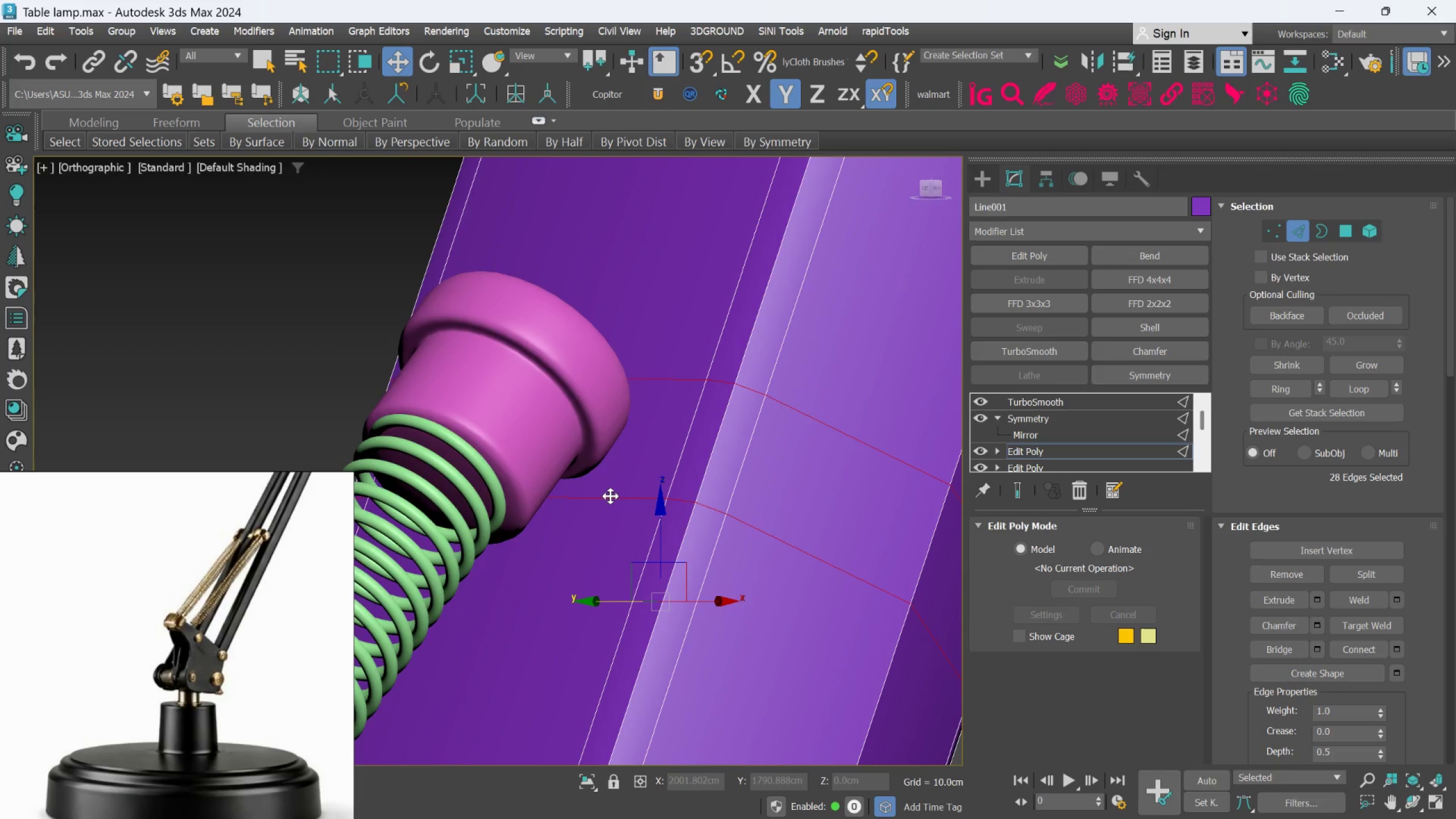 
hold_key(key=AltLeft, duration=4.83)
scroll: coordinate [610, 496], scroll_direction: up, amount: 1.0
 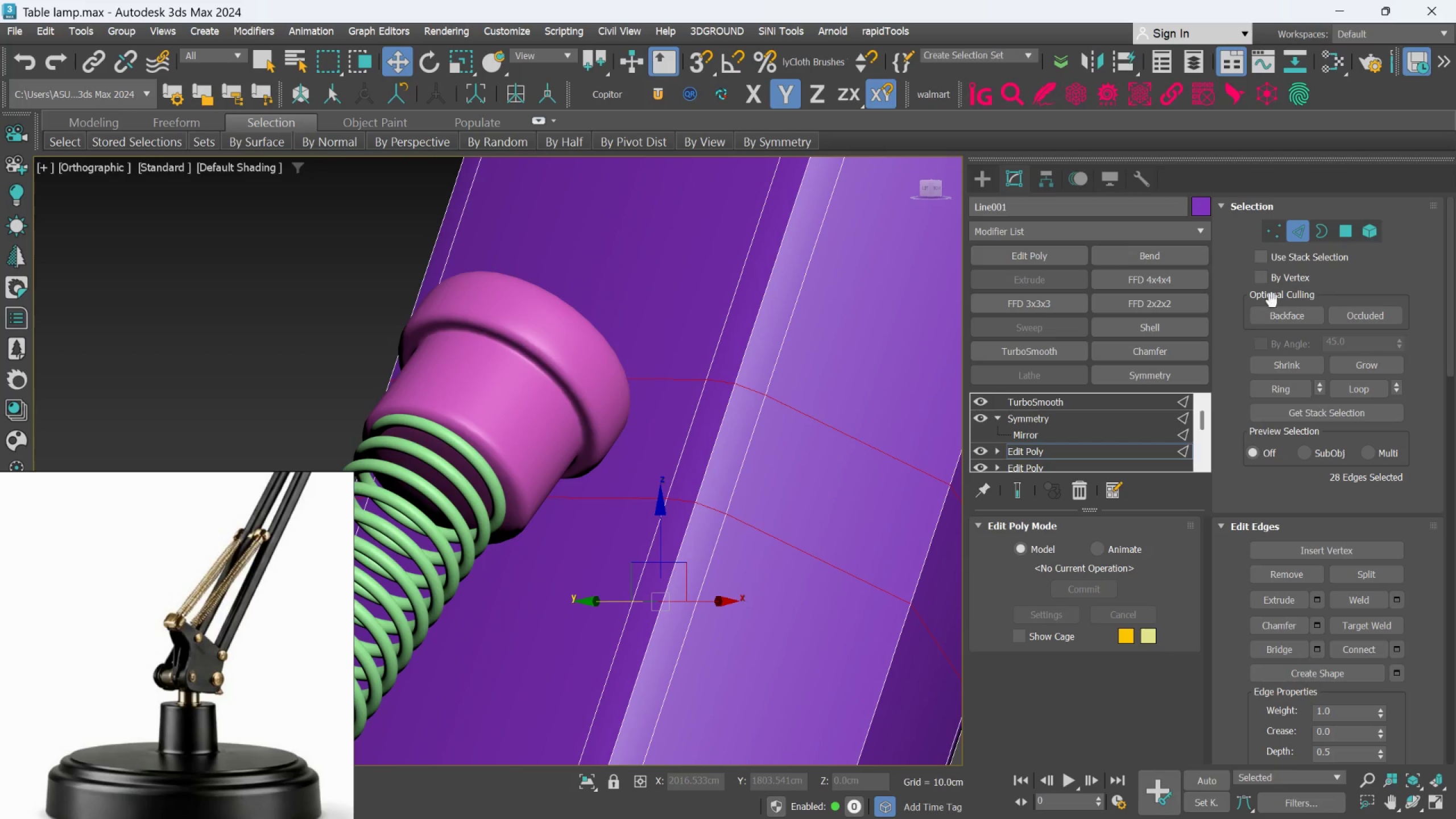 
left_click([1300, 232])
 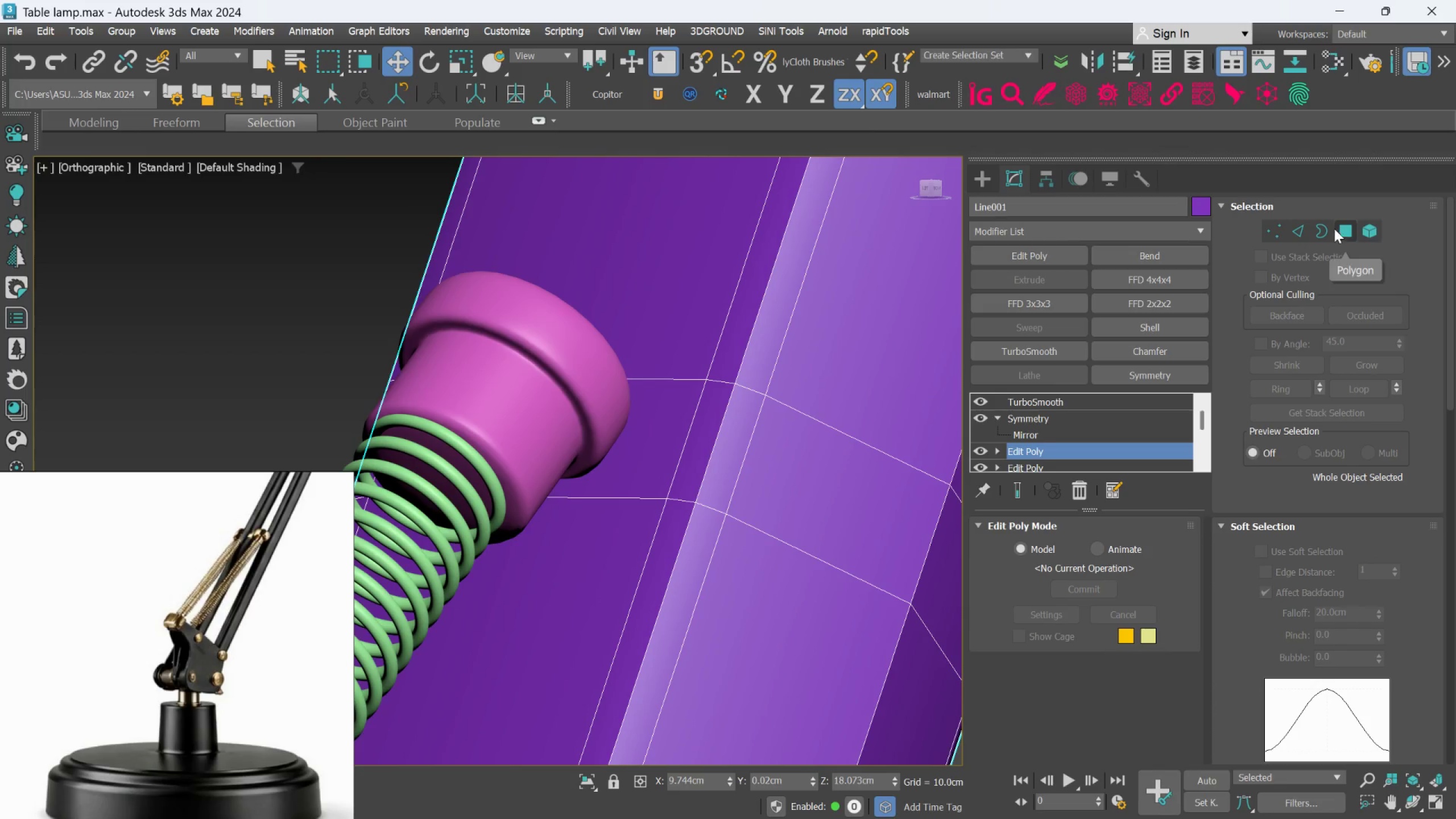 
left_click([1337, 224])
 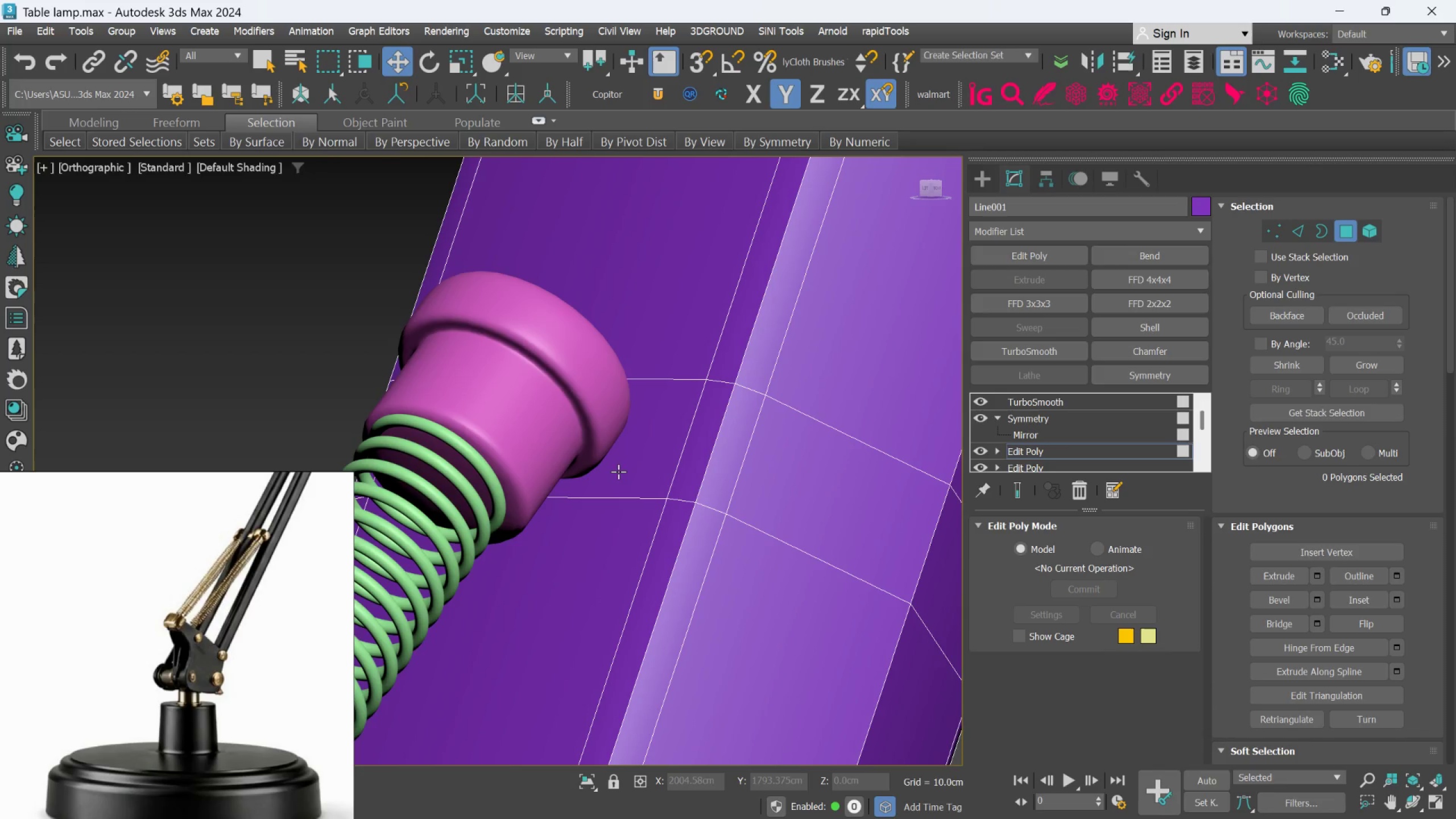 
left_click([619, 471])
 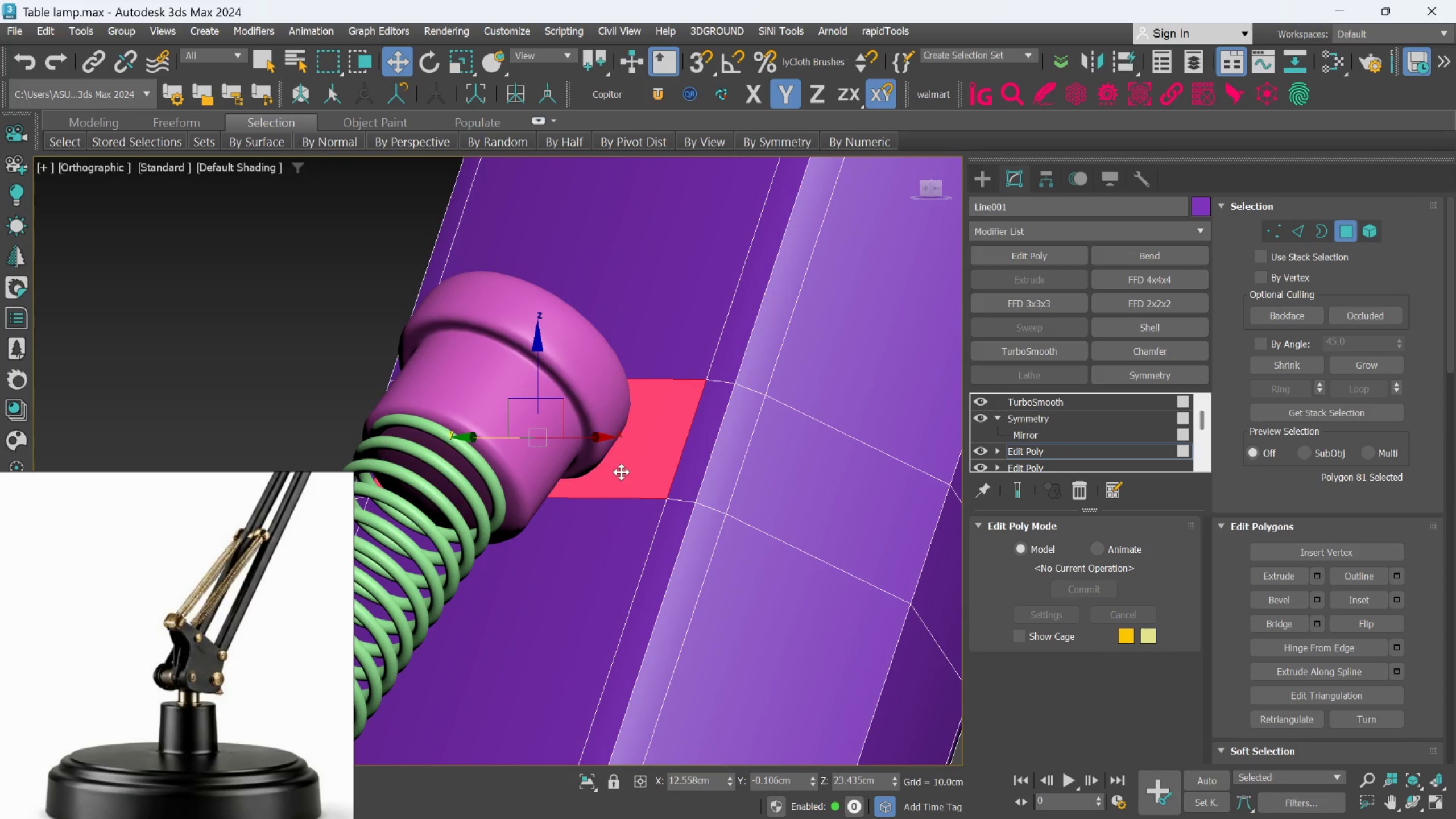 
hold_key(key=AltLeft, duration=0.8)
 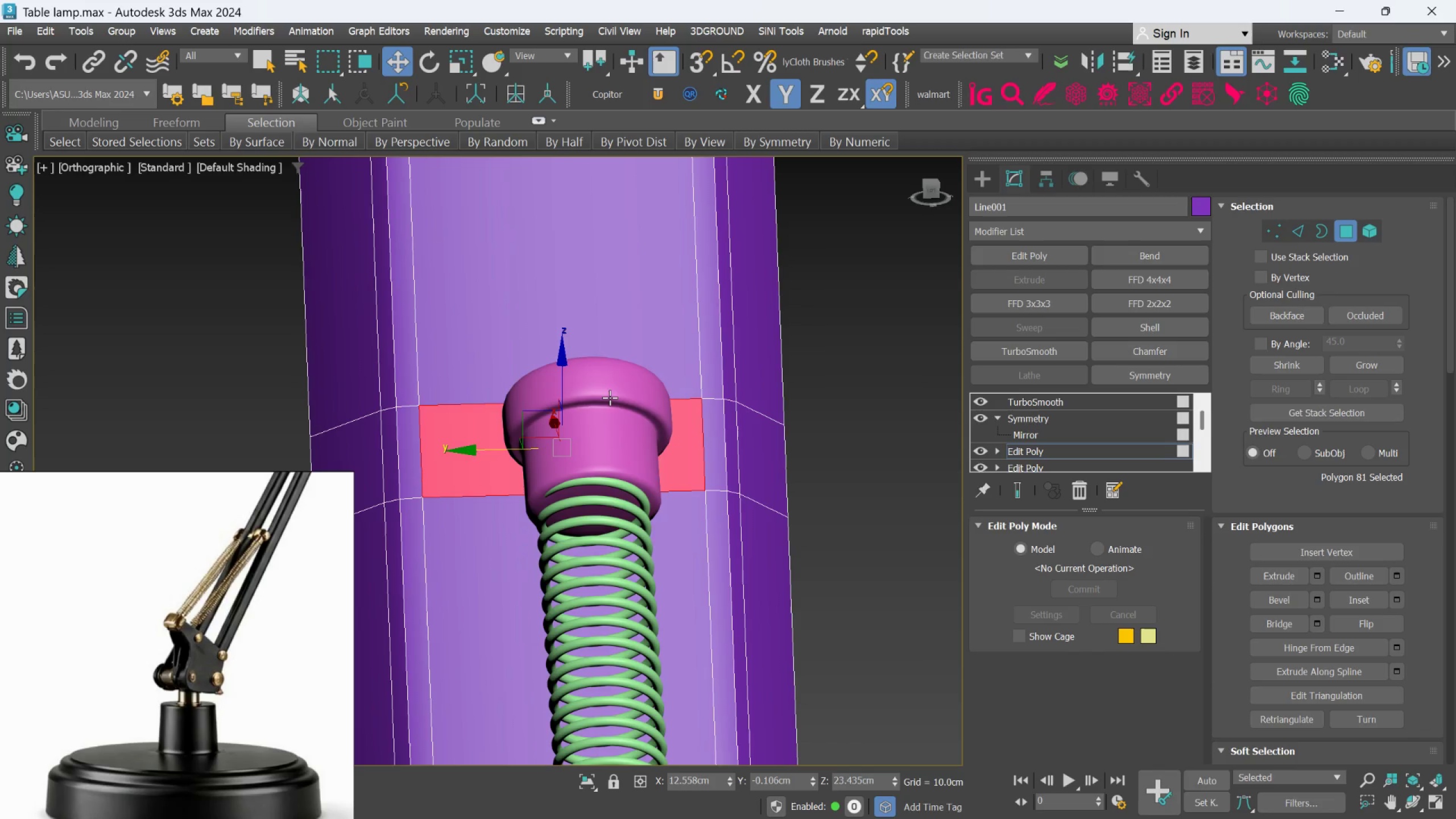 
scroll: coordinate [730, 659], scroll_direction: down, amount: 8.0
 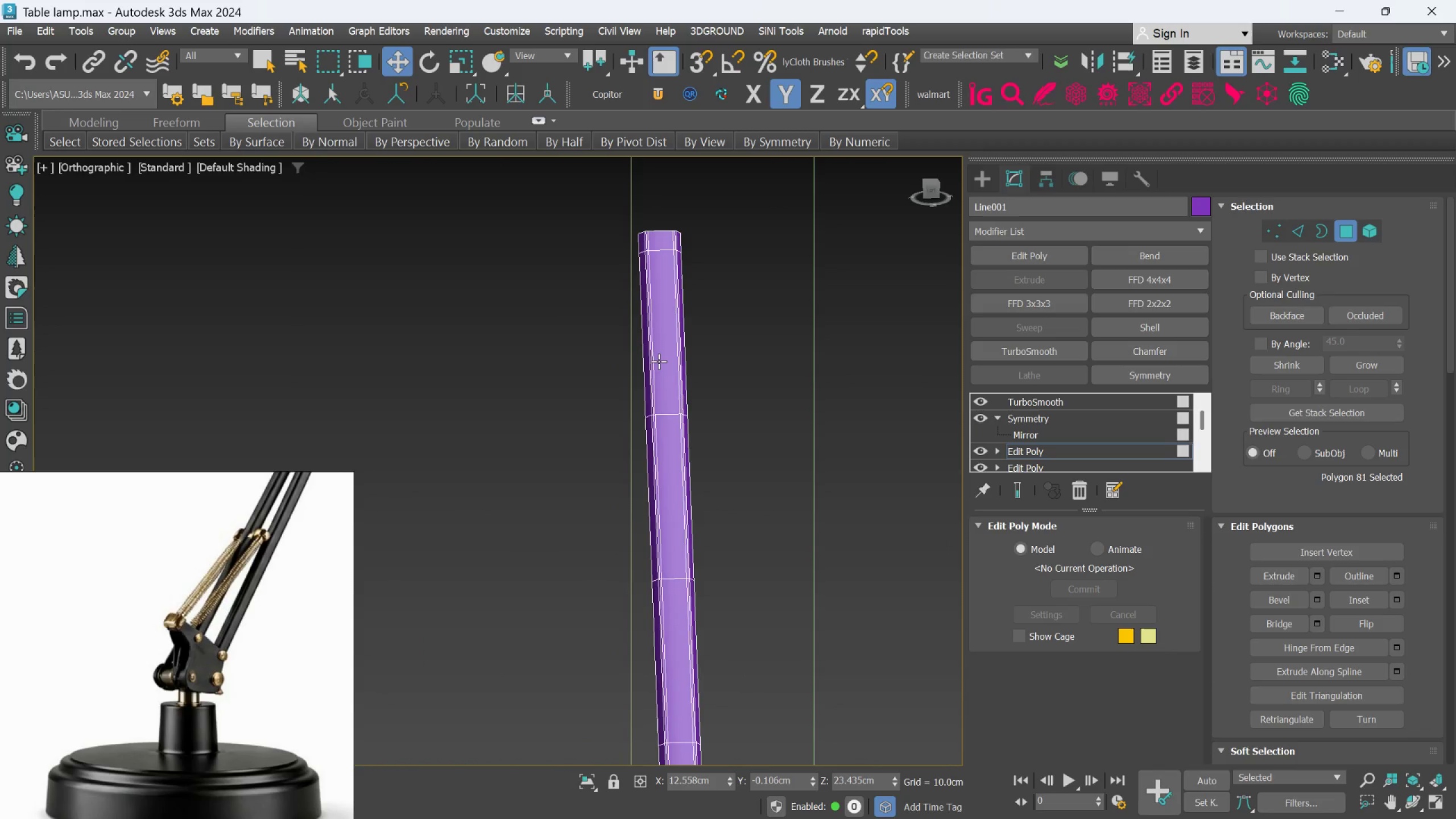 
scroll: coordinate [659, 361], scroll_direction: up, amount: 1.0
 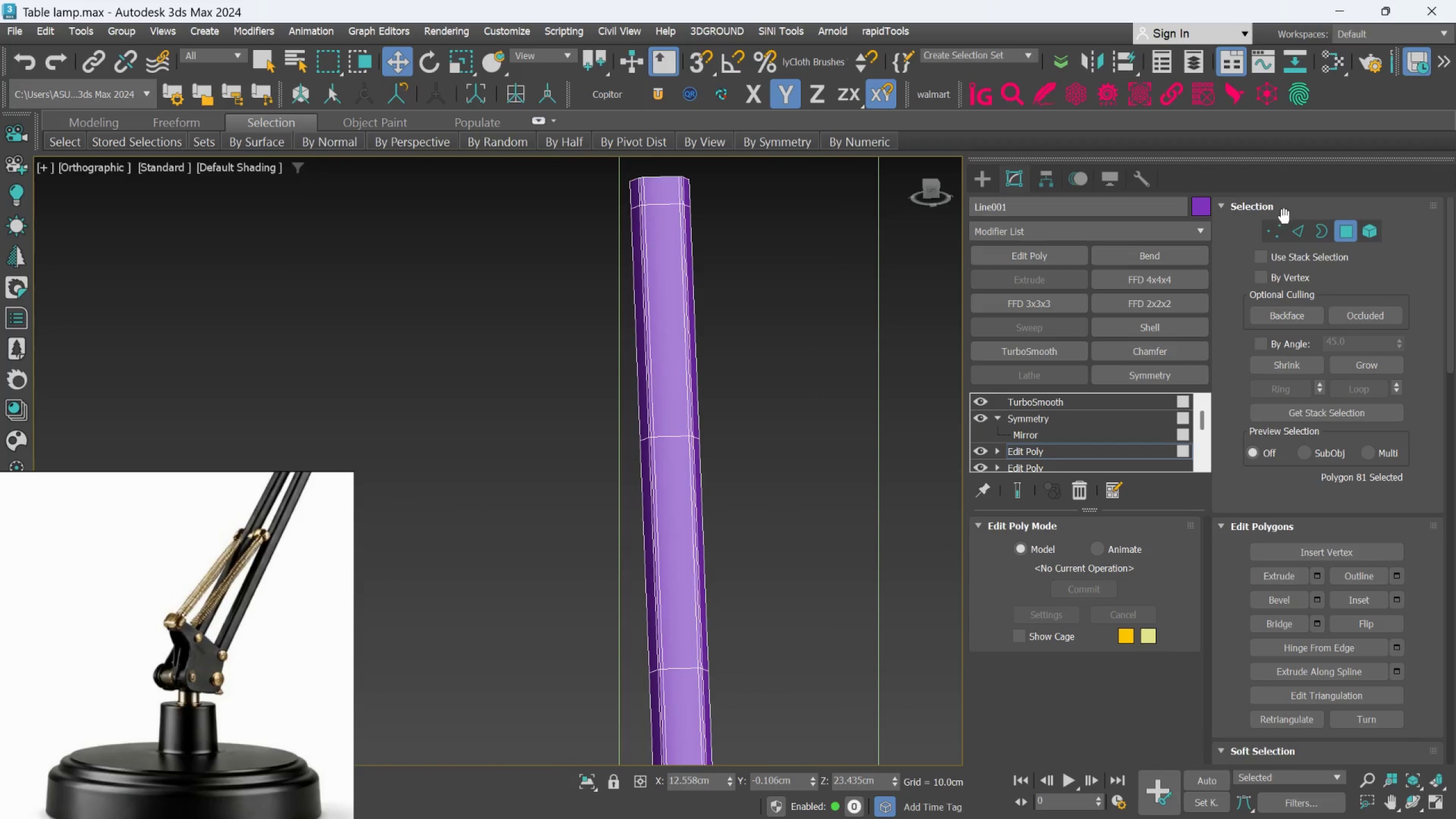 
left_click([1289, 221])
 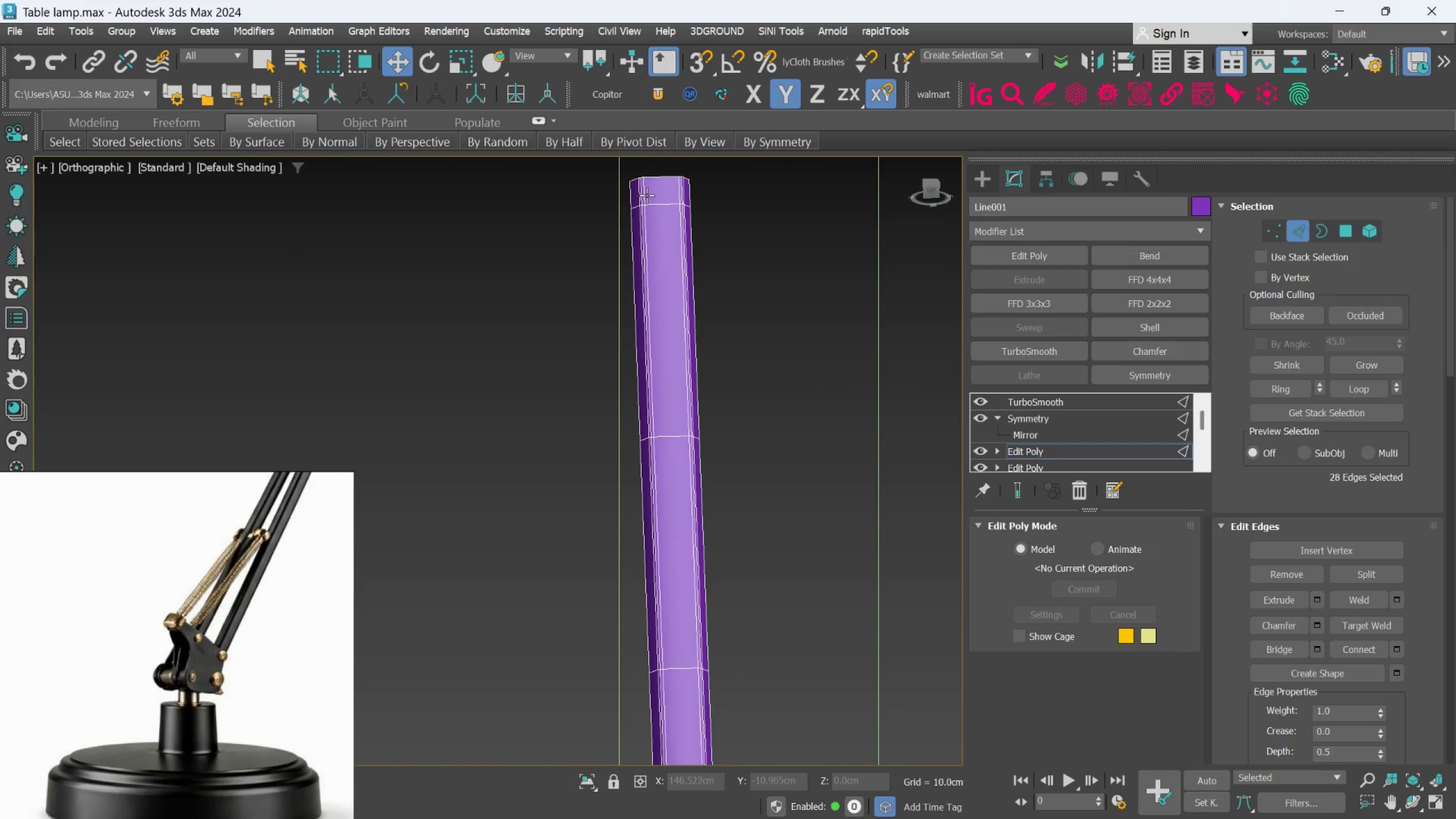 
left_click([653, 202])
 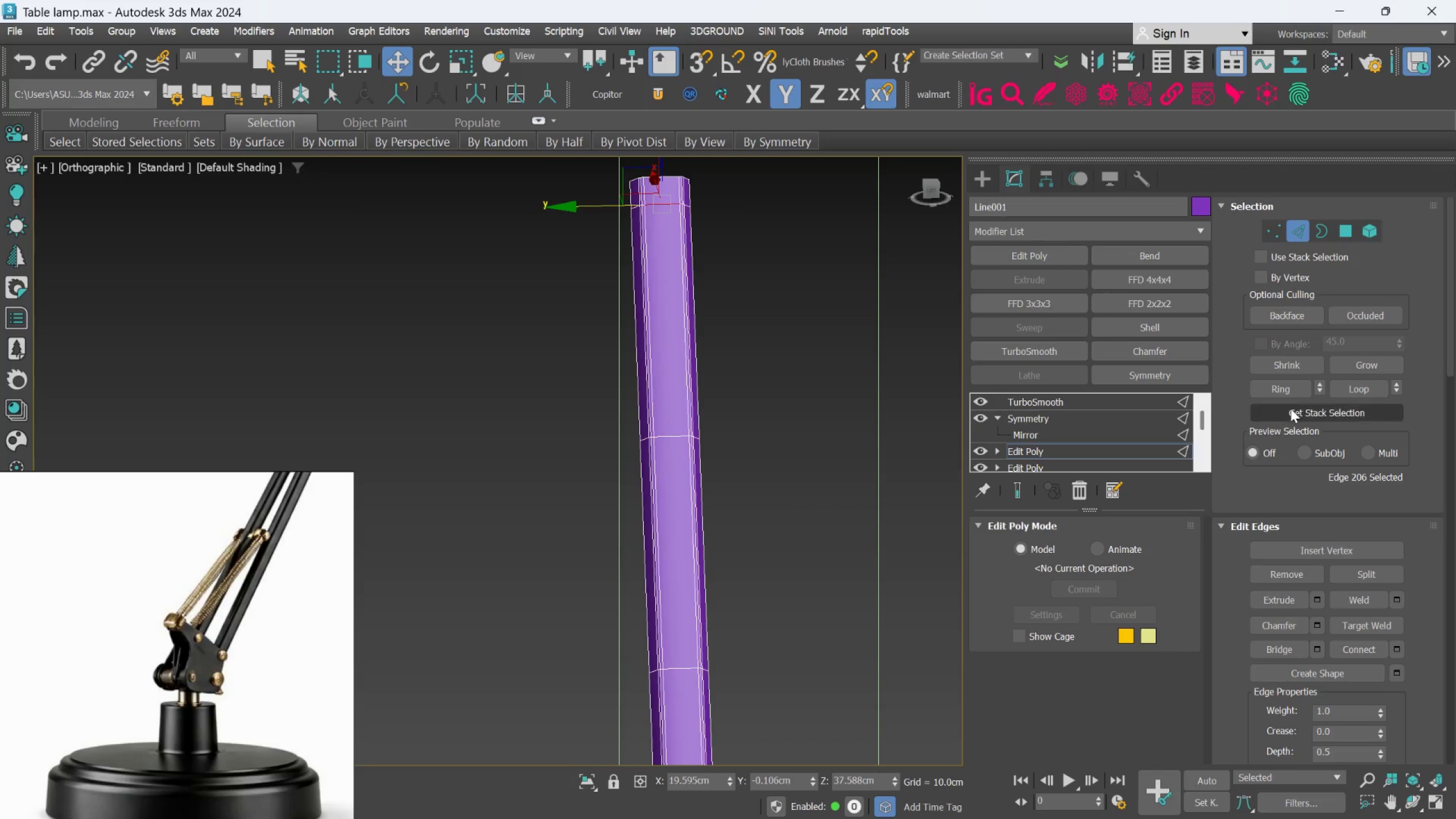 
left_click([1285, 390])
 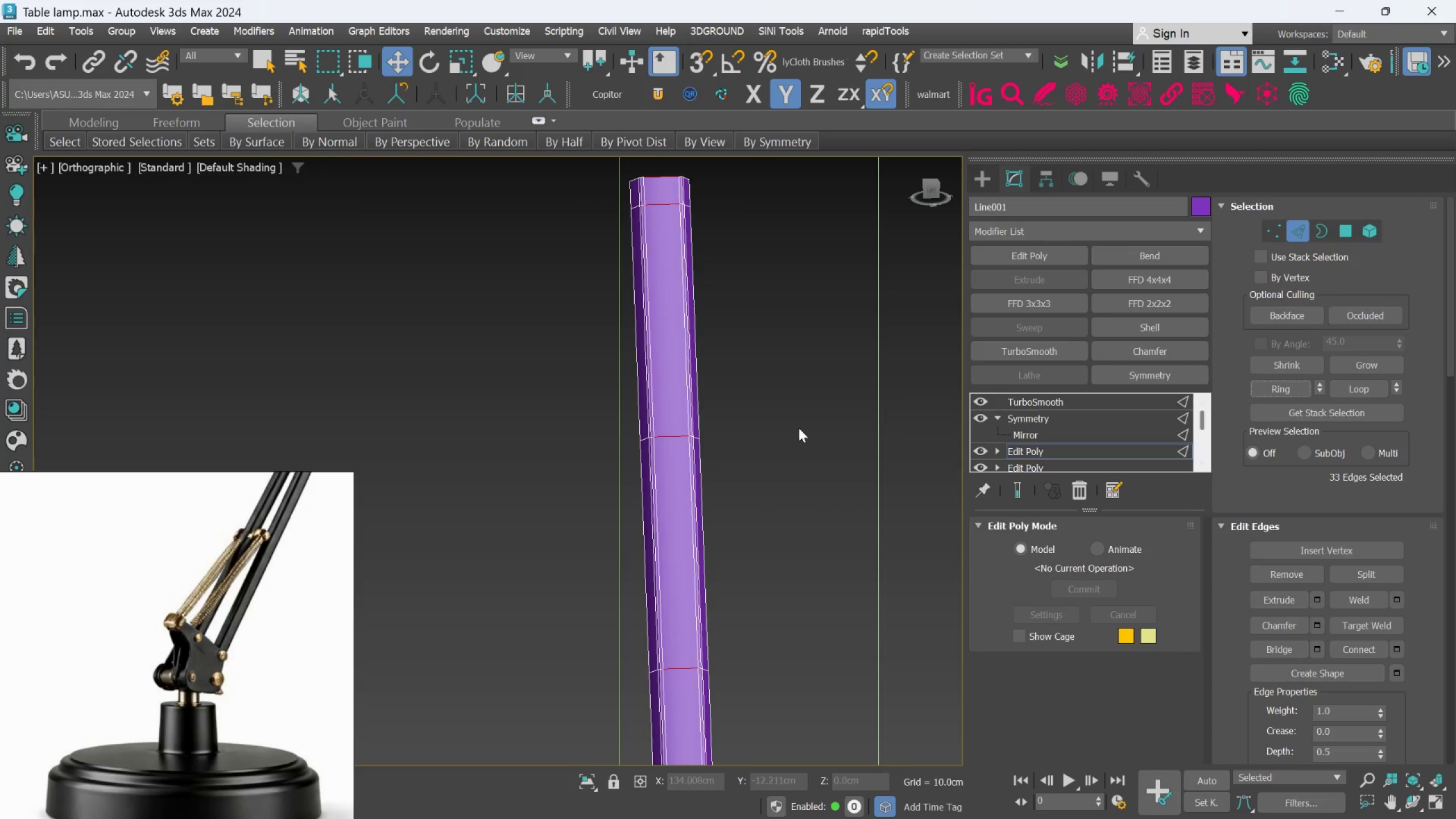 
hold_key(key=AltLeft, duration=1.27)
 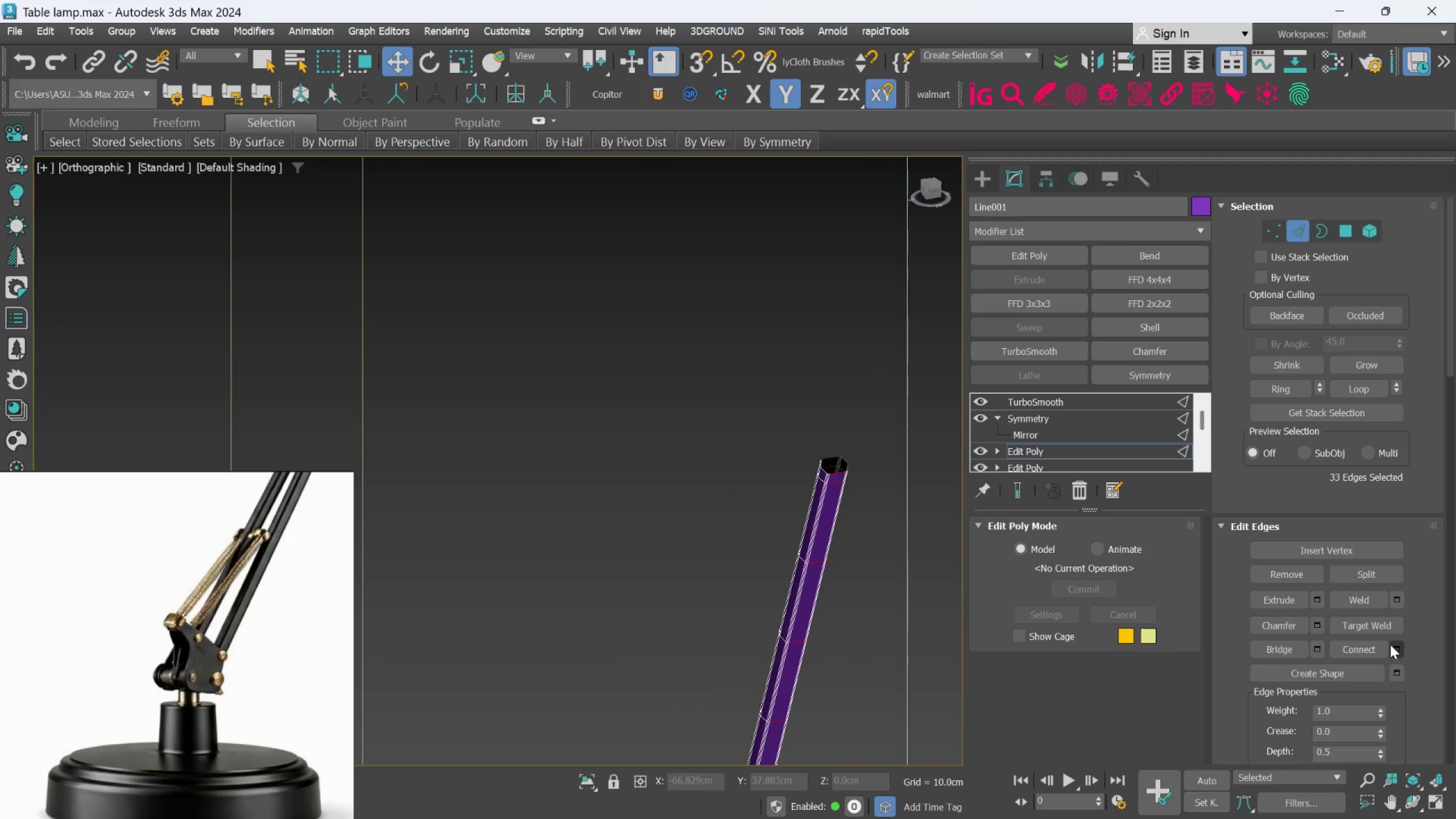 
scroll: coordinate [799, 428], scroll_direction: down, amount: 2.0
 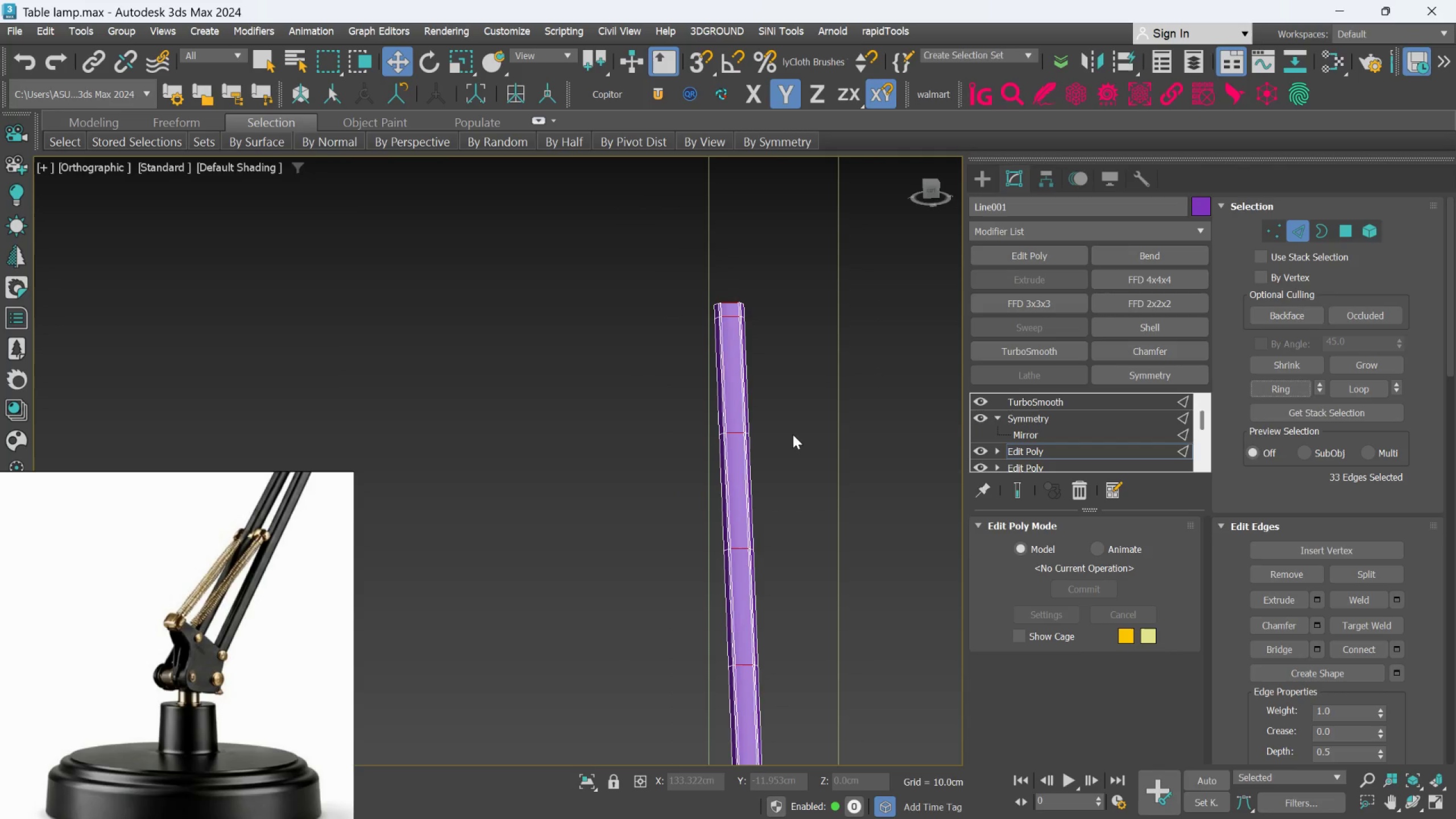 
left_click([1393, 646])
 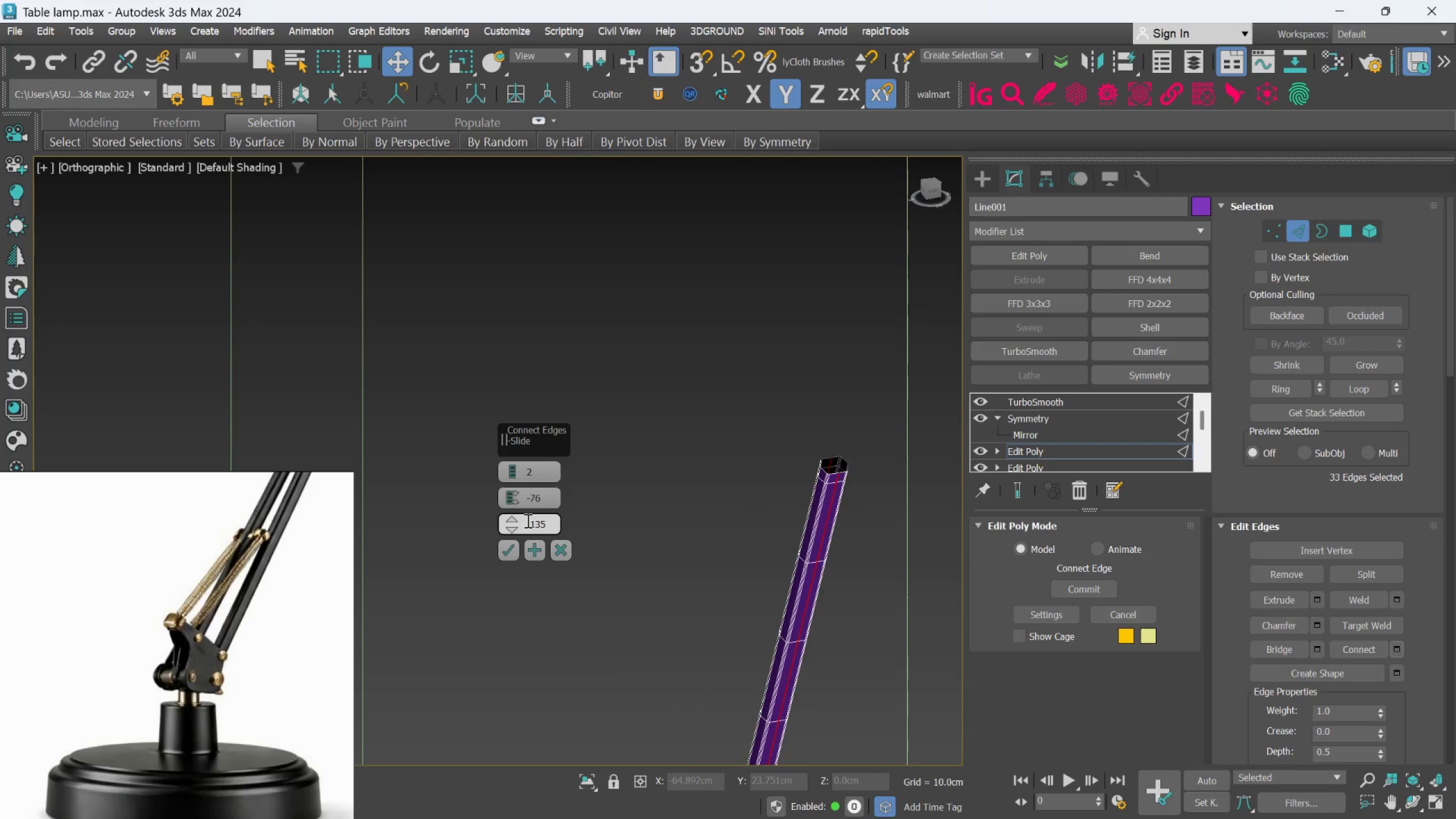 
right_click([515, 530])
 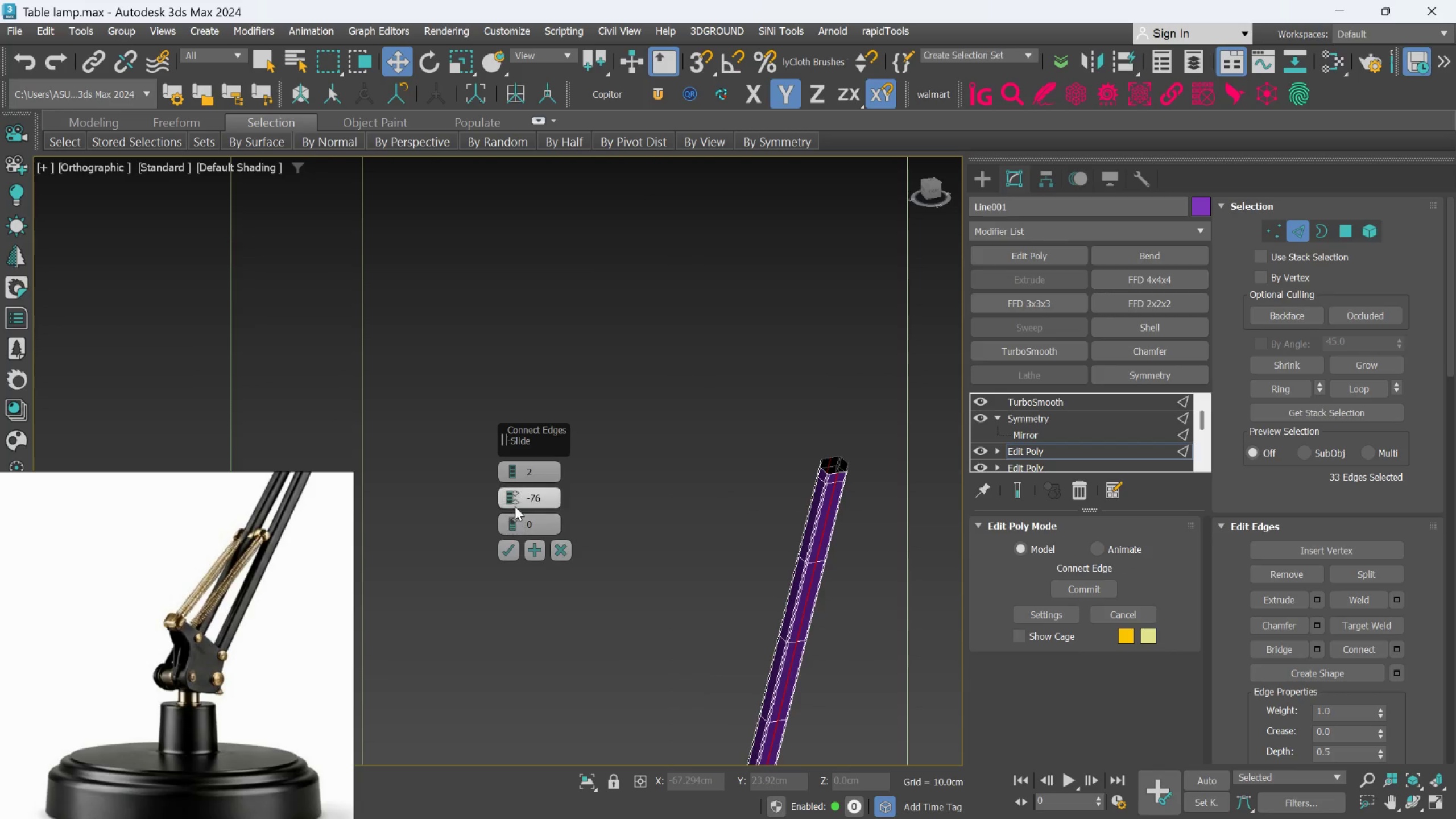 
right_click([514, 506])
 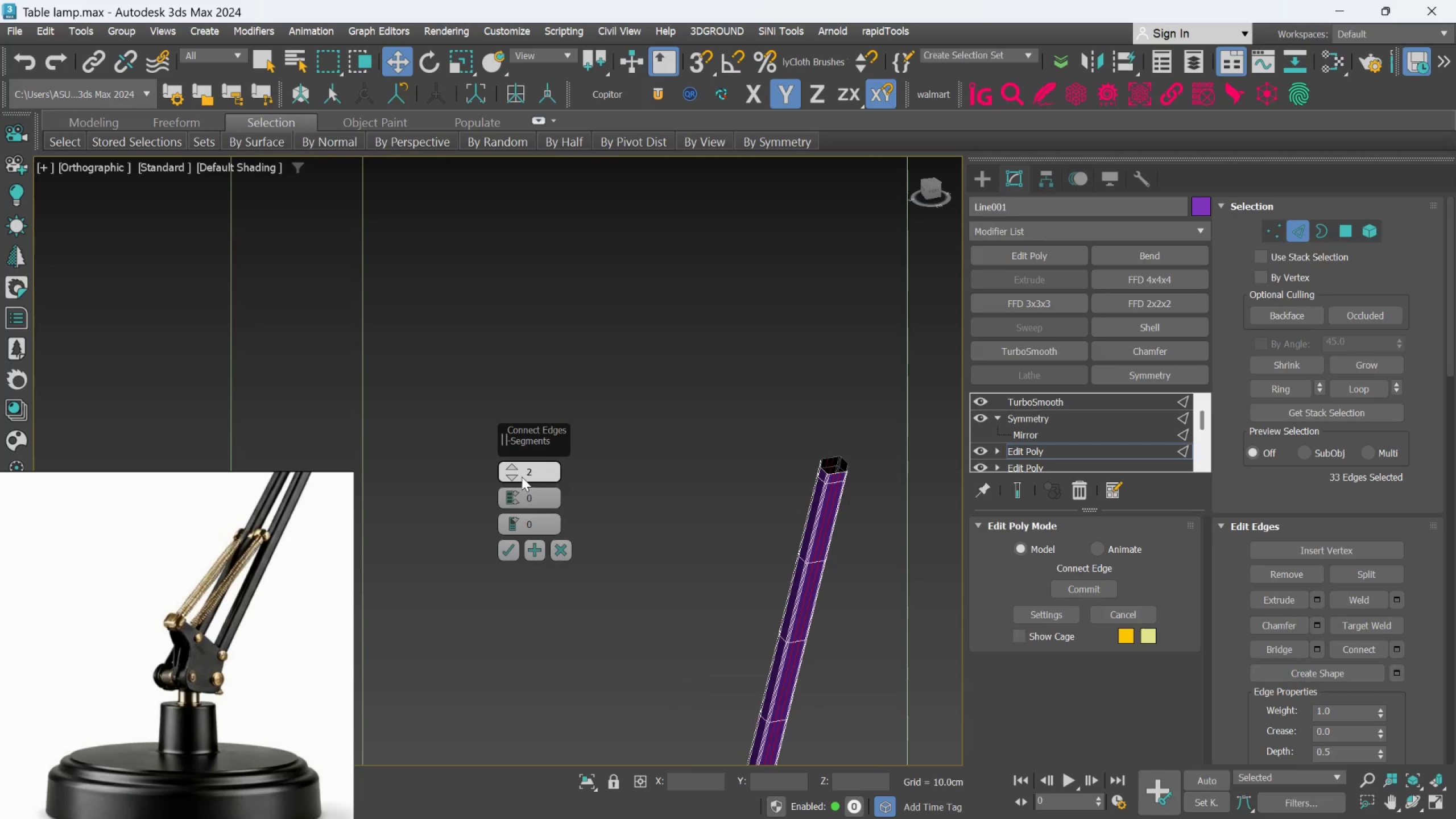 
right_click([520, 477])
 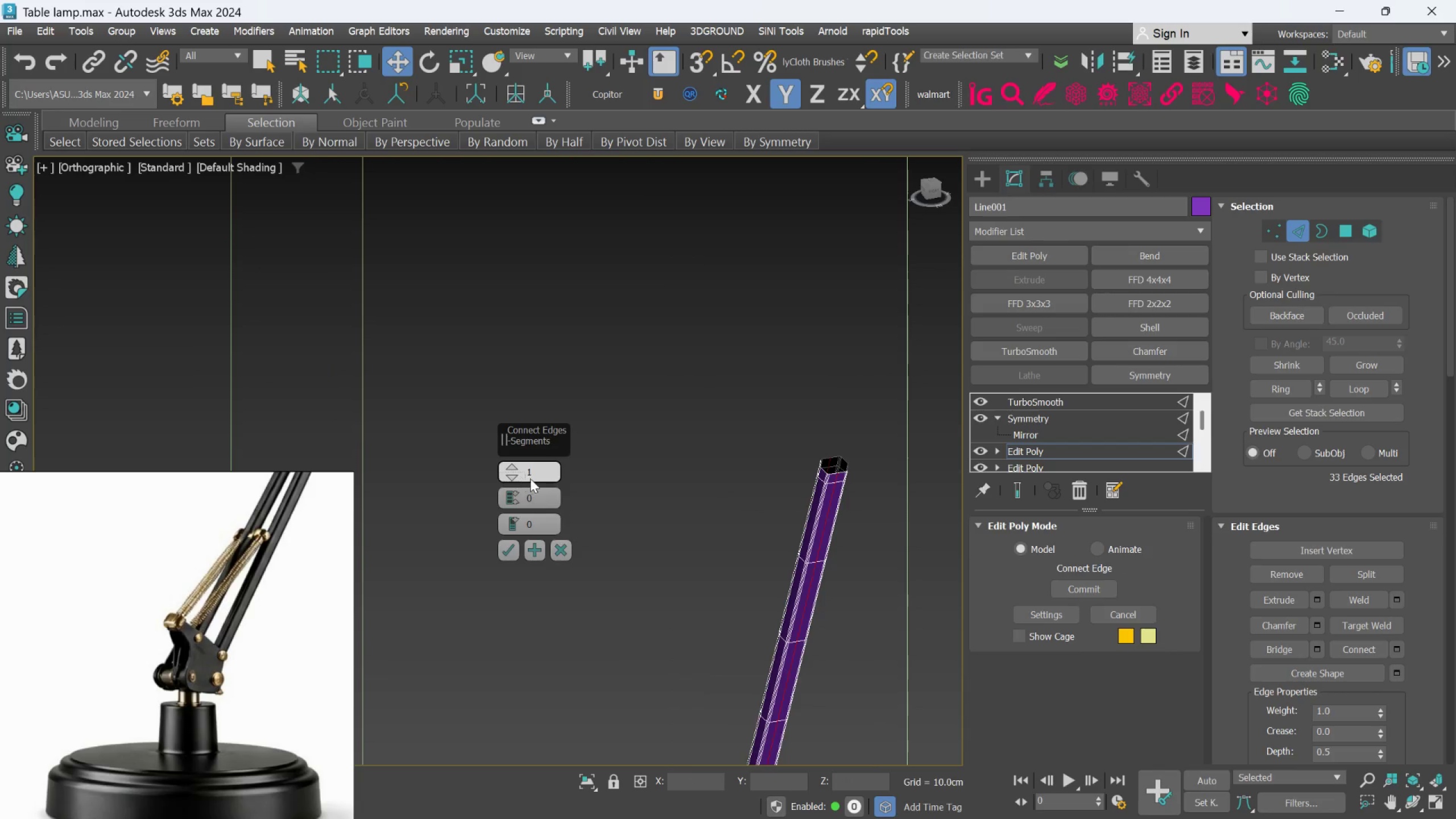 
scroll: coordinate [535, 480], scroll_direction: down, amount: 3.0
 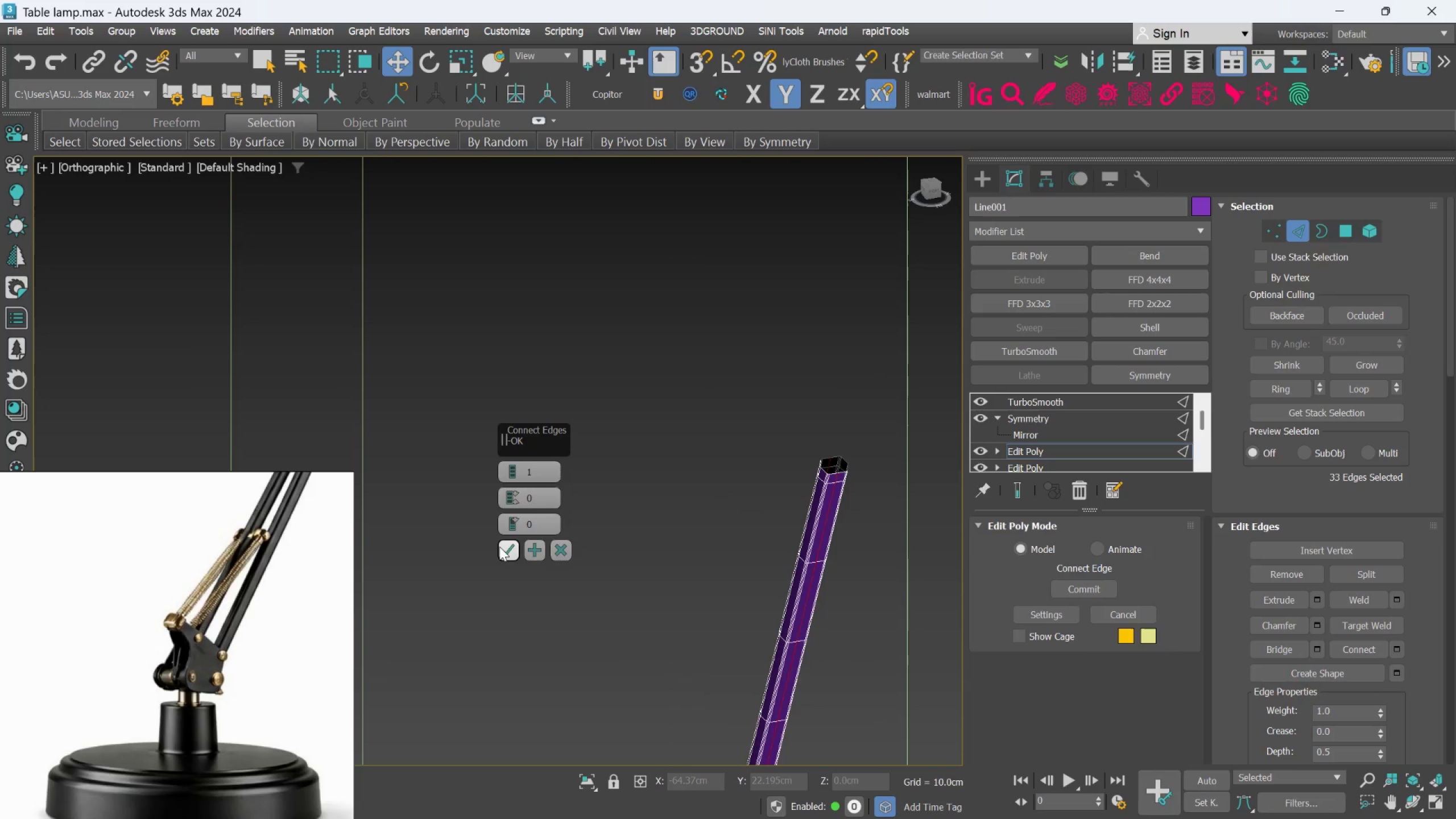 
hold_key(key=AltLeft, duration=0.53)
 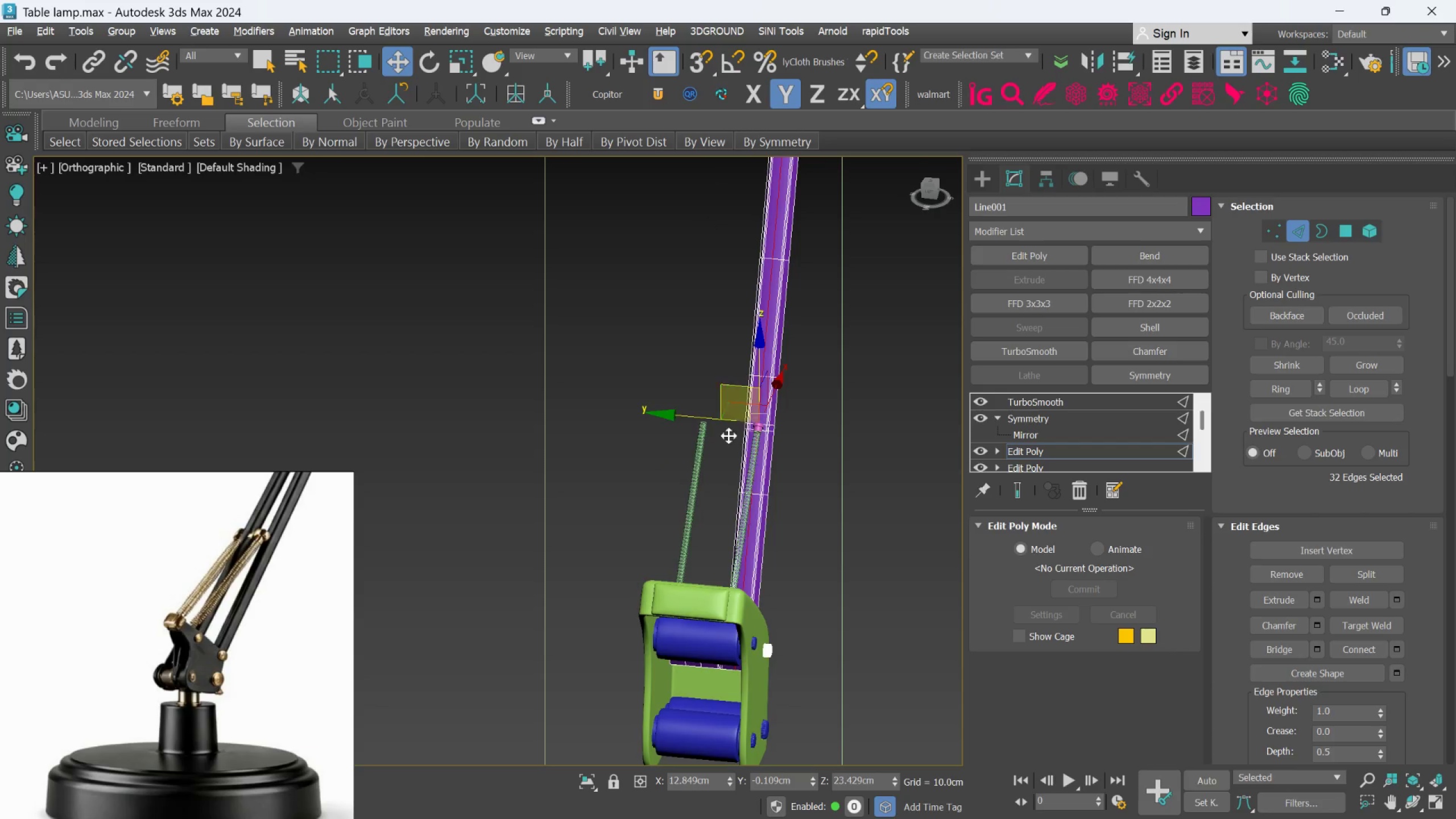 
scroll: coordinate [770, 442], scroll_direction: up, amount: 7.0
 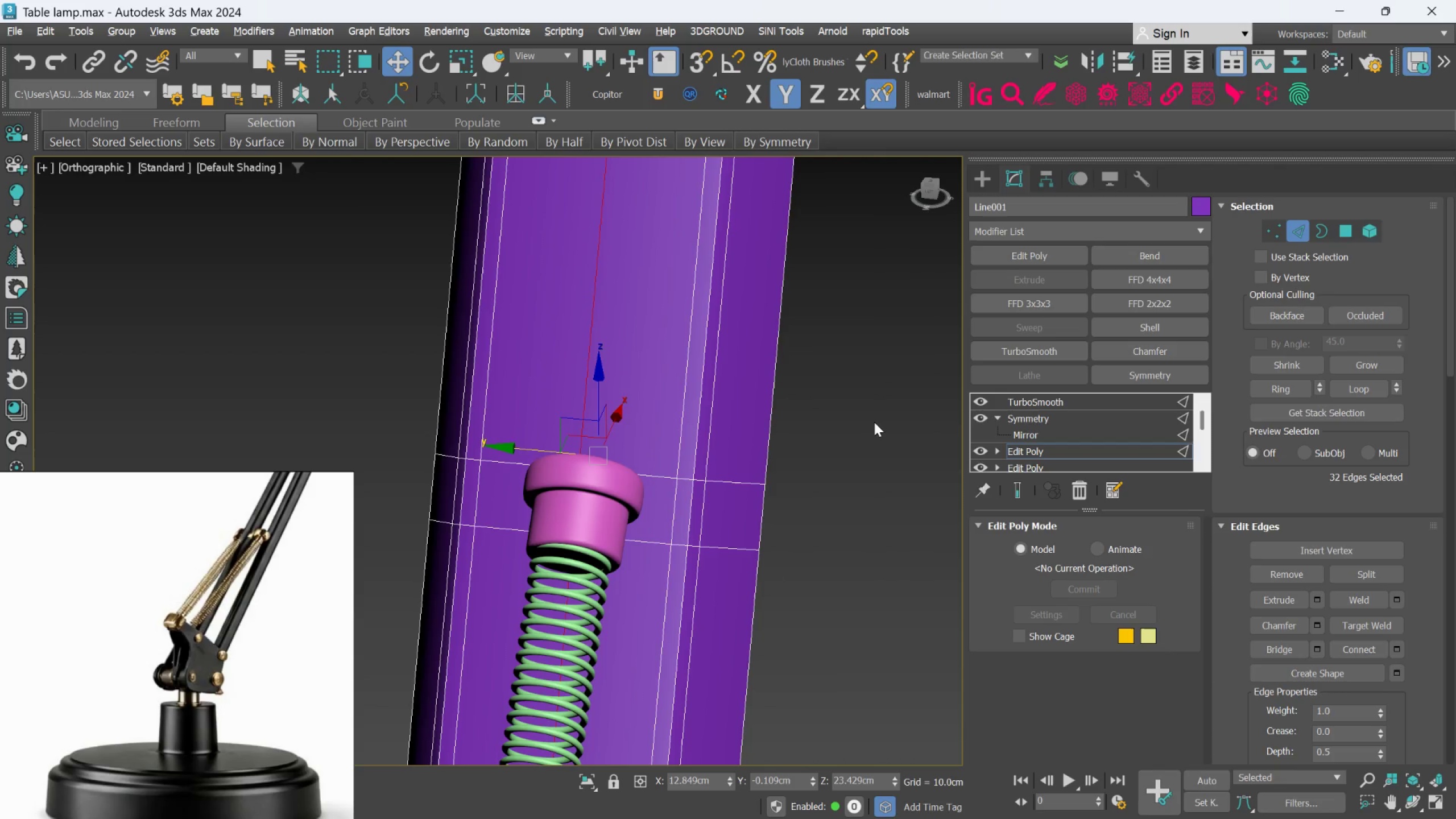 
left_click([884, 406])
 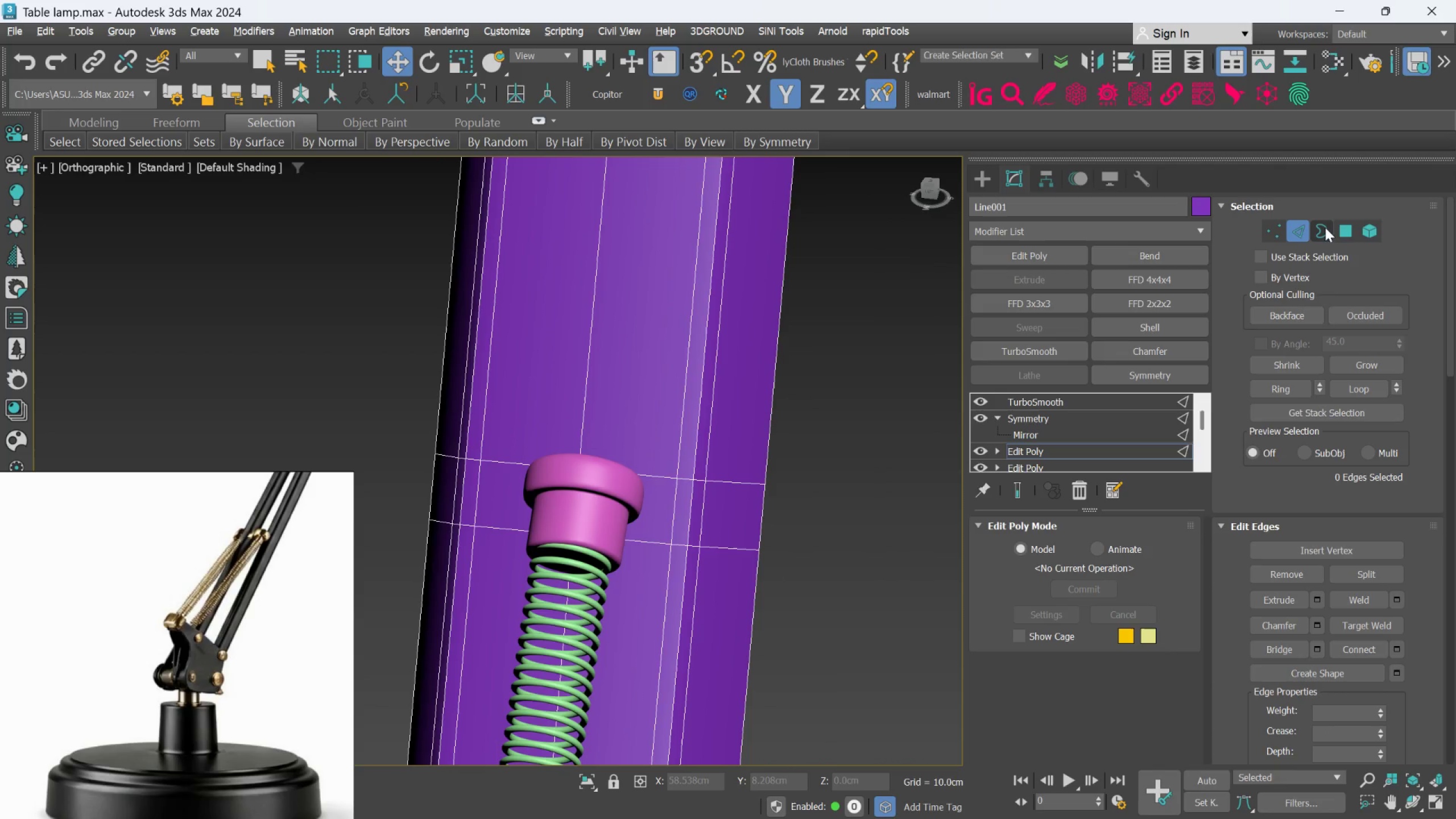 
left_click([1337, 228])
 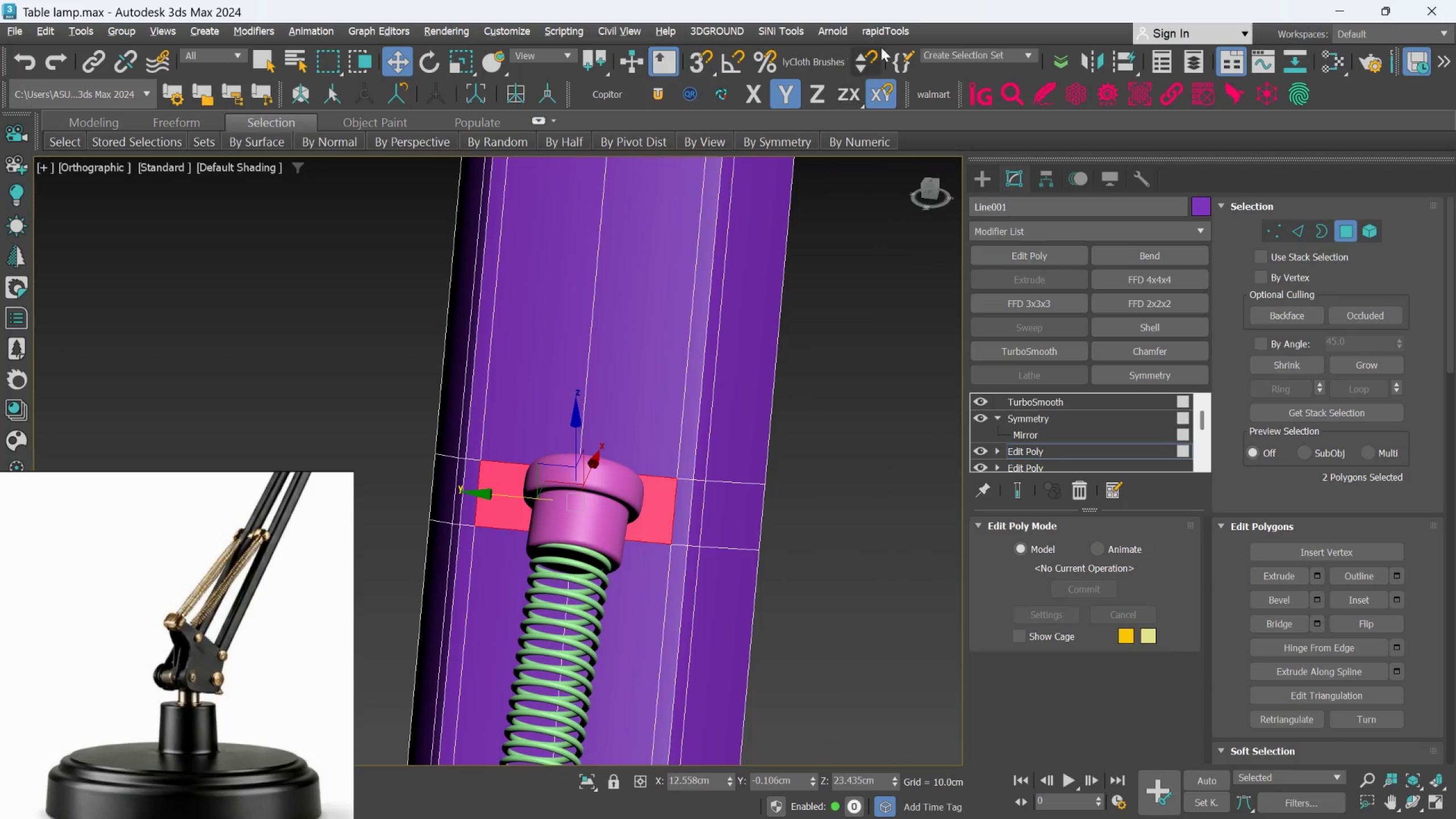 
left_click([894, 27])
 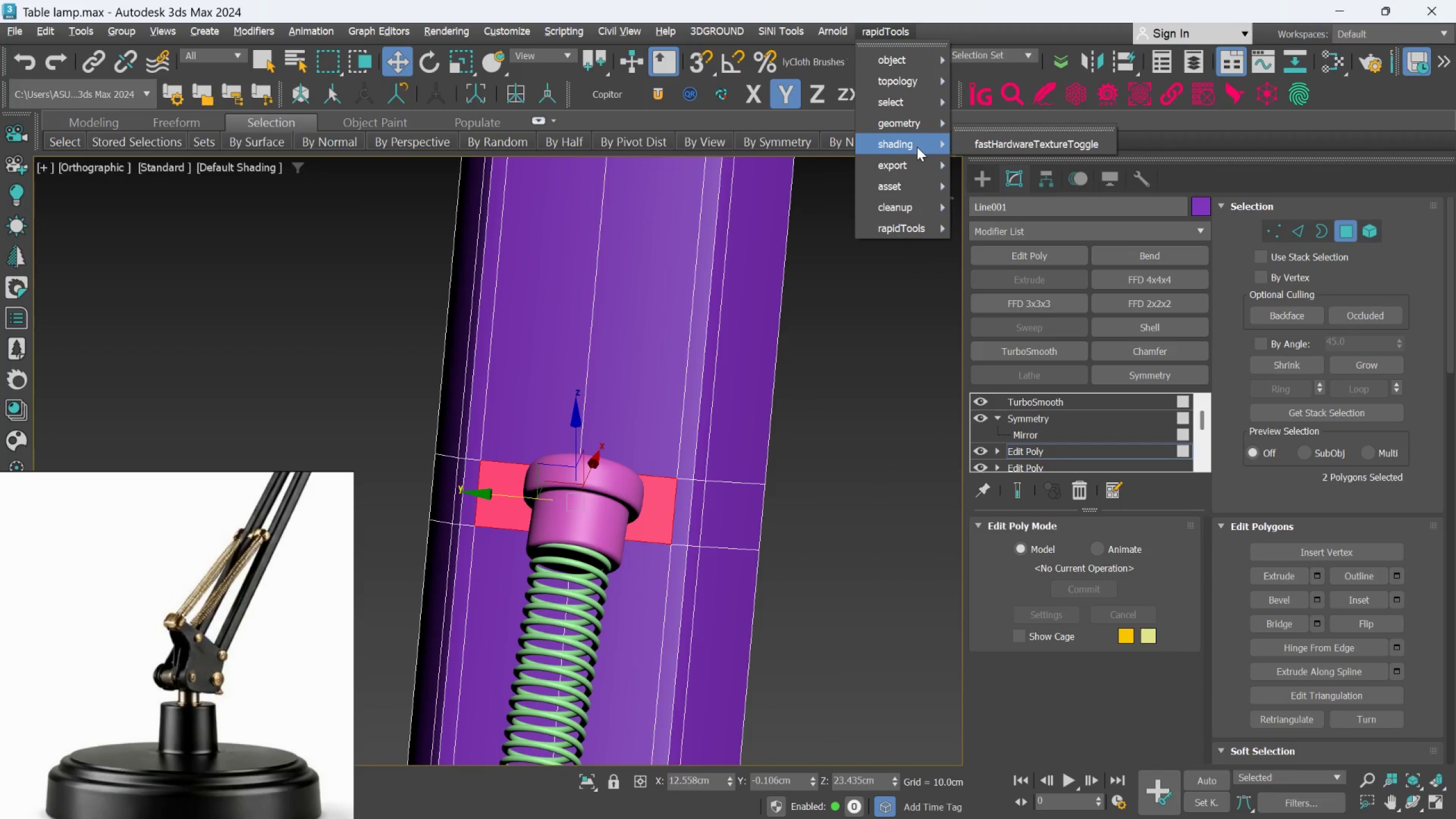 
mouse_move([911, 163])
 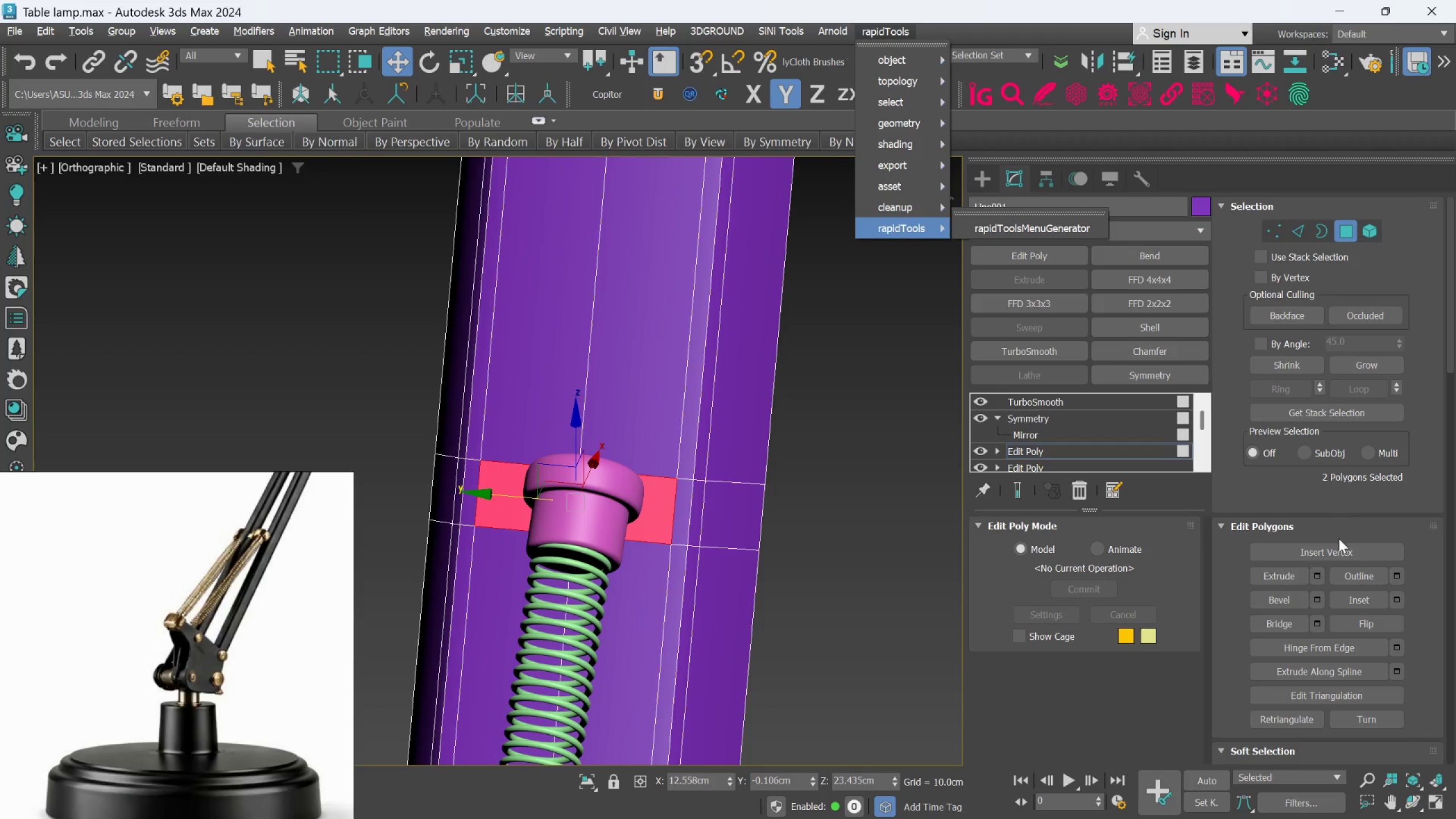 
left_click([876, 485])
 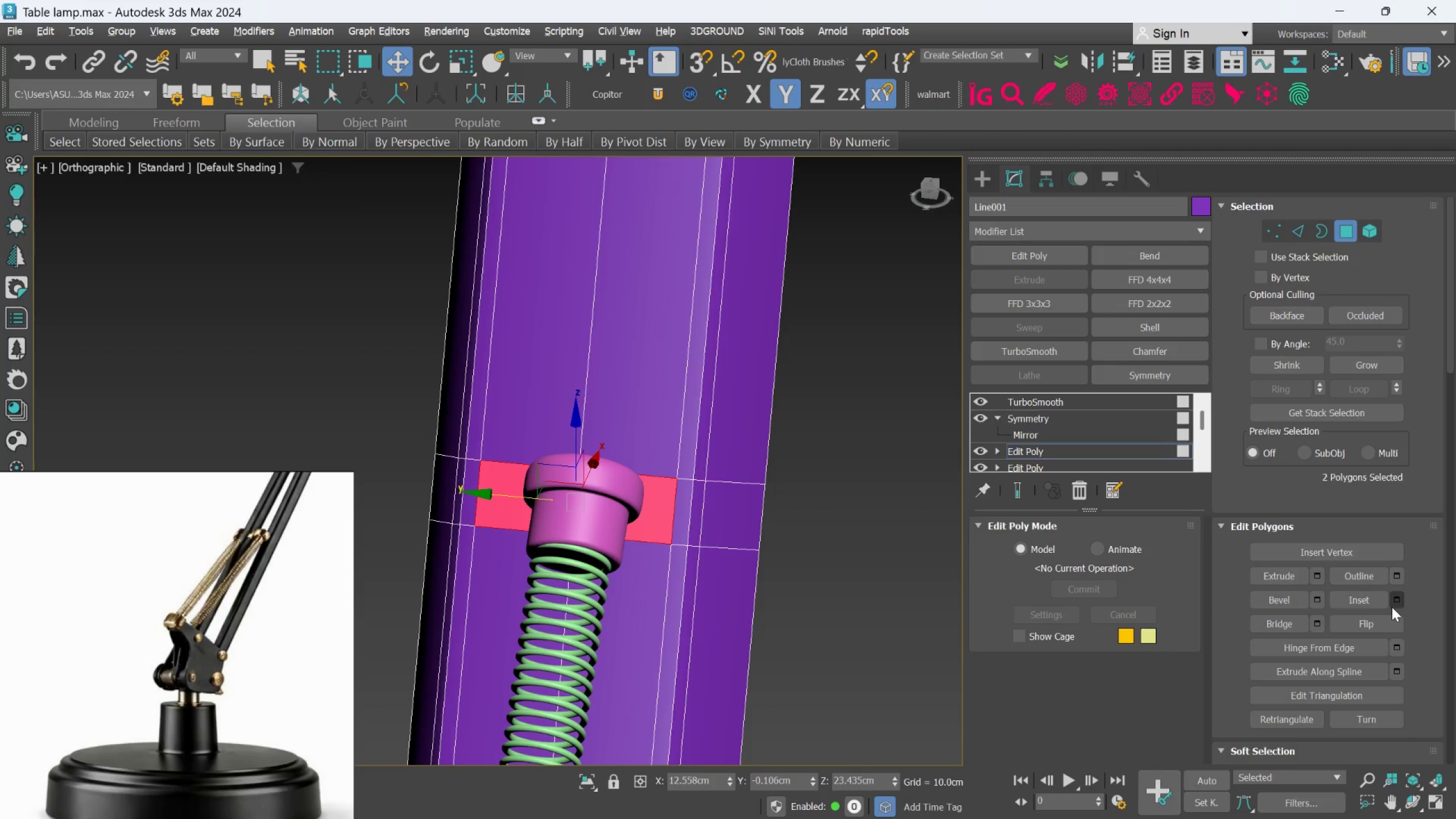 
left_click([1395, 600])
 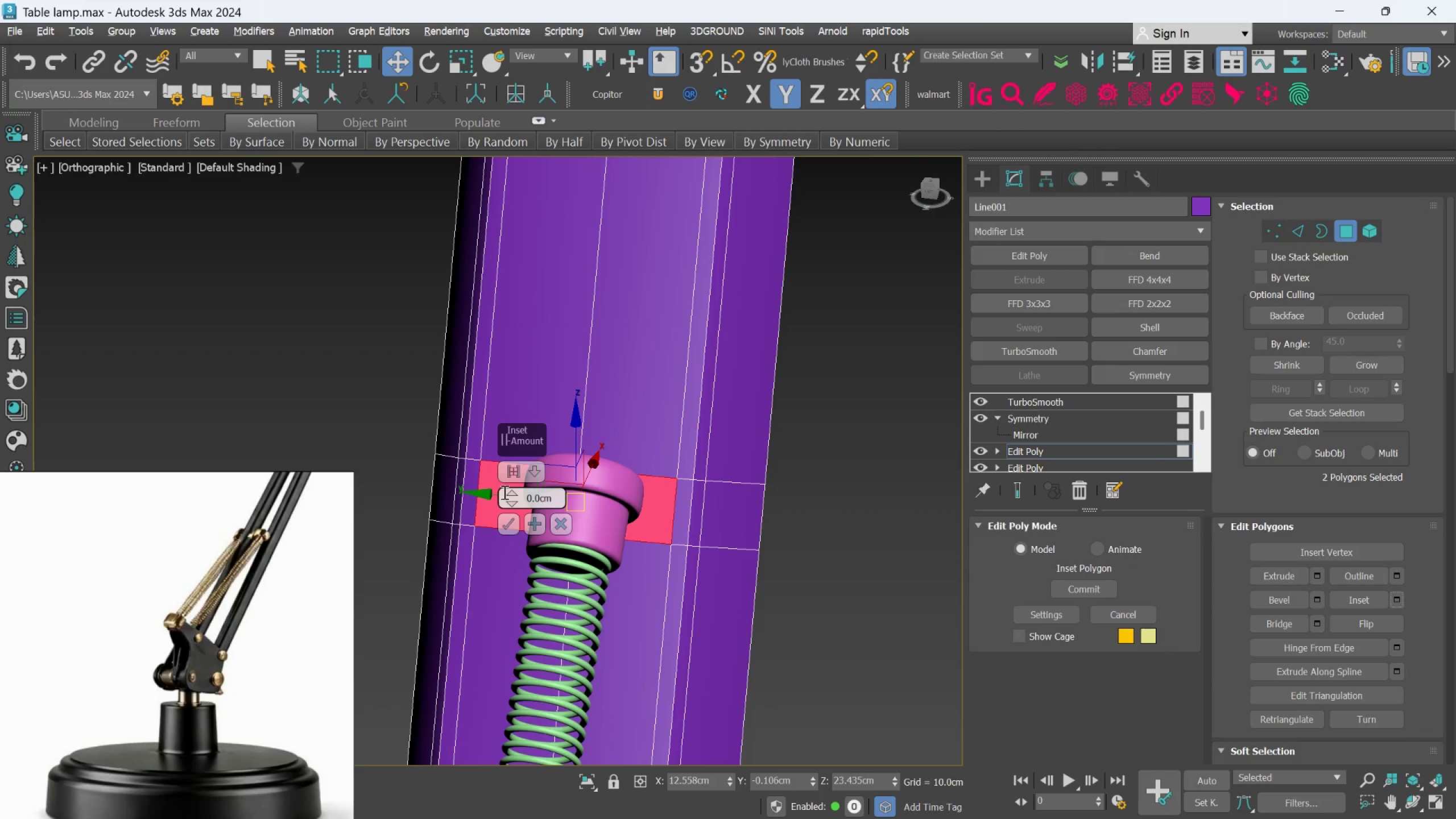 
left_click_drag(start_coordinate=[511, 494], to_coordinate=[513, 491])
 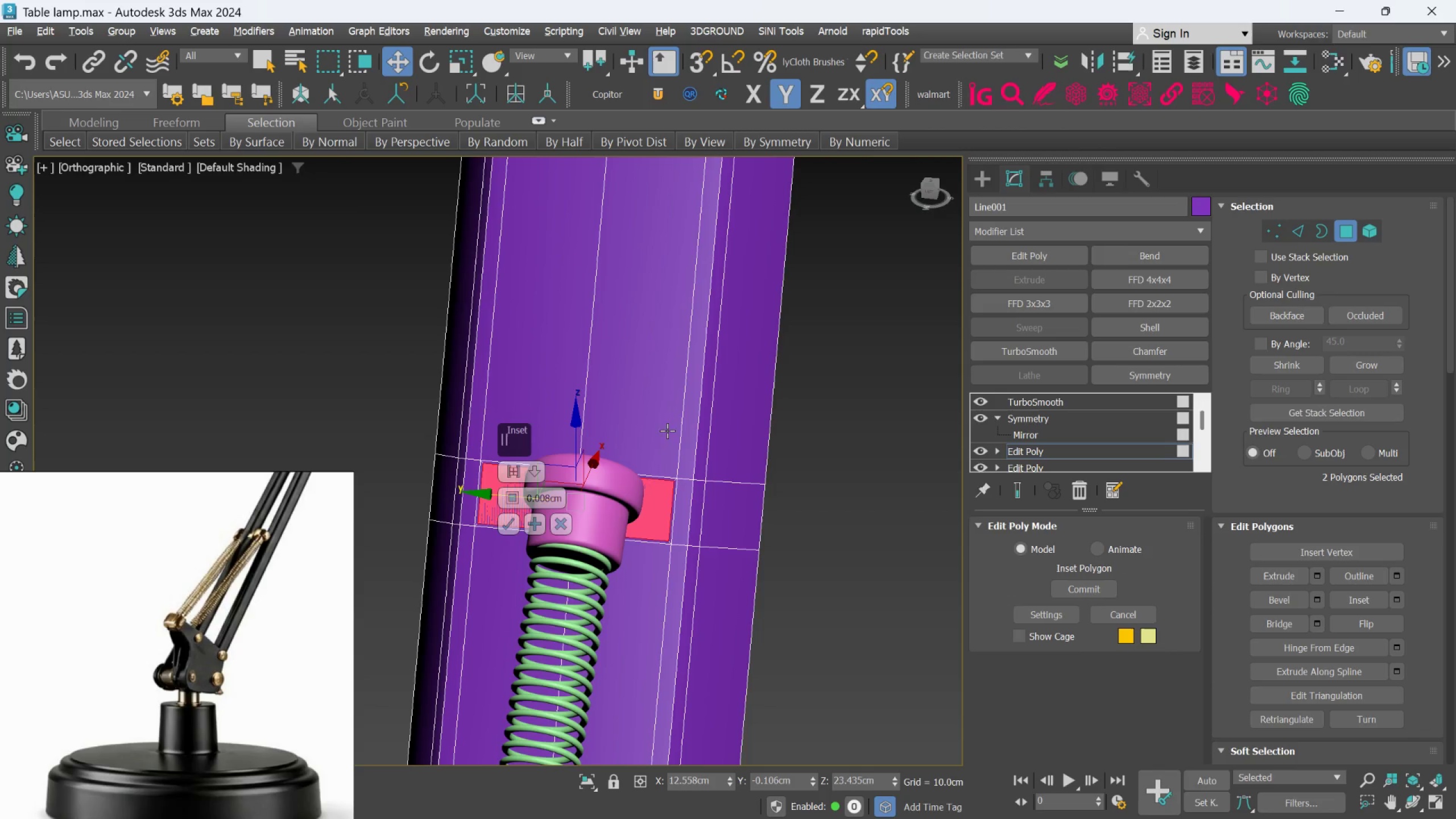 
hold_key(key=AltLeft, duration=0.91)
 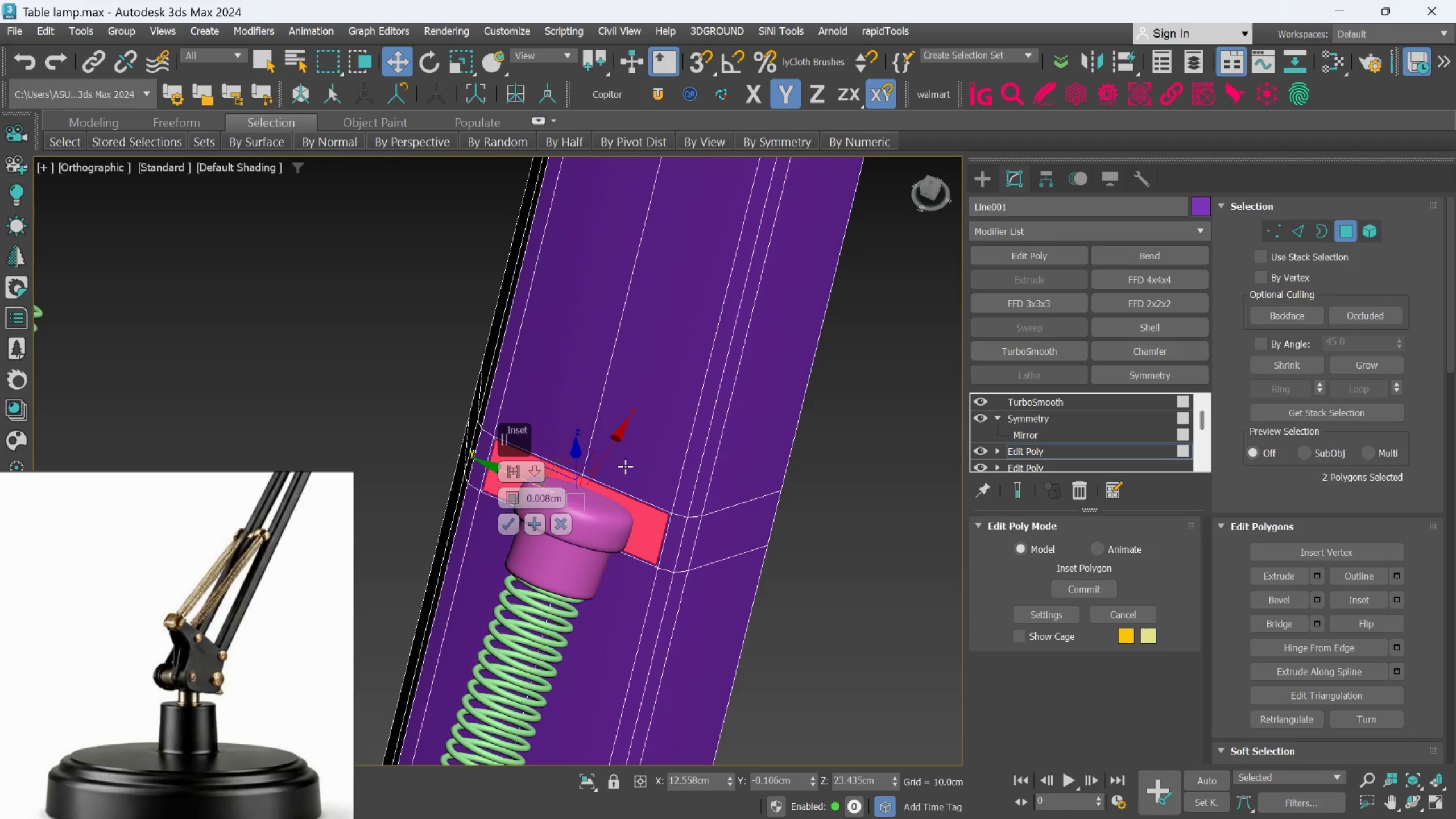 
hold_key(key=AltLeft, duration=0.58)
 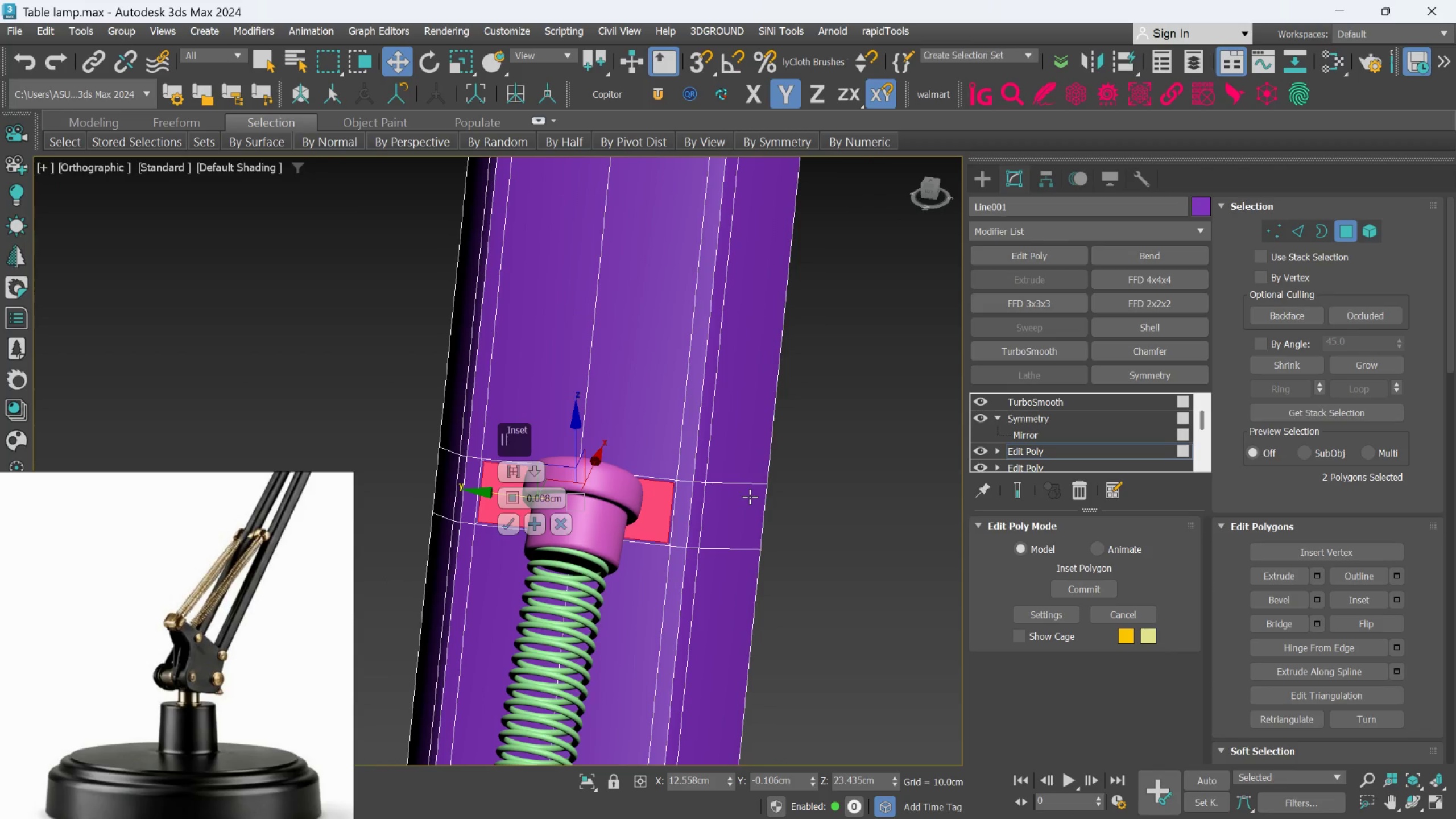 
key(Delete)
 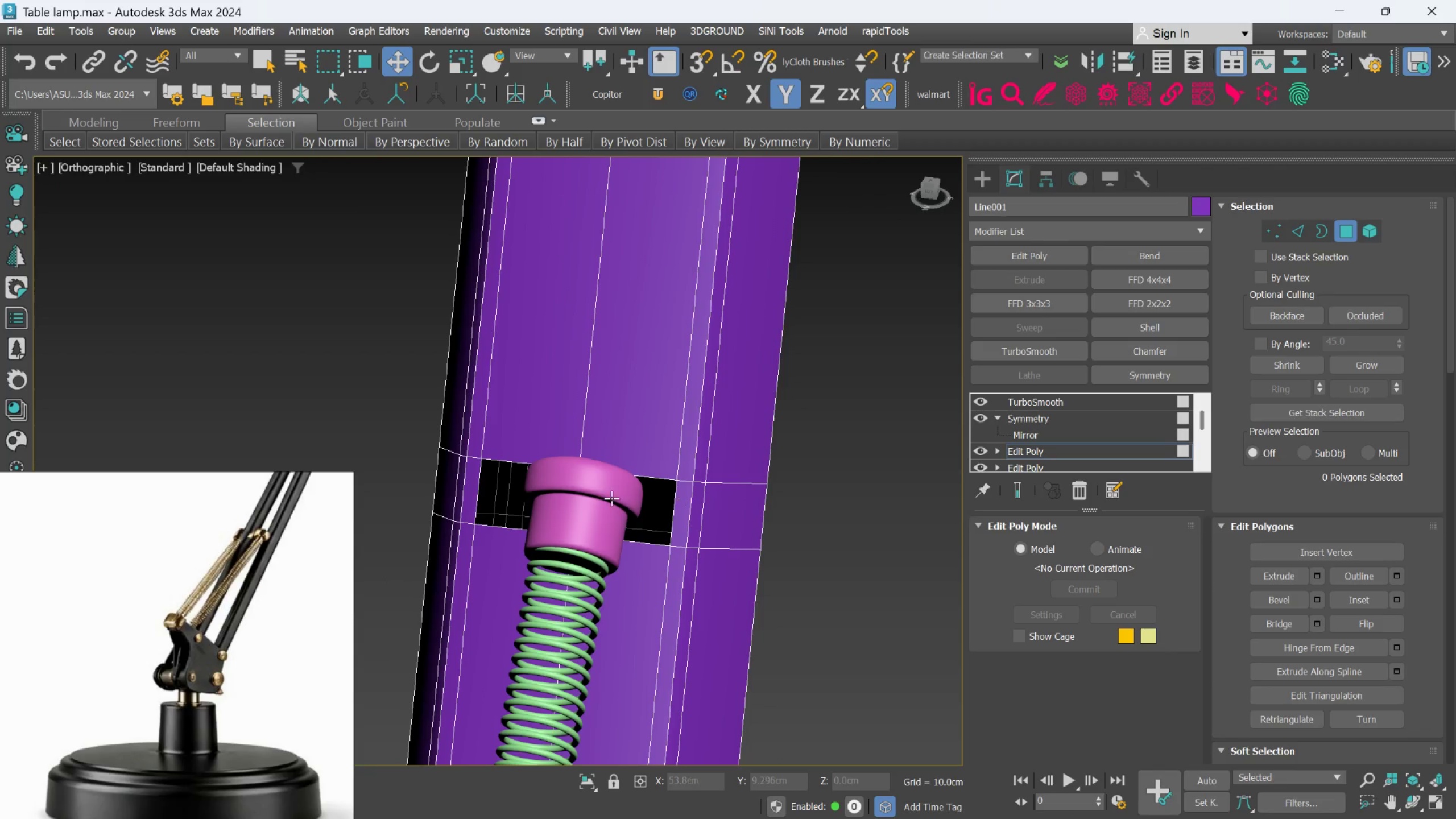 
scroll: coordinate [631, 468], scroll_direction: up, amount: 3.0
 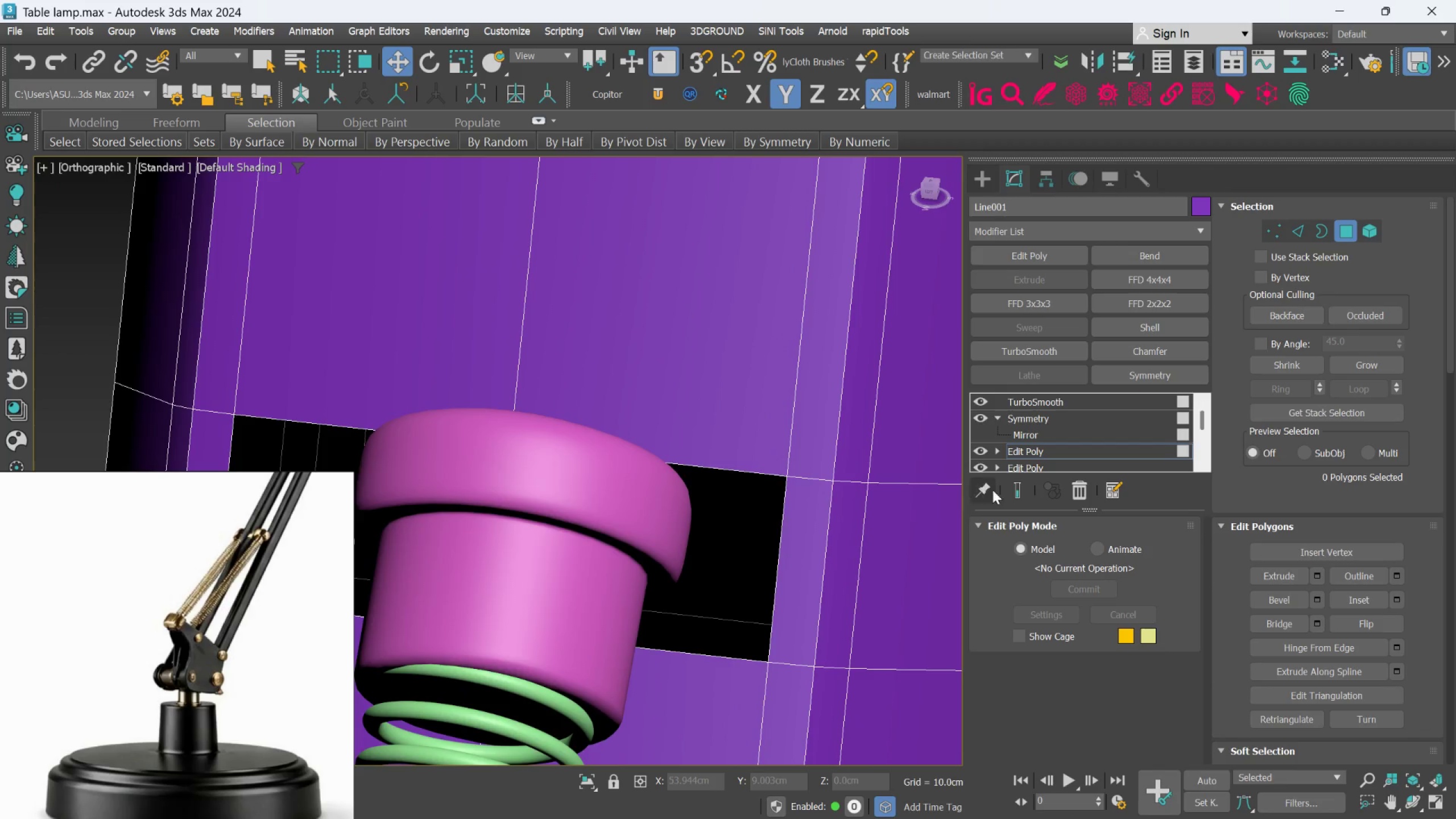 
left_click([1017, 487])
 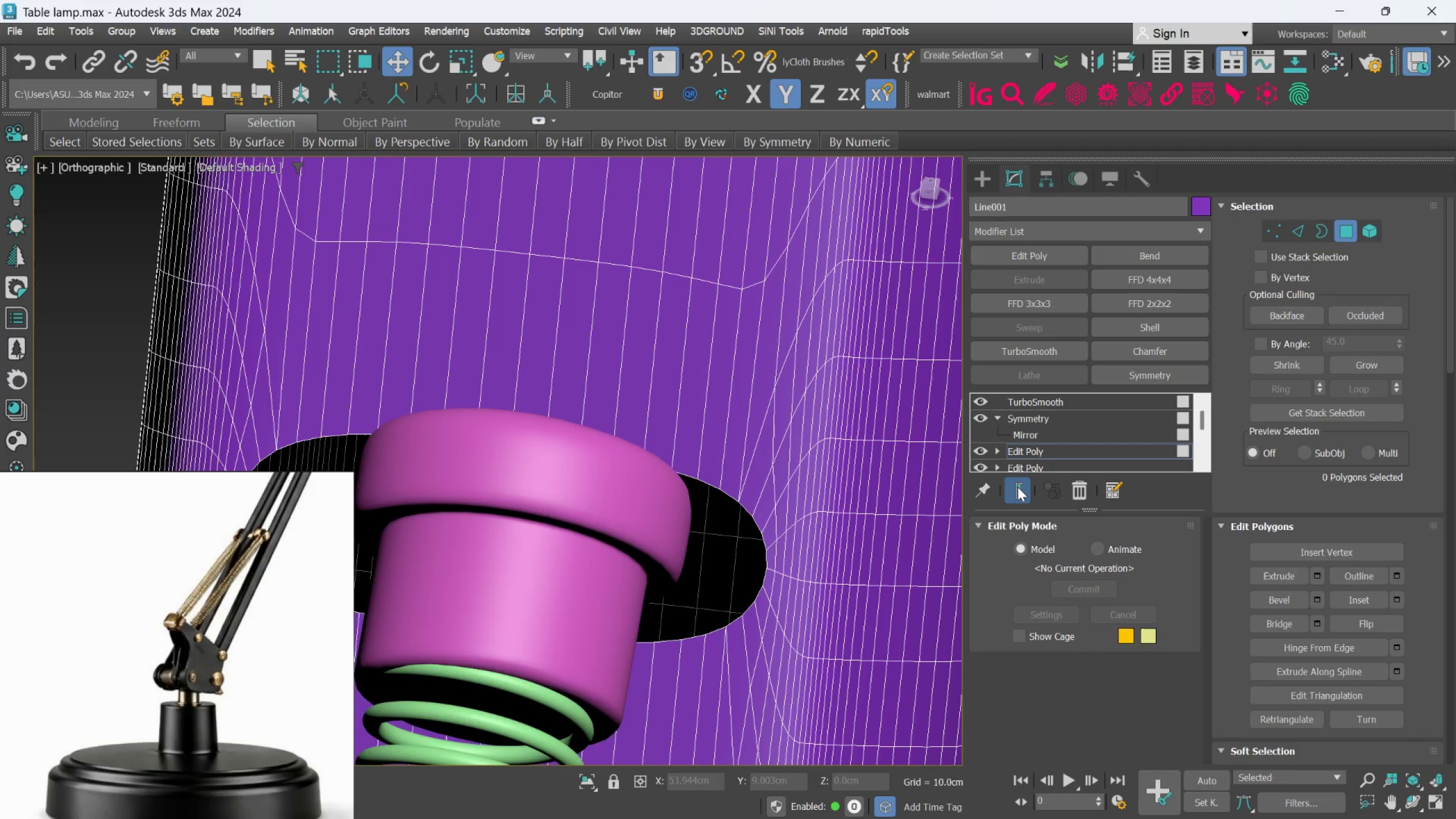 
left_click([1017, 487])
 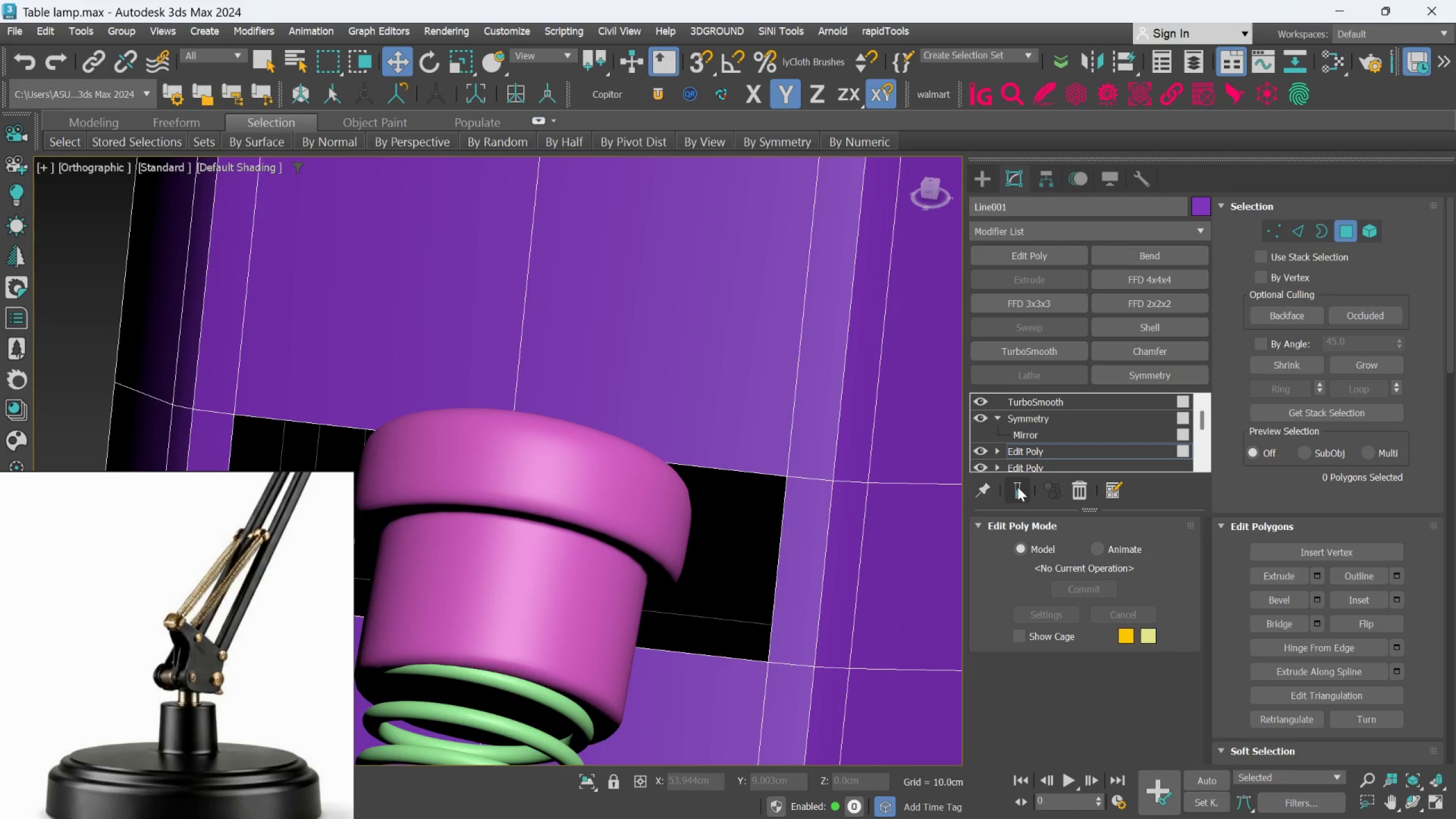 
left_click([1017, 487])
 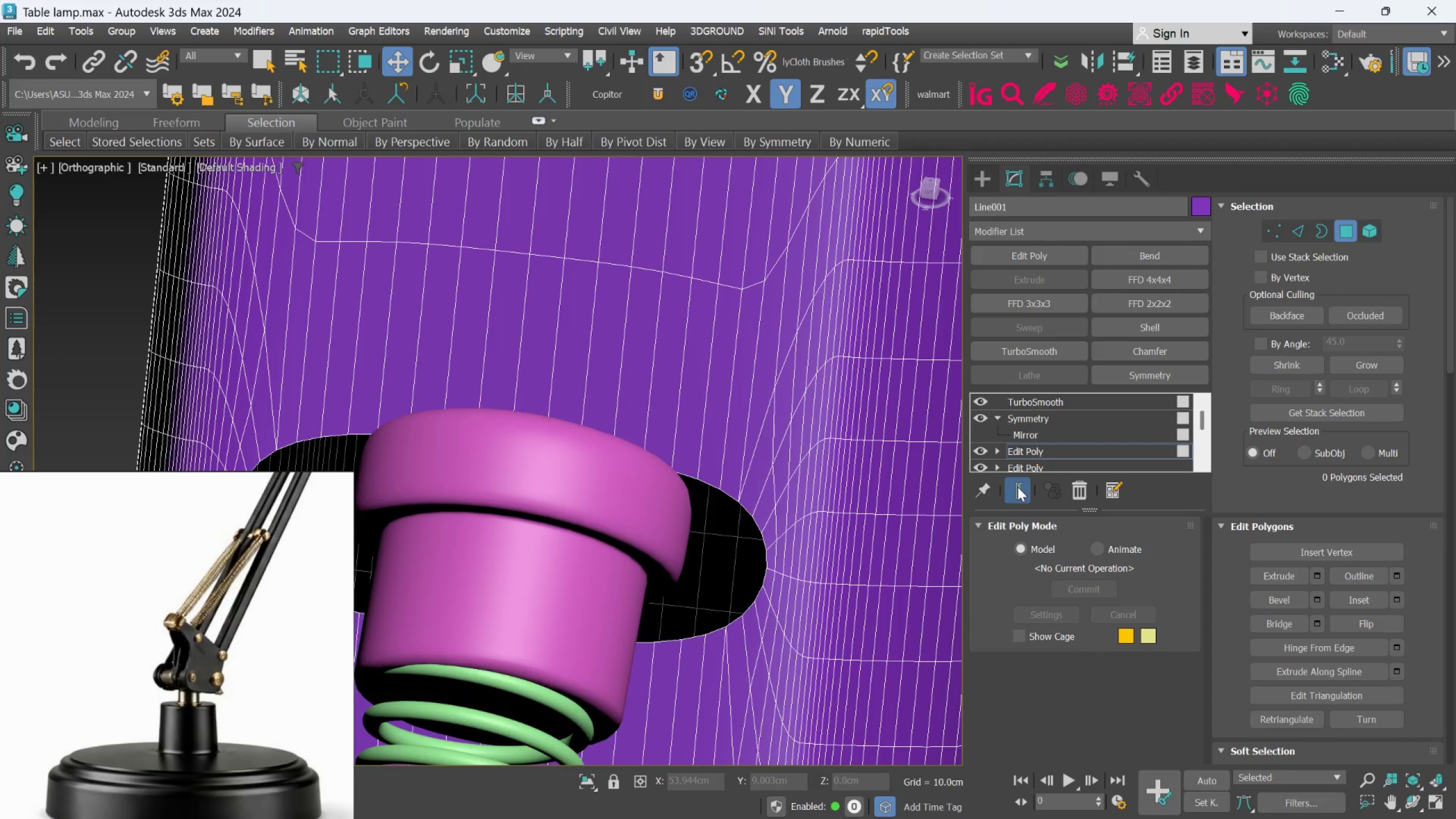 
scroll: coordinate [1002, 494], scroll_direction: down, amount: 1.0
 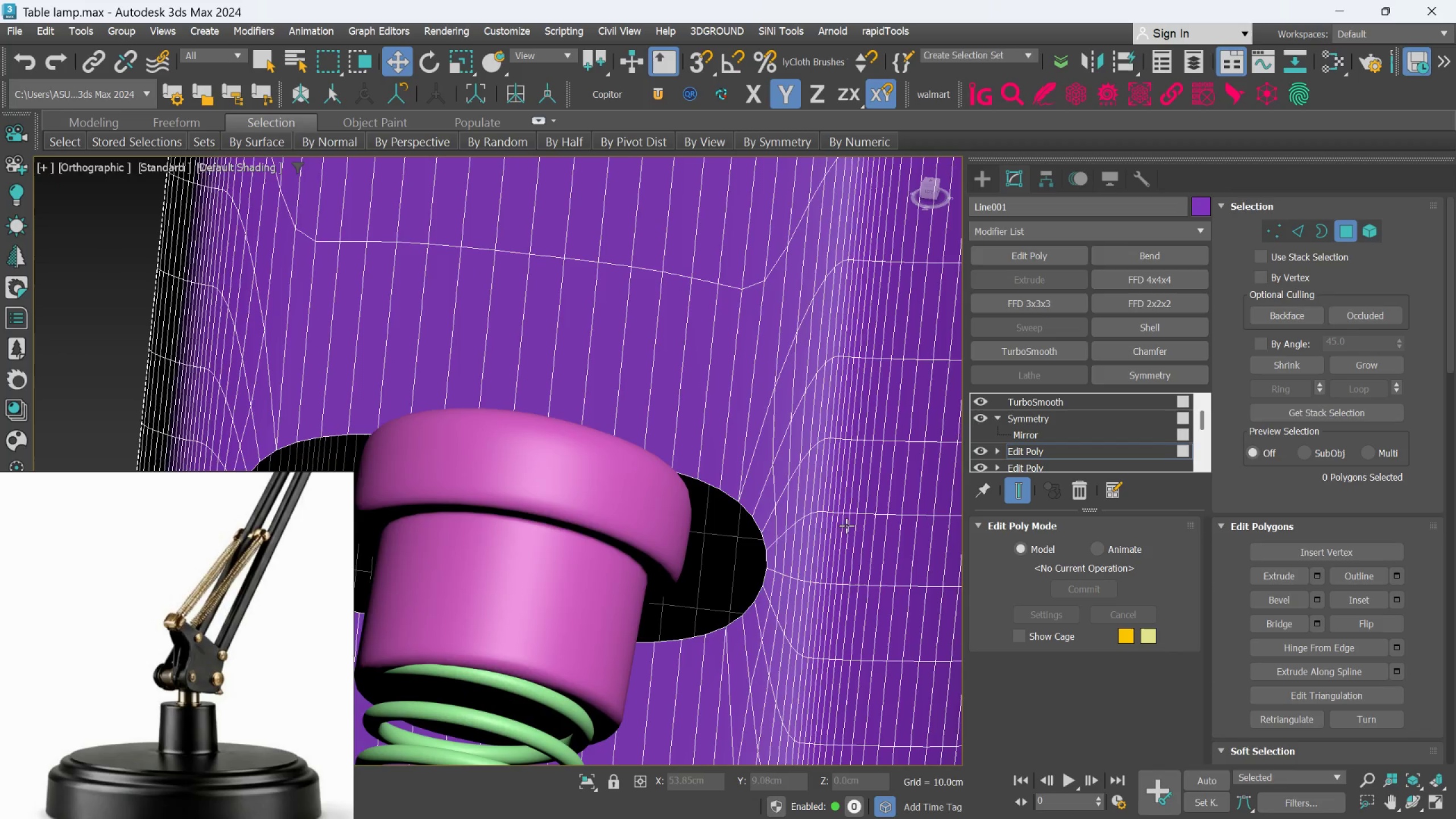 
hold_key(key=AltLeft, duration=0.66)
 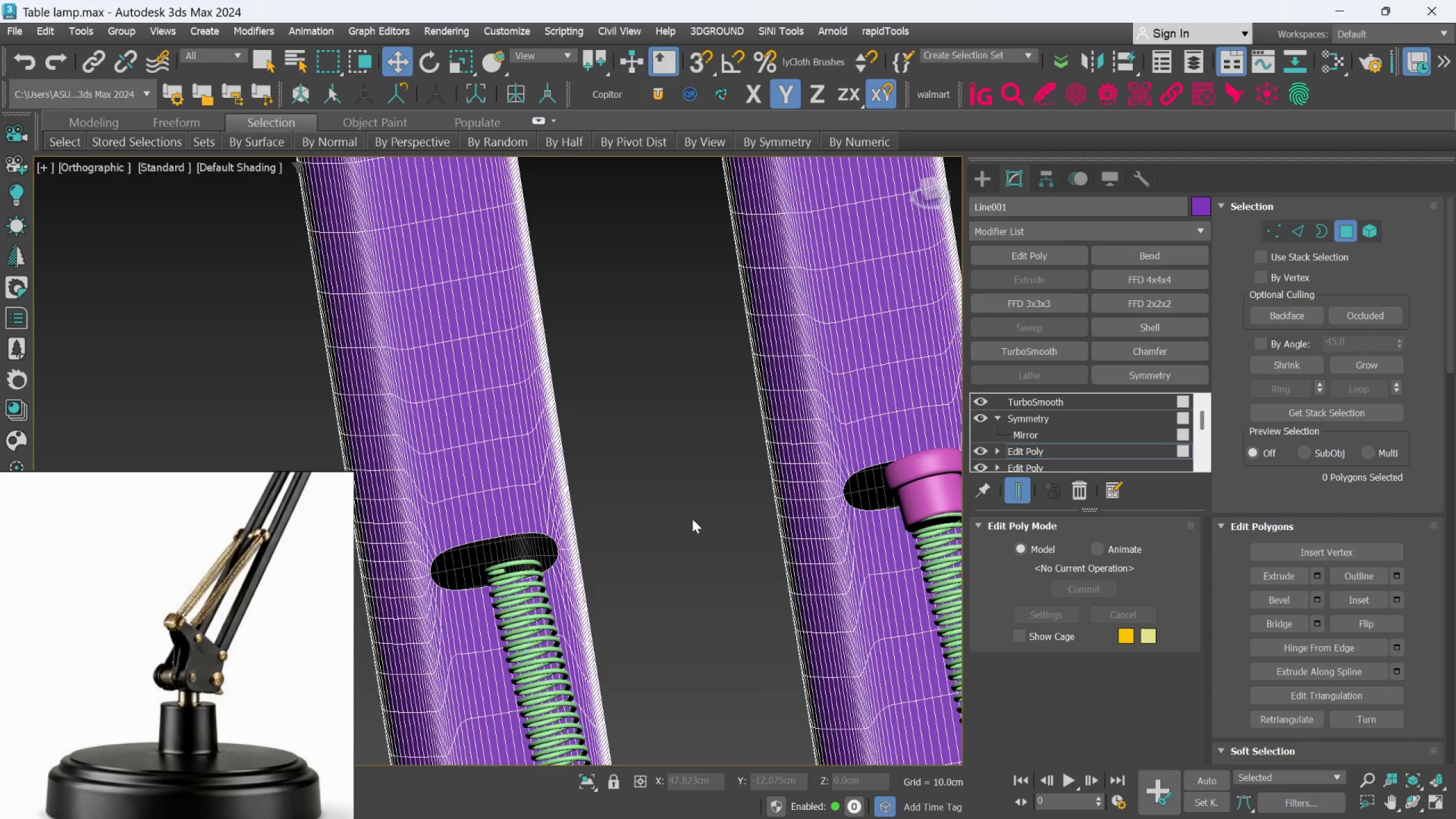 
scroll: coordinate [789, 525], scroll_direction: down, amount: 4.0
 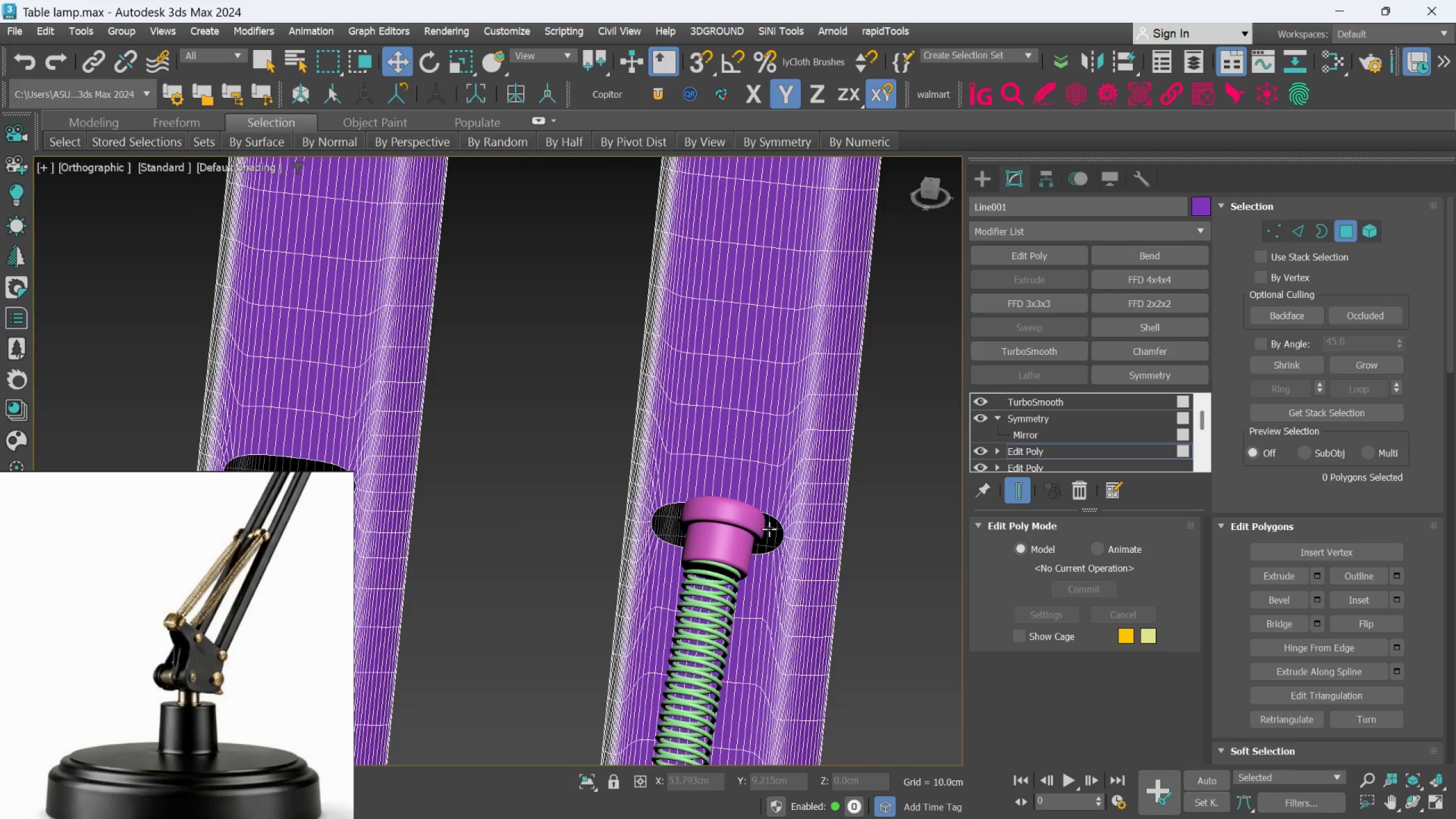 
hold_key(key=AltLeft, duration=0.64)
 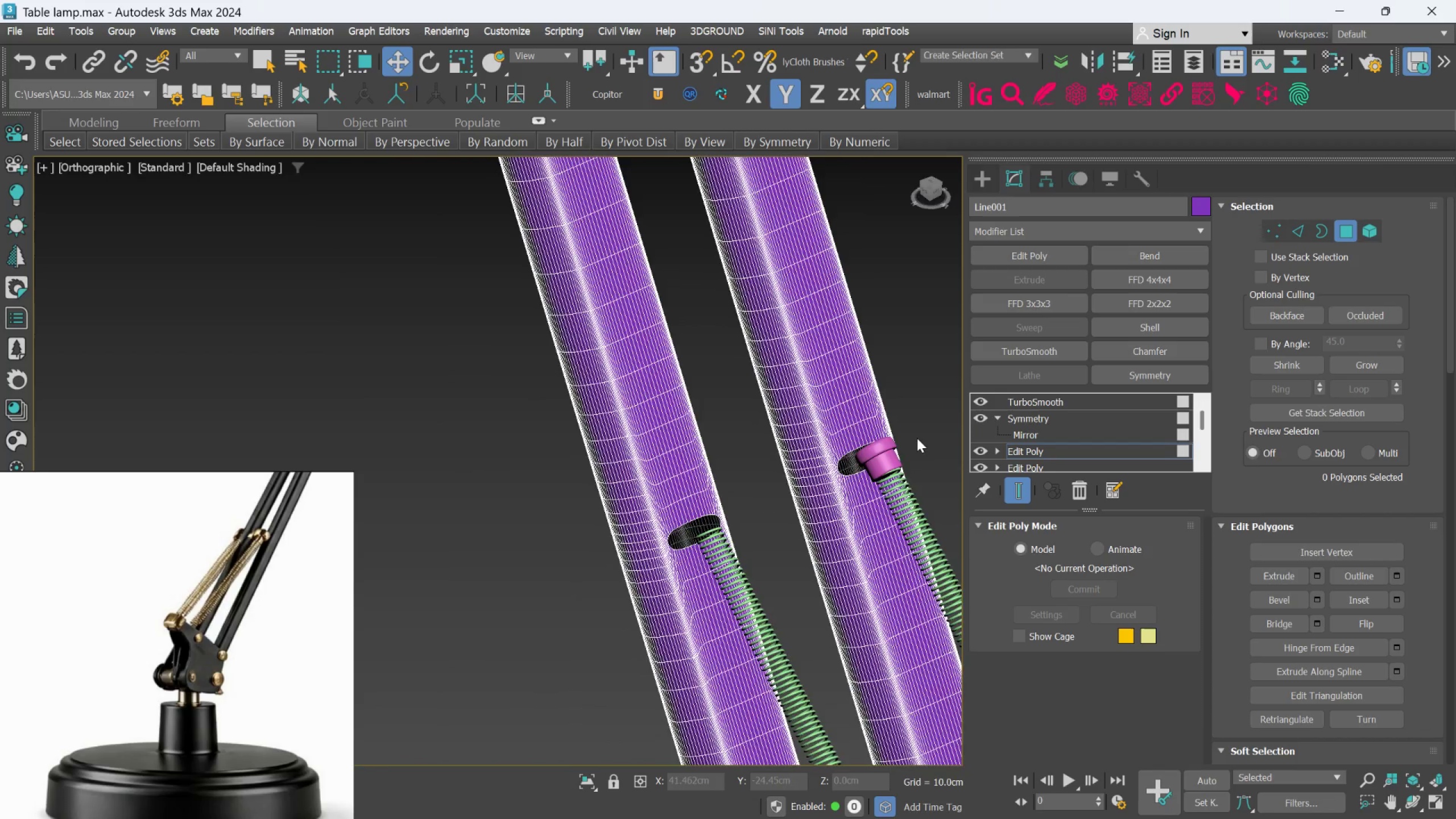 
scroll: coordinate [692, 518], scroll_direction: down, amount: 2.0
 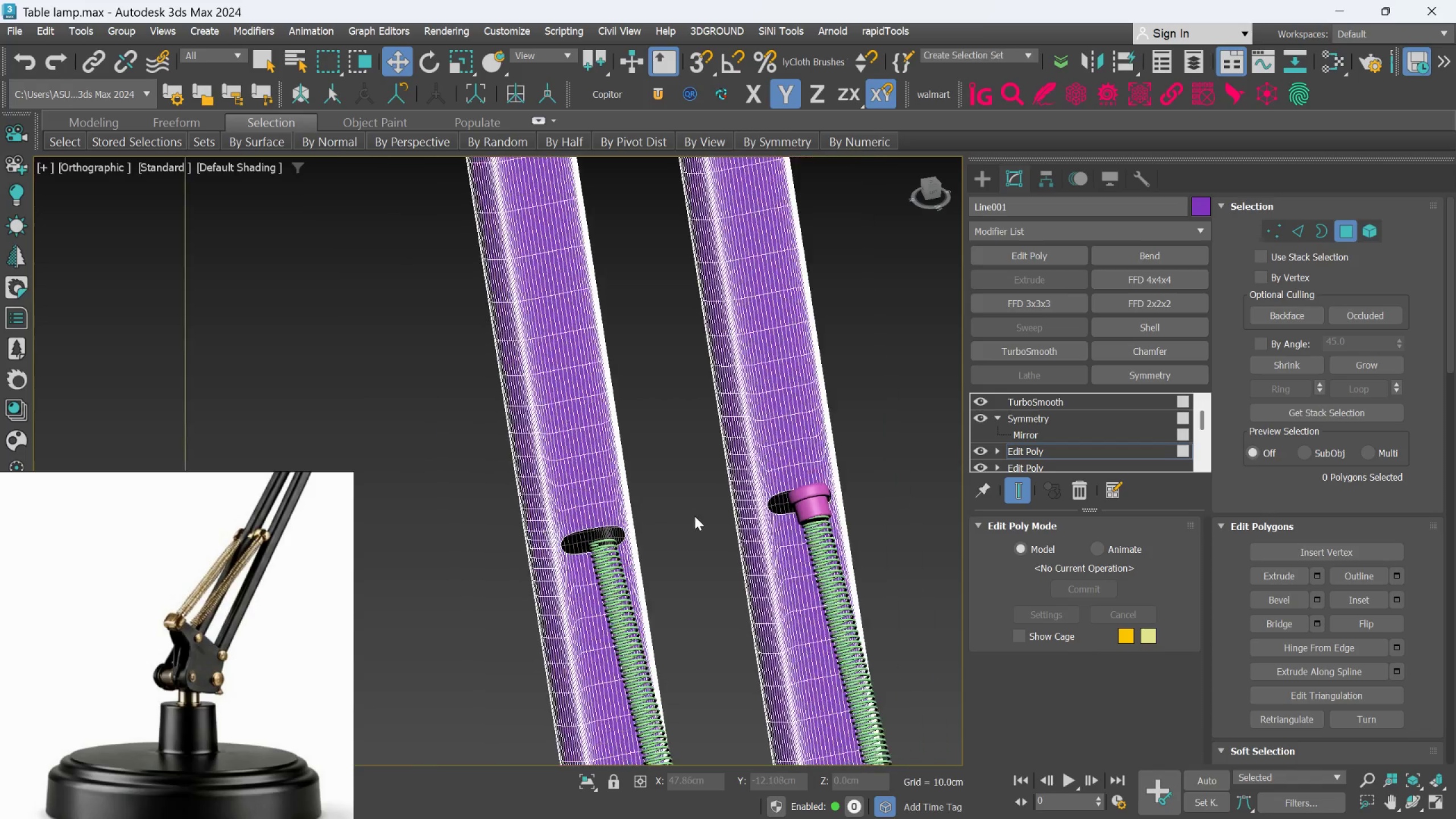 
hold_key(key=AltLeft, duration=0.97)
 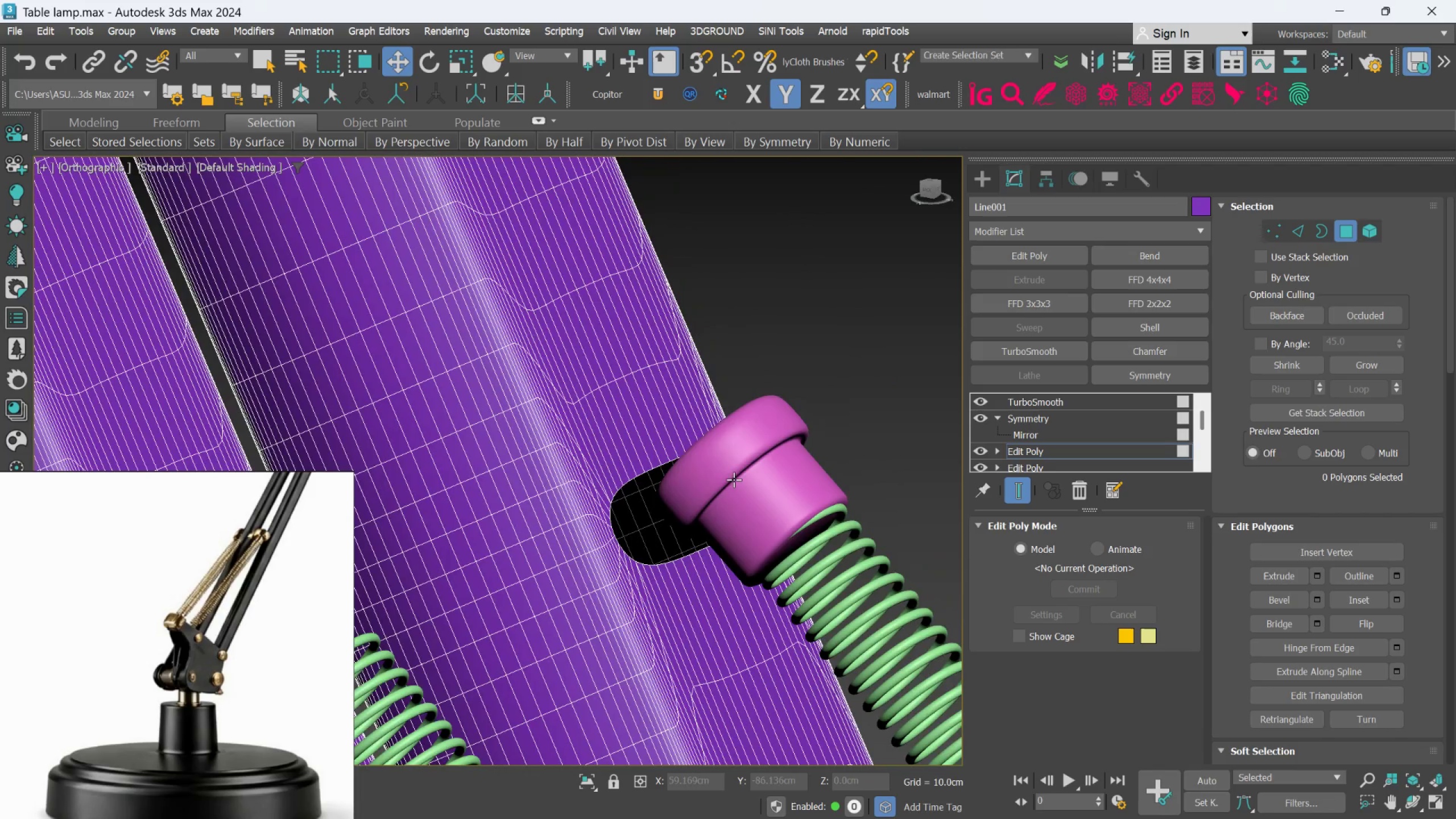 
scroll: coordinate [743, 472], scroll_direction: up, amount: 5.0
 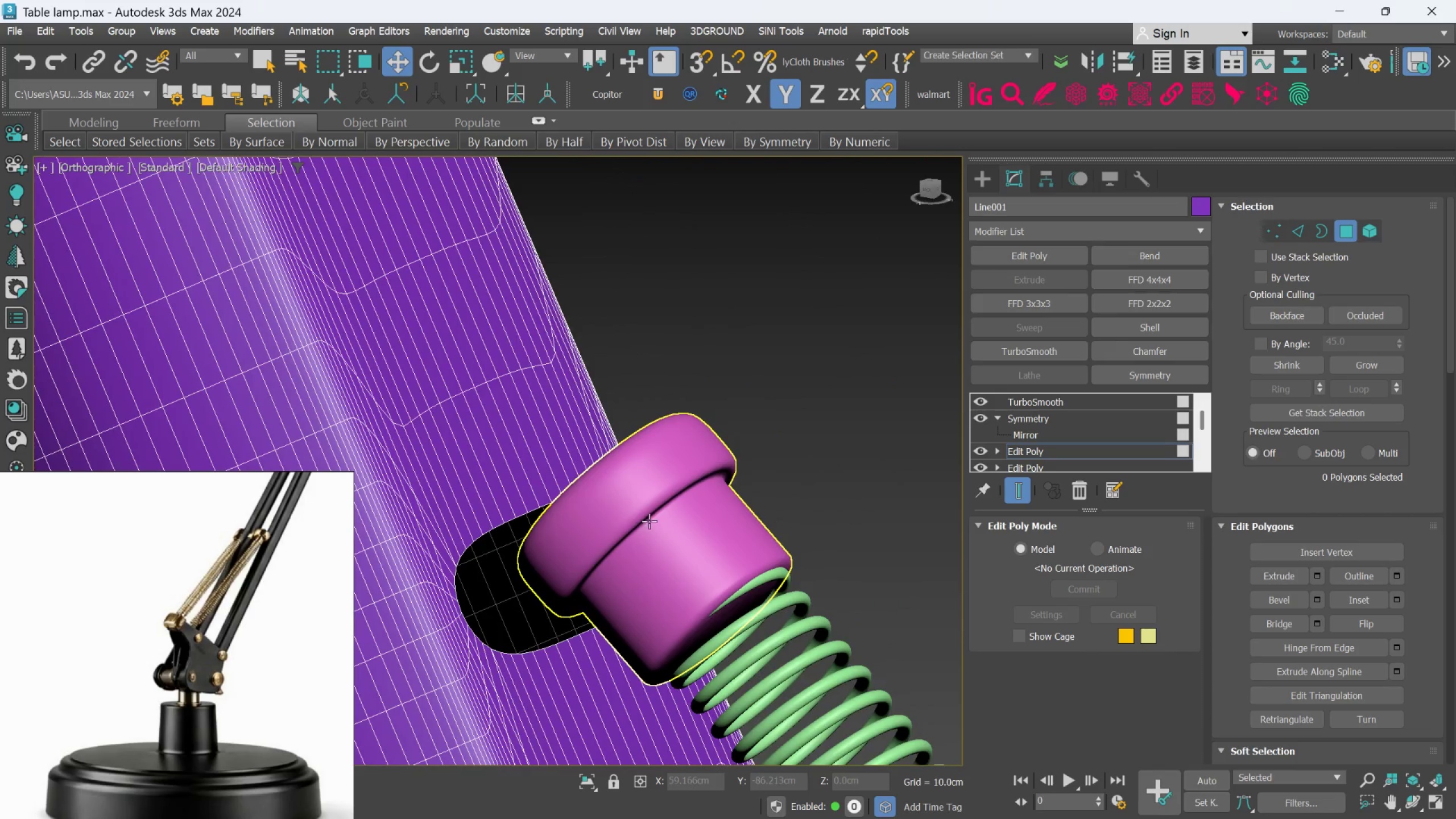 
left_click([649, 519])
 